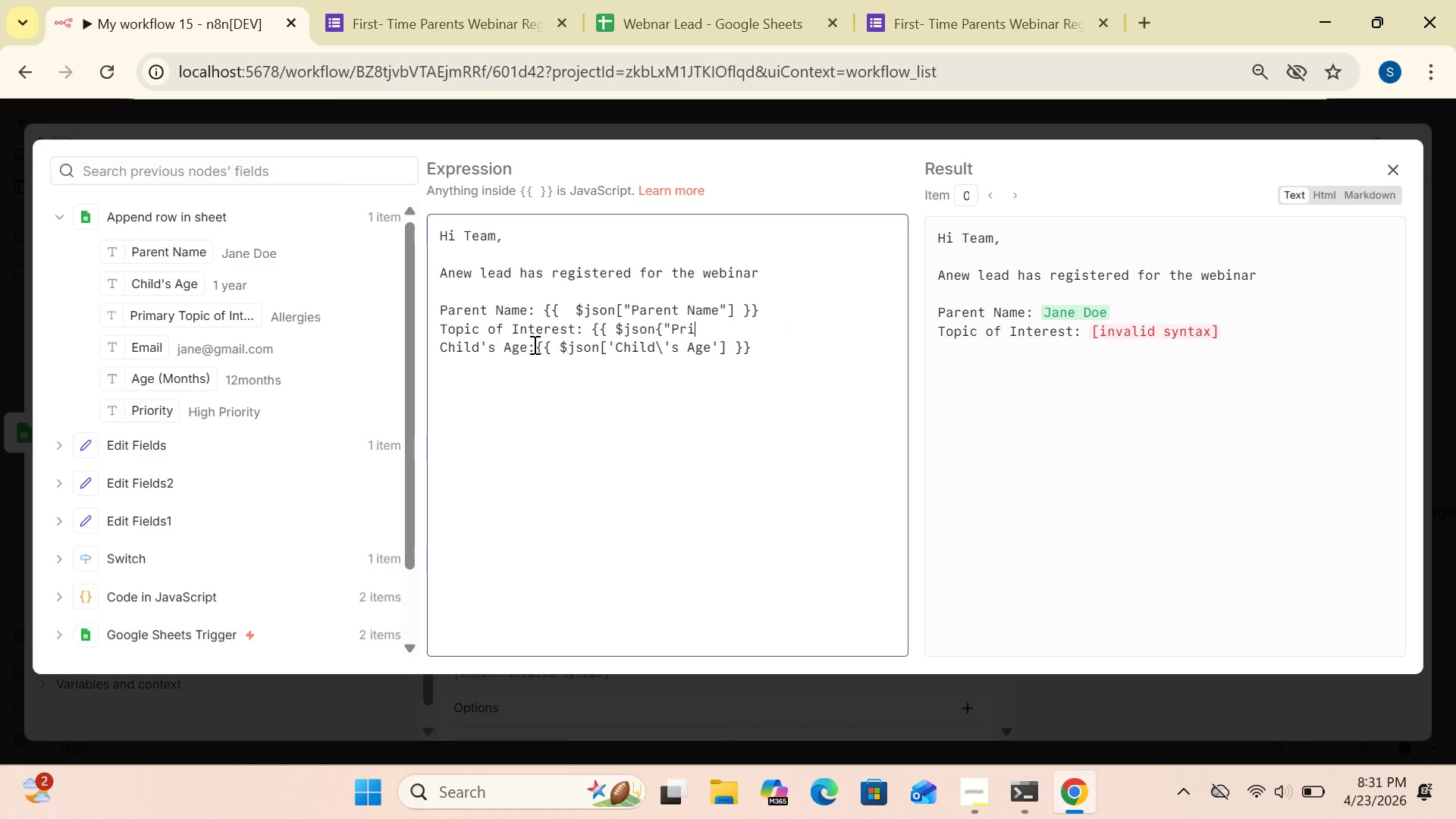 
key(Backspace)
 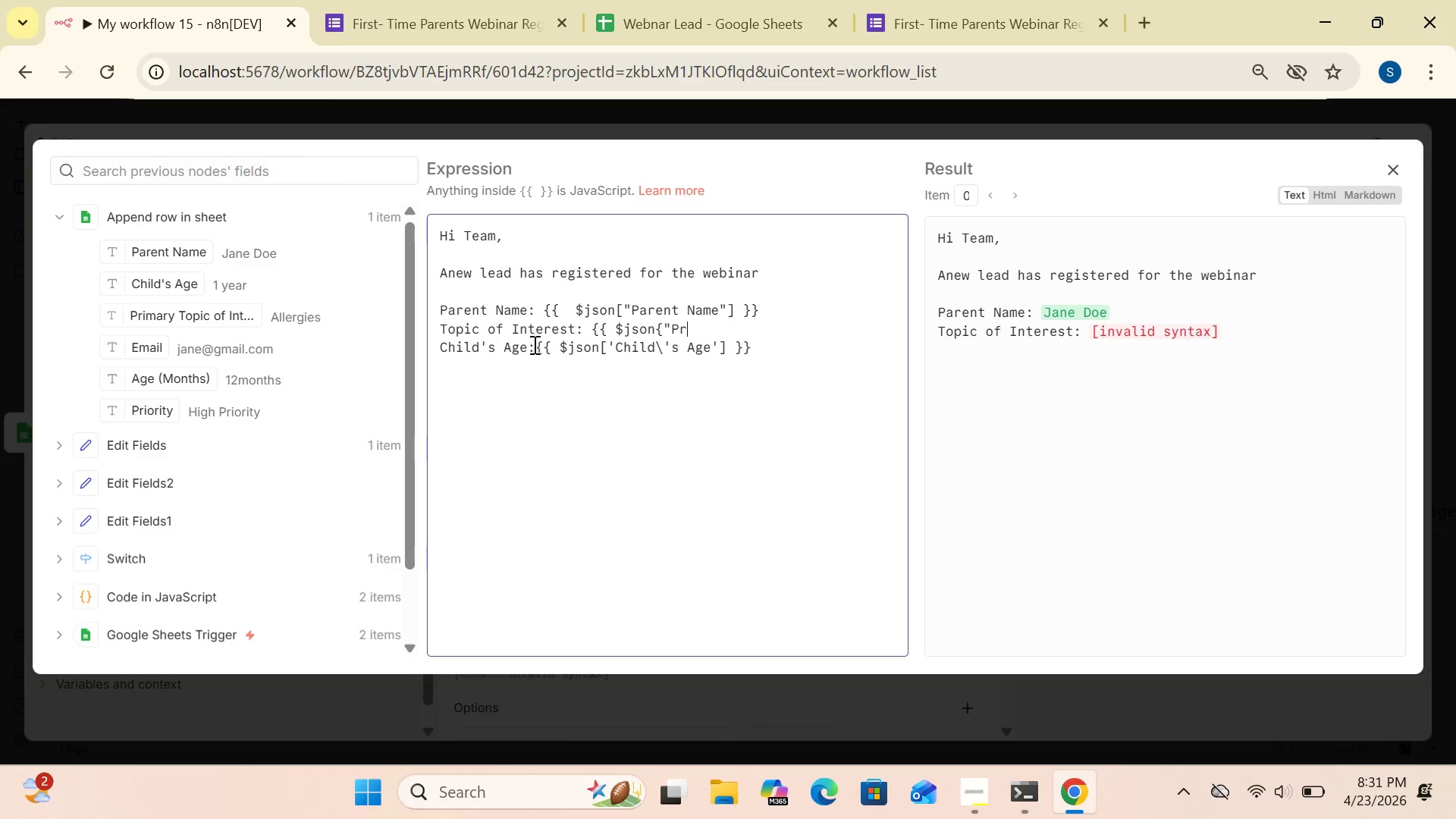 
key(Backspace)
 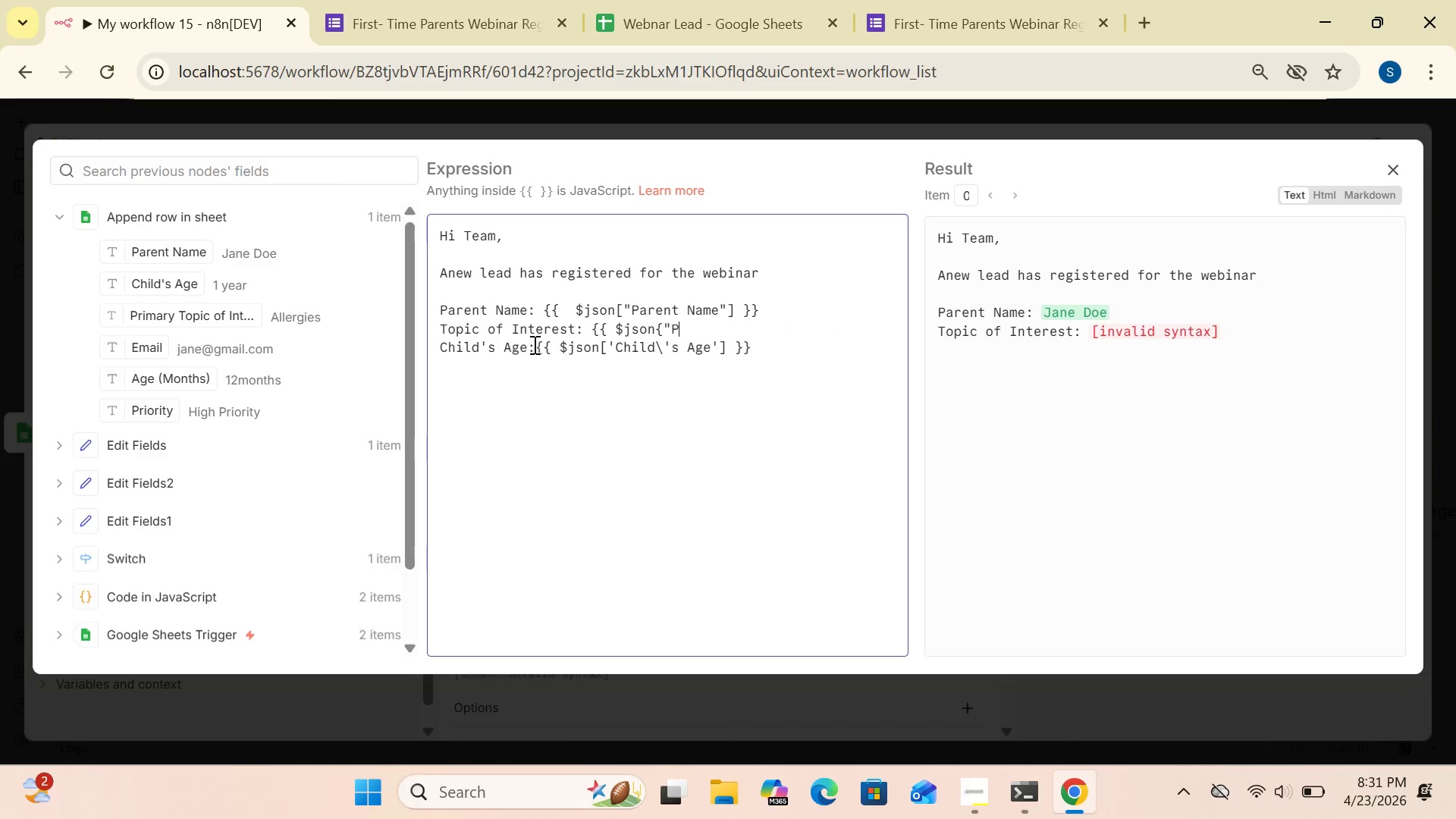 
key(Backspace)
 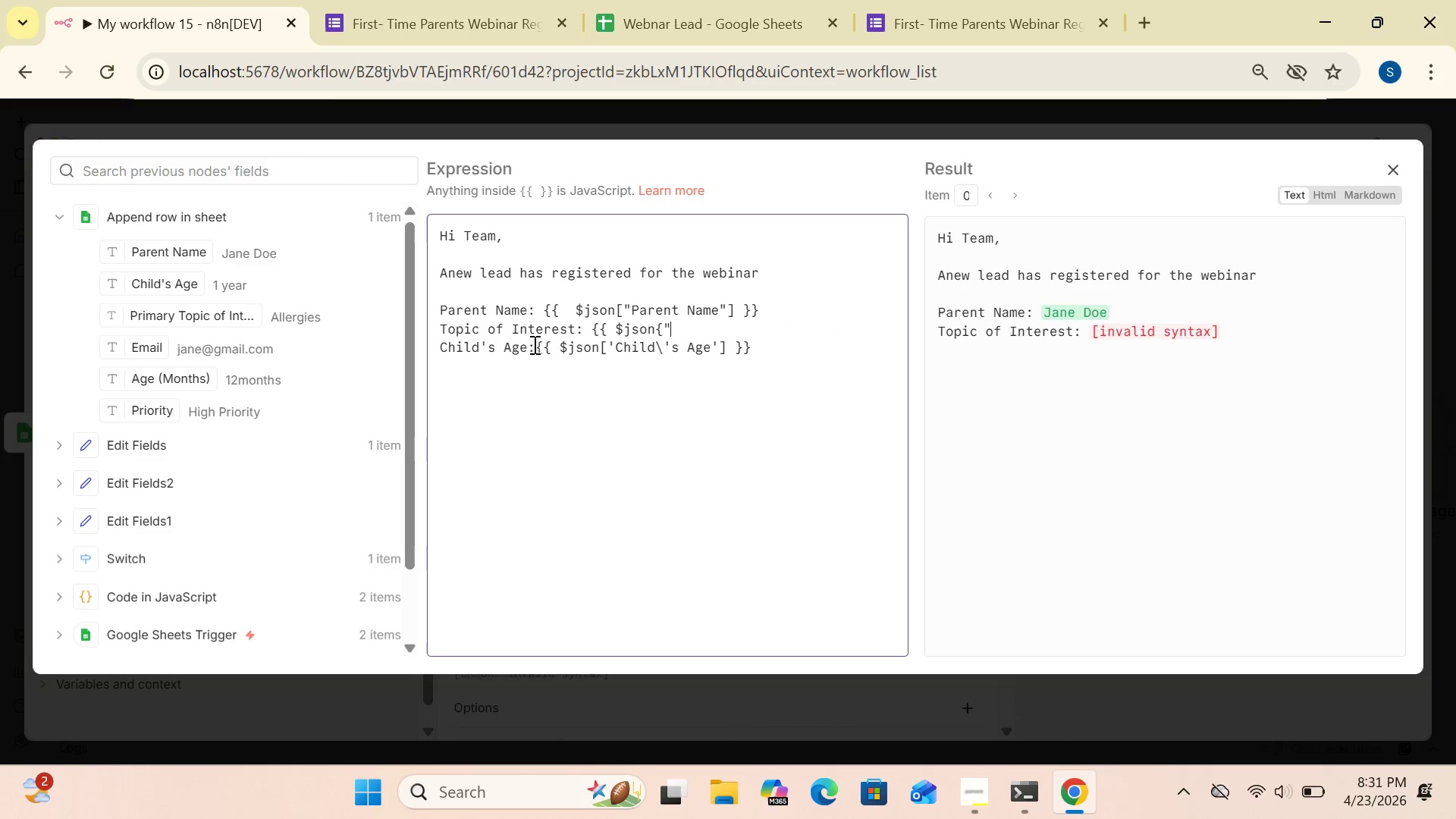 
key(Backspace)
 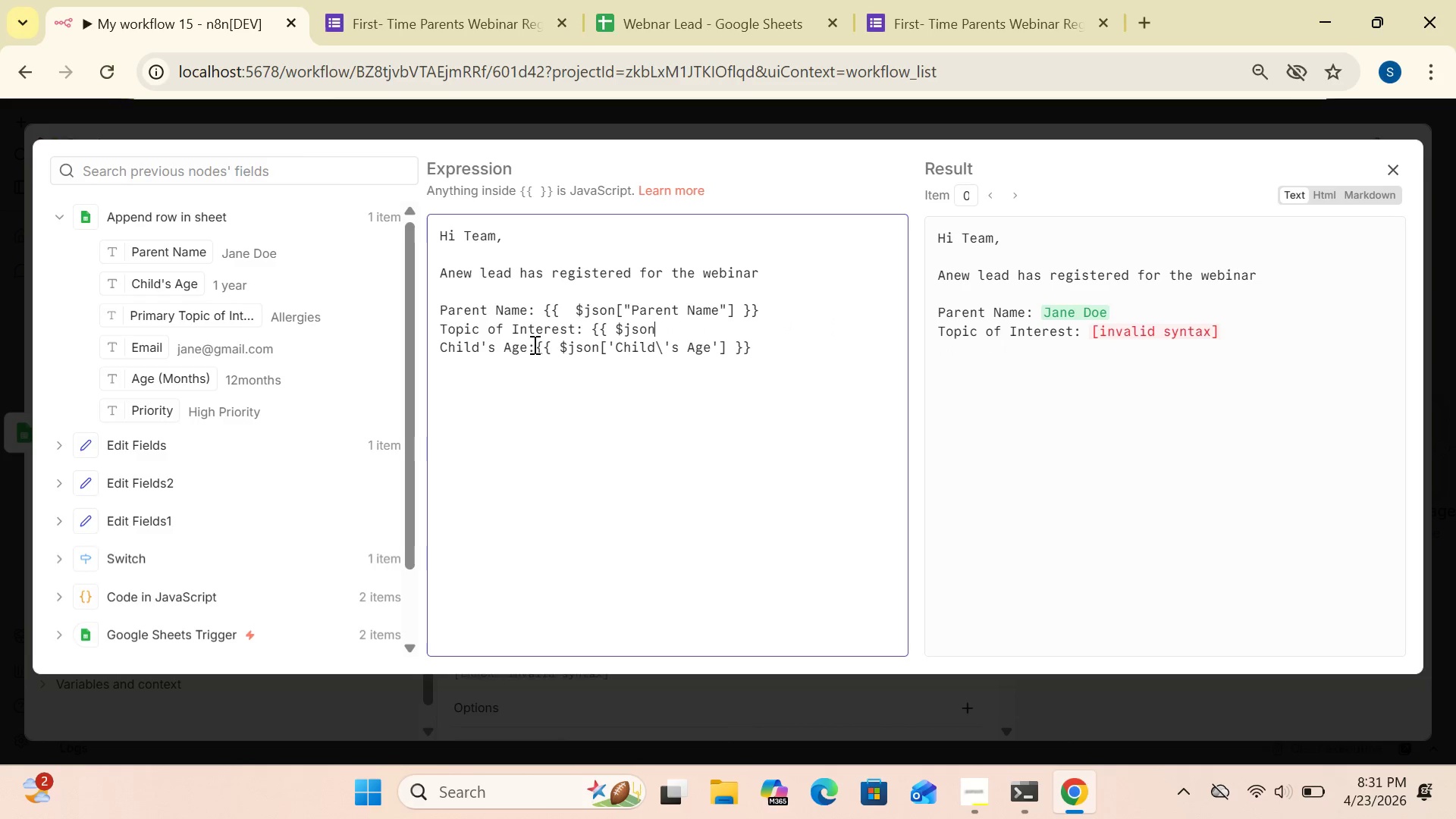 
key(Backspace)
 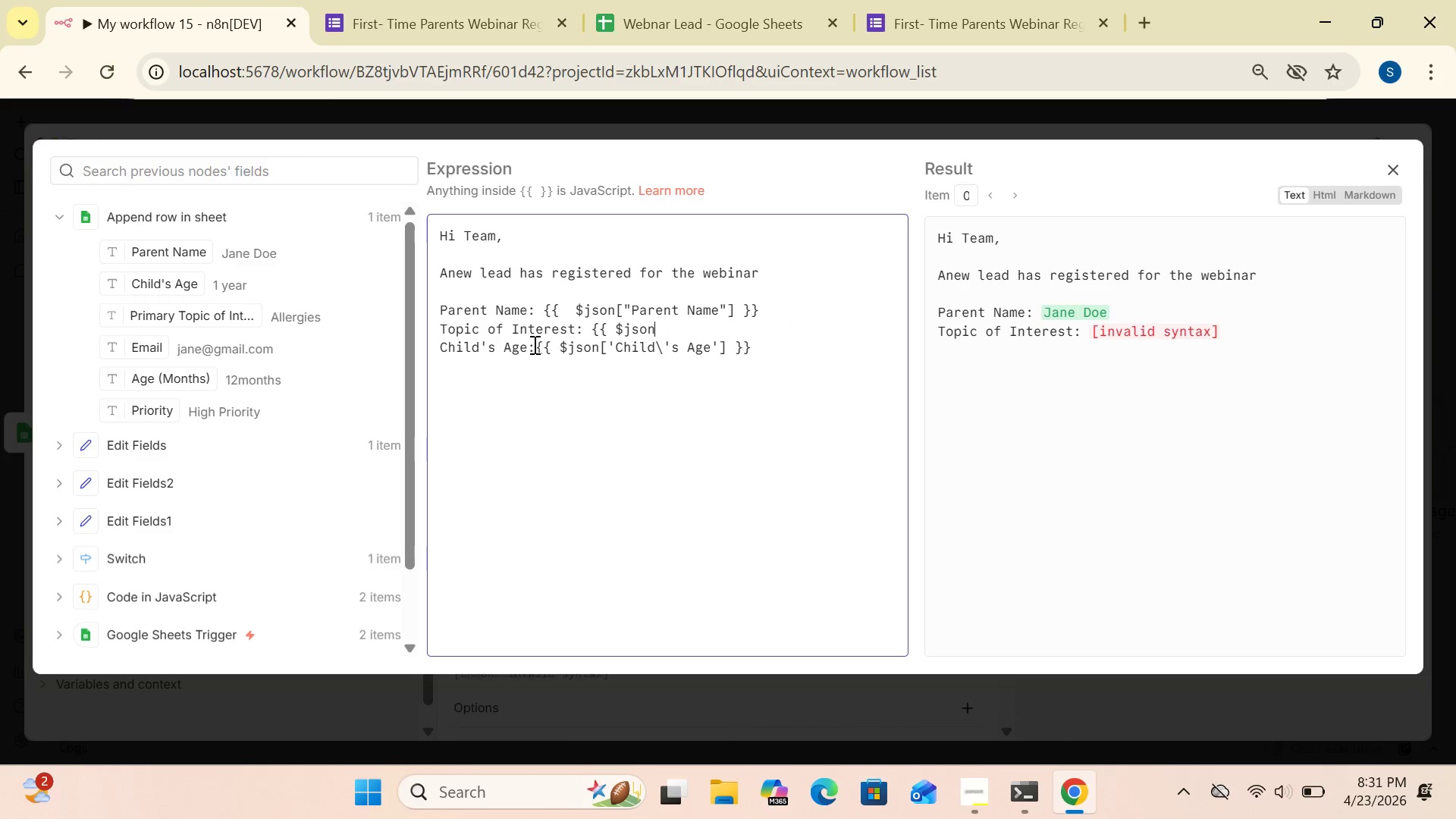 
key(Backspace)
 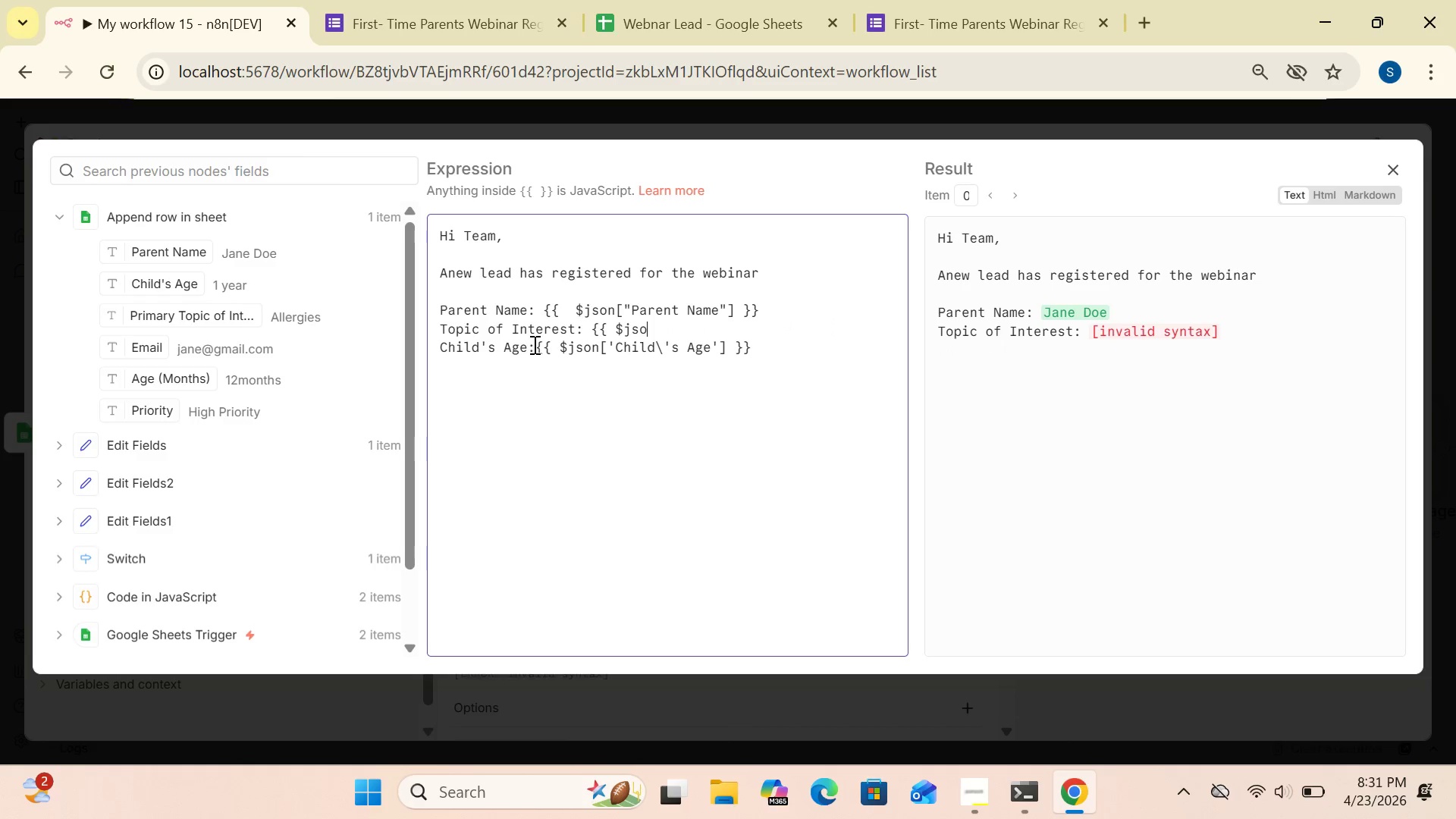 
key(Backspace)
 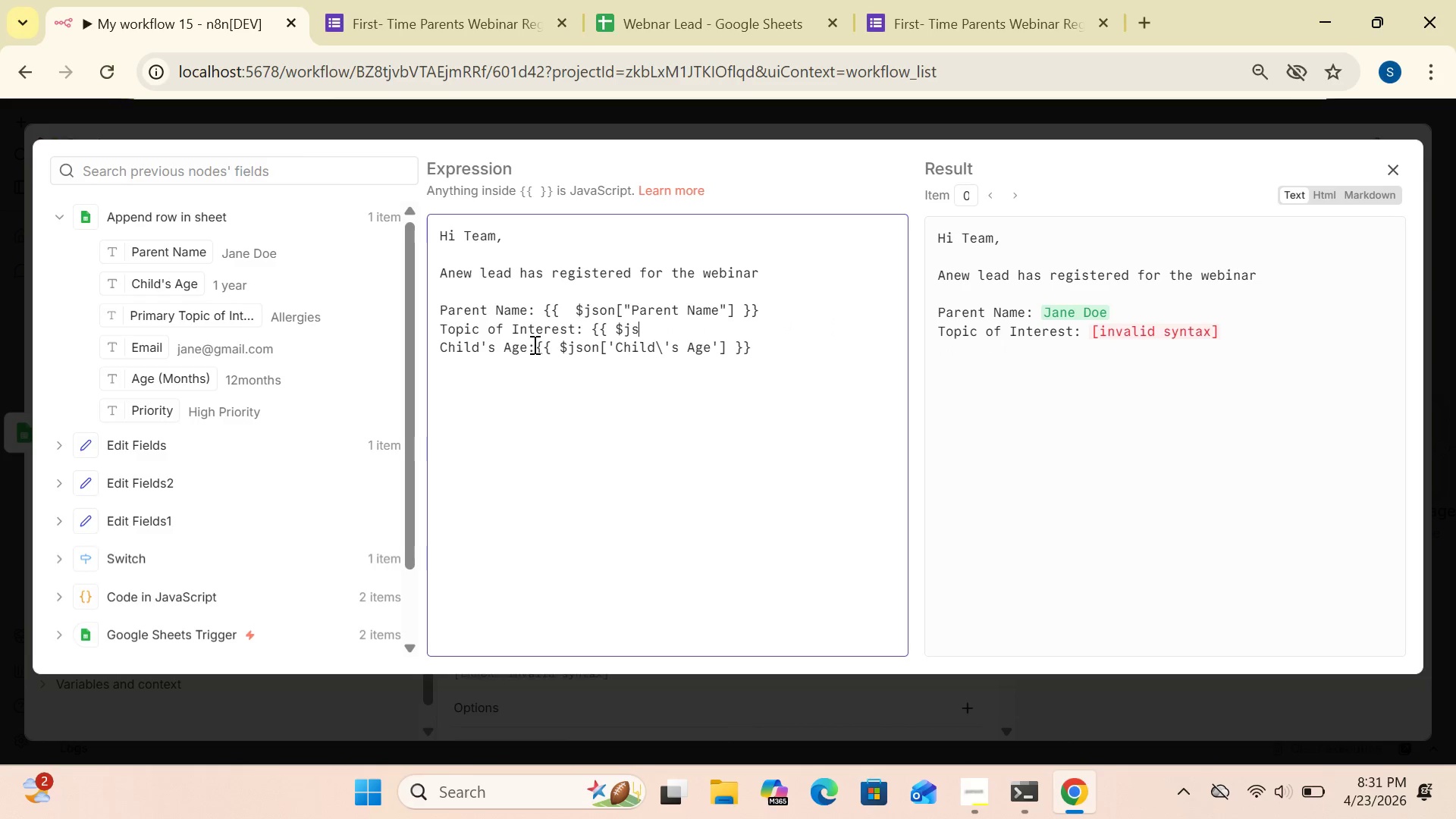 
key(Backspace)
 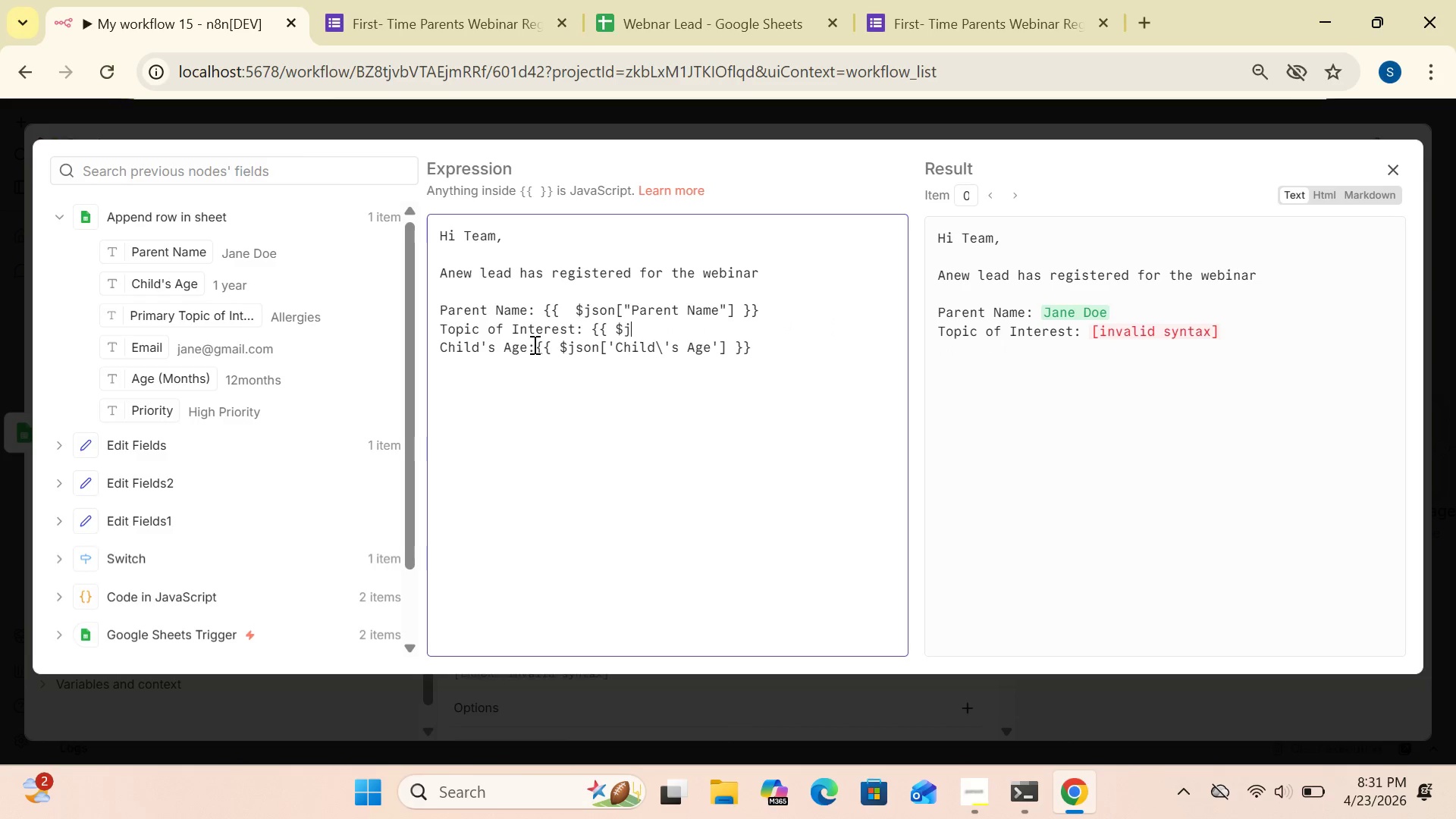 
key(Backspace)
 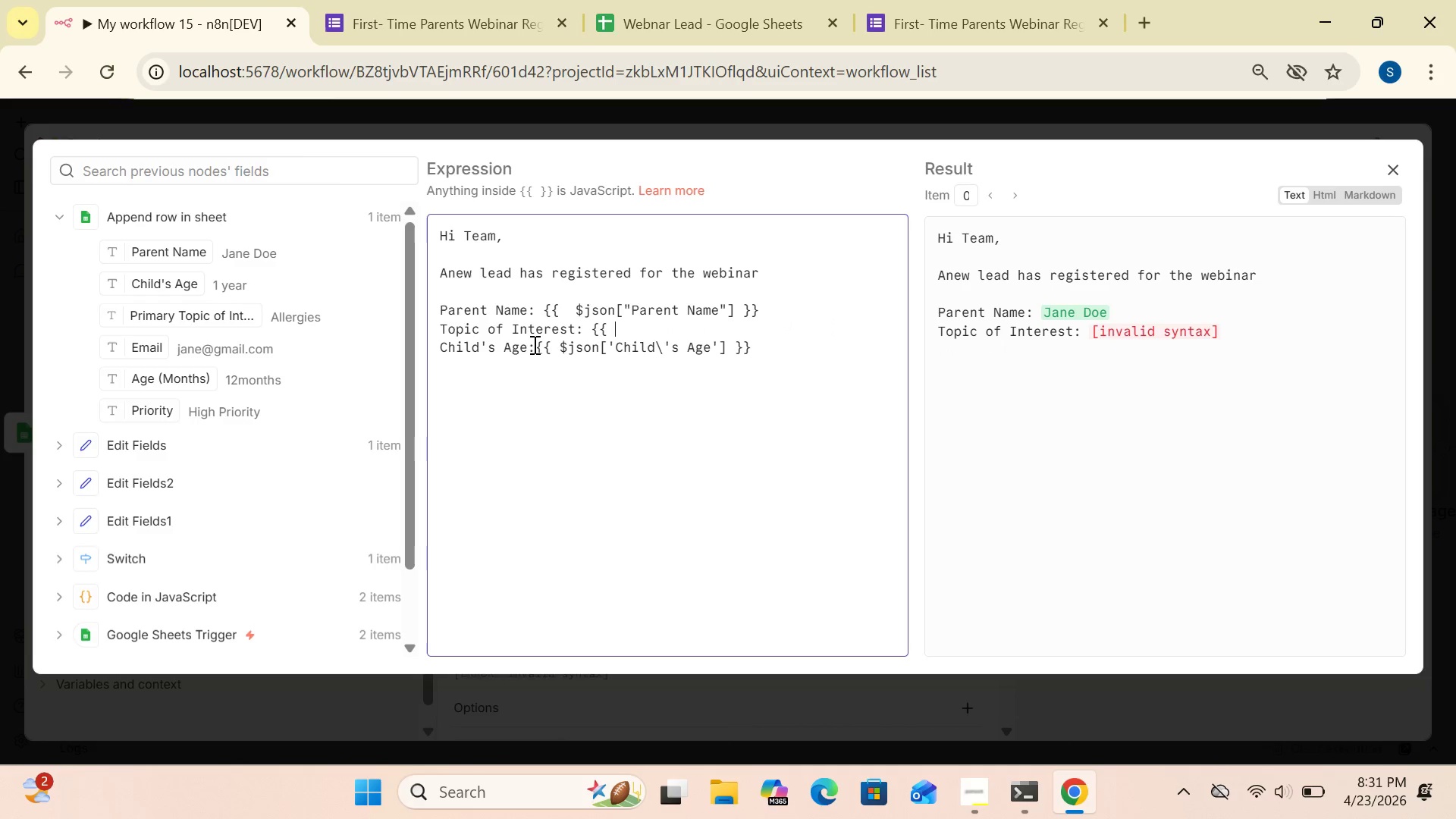 
key(Backspace)
 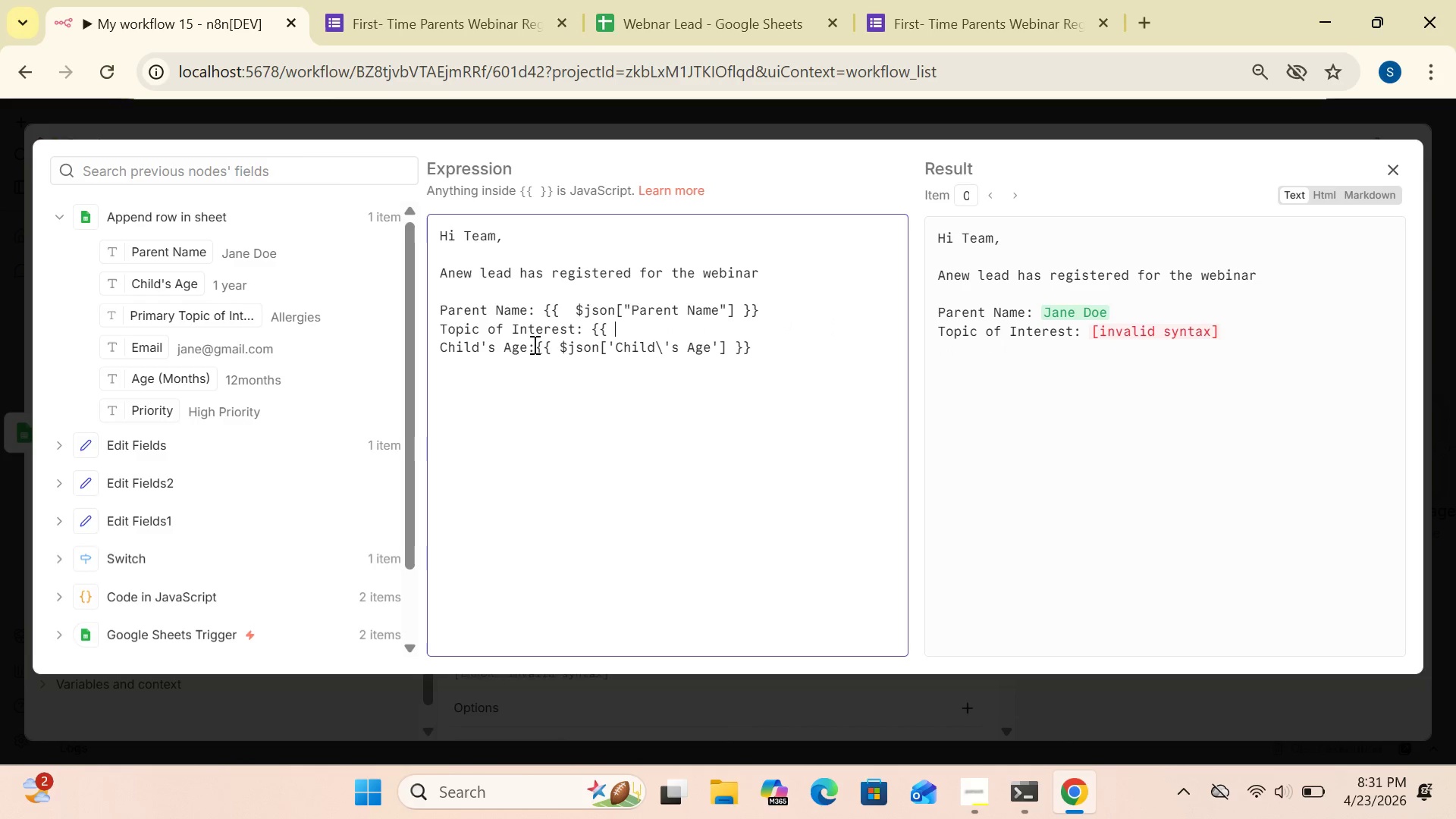 
key(Backspace)
 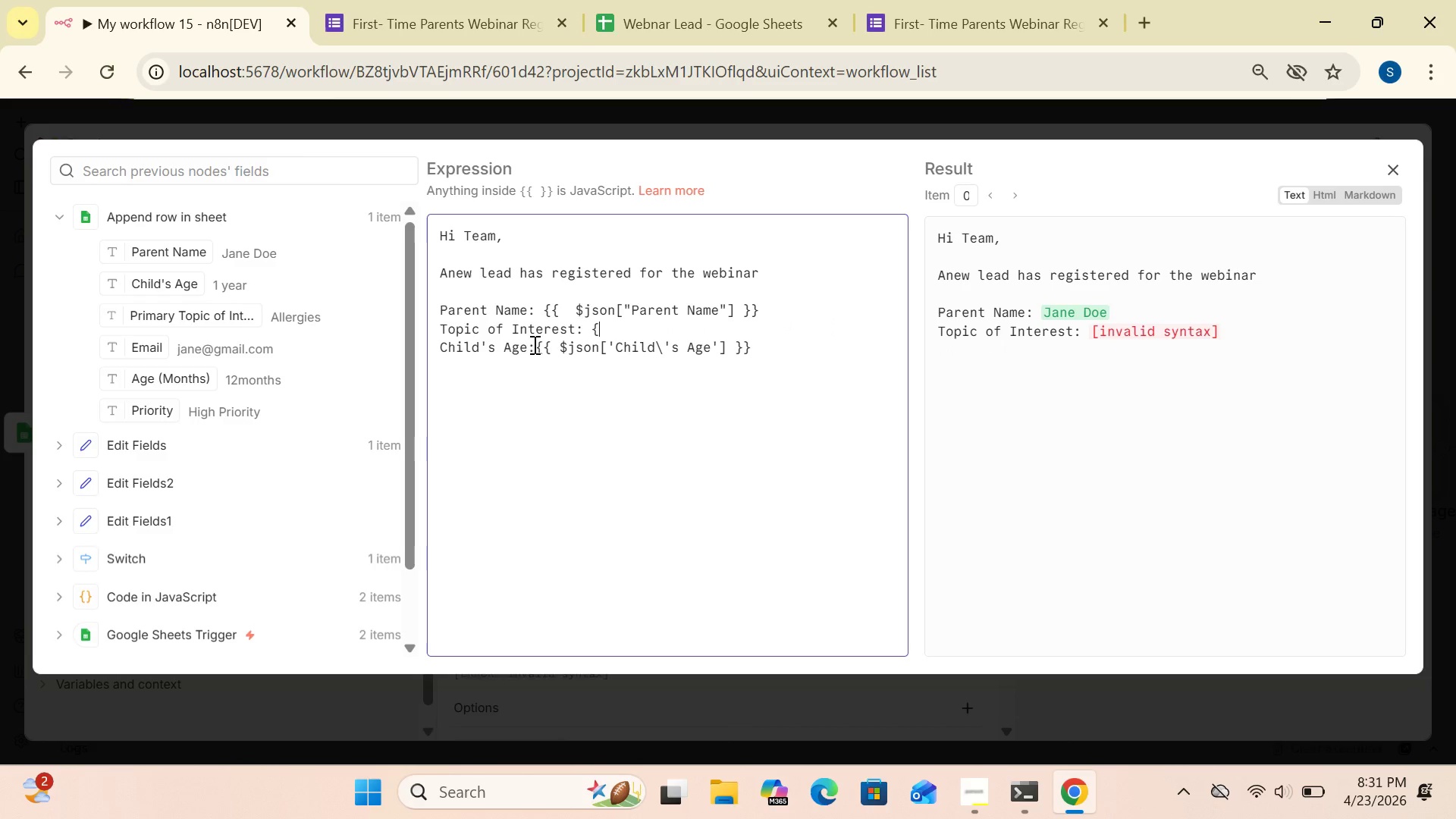 
key(Backspace)
 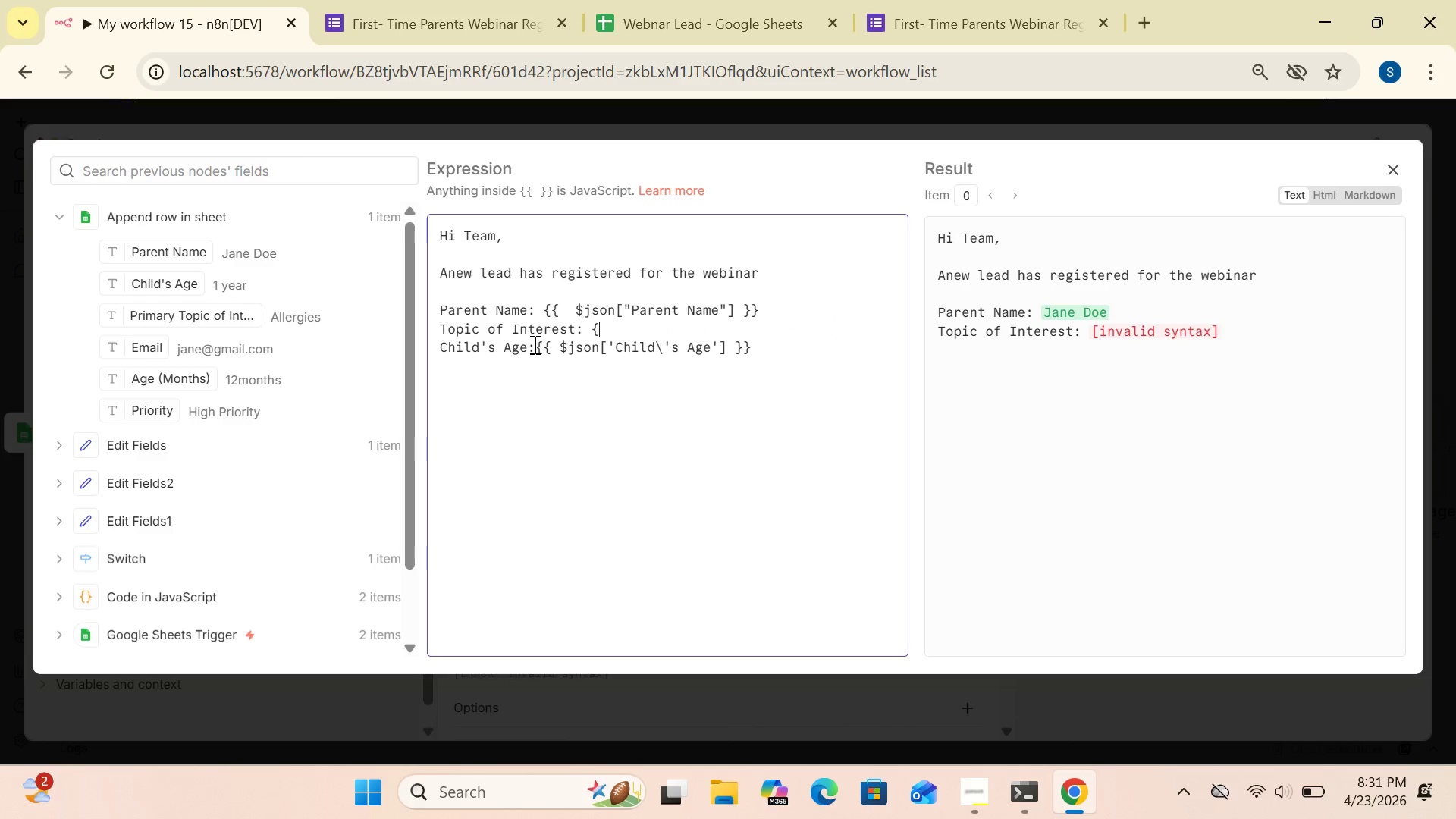 
key(Backspace)
 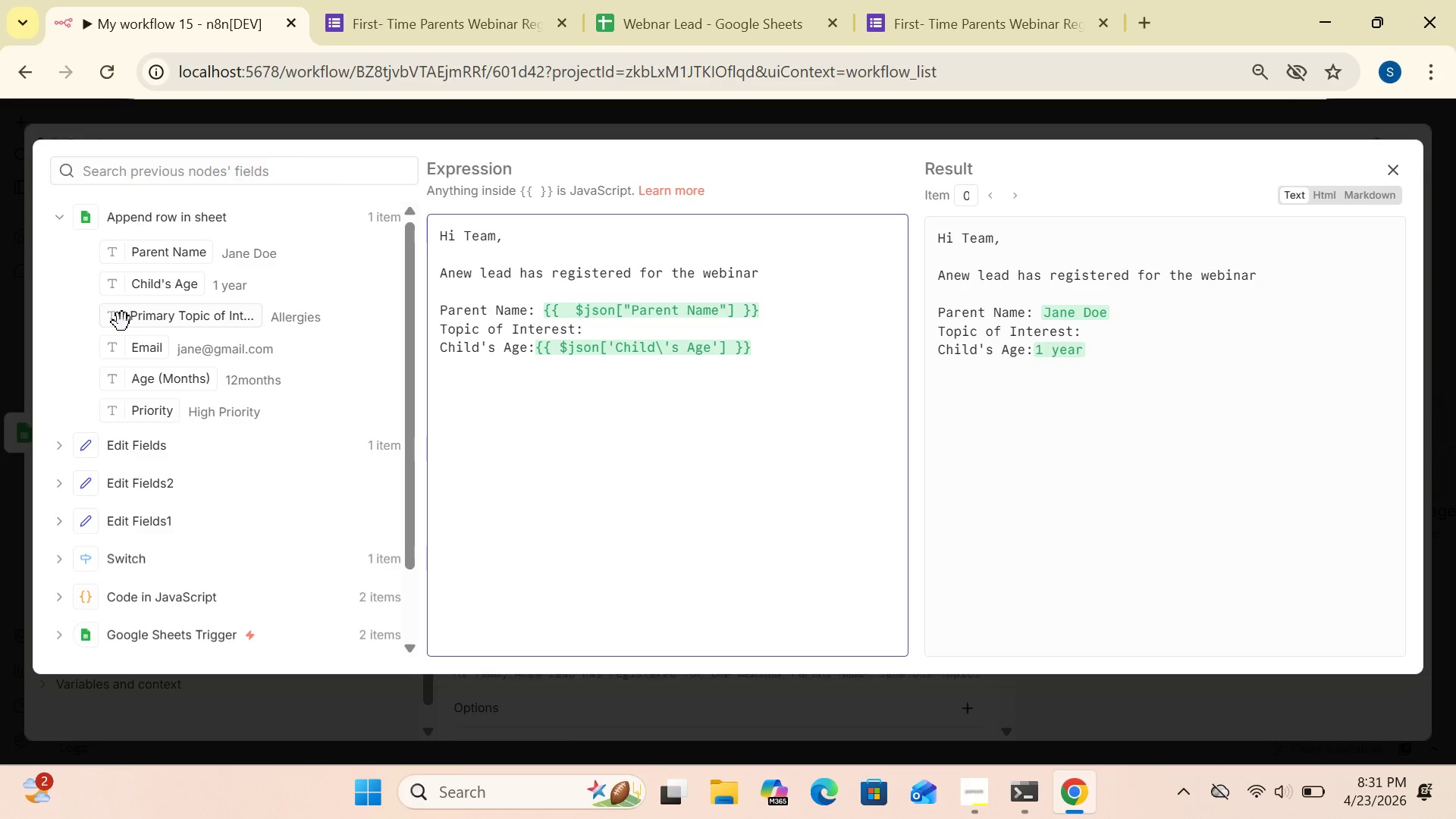 
left_click_drag(start_coordinate=[111, 322], to_coordinate=[599, 307])
 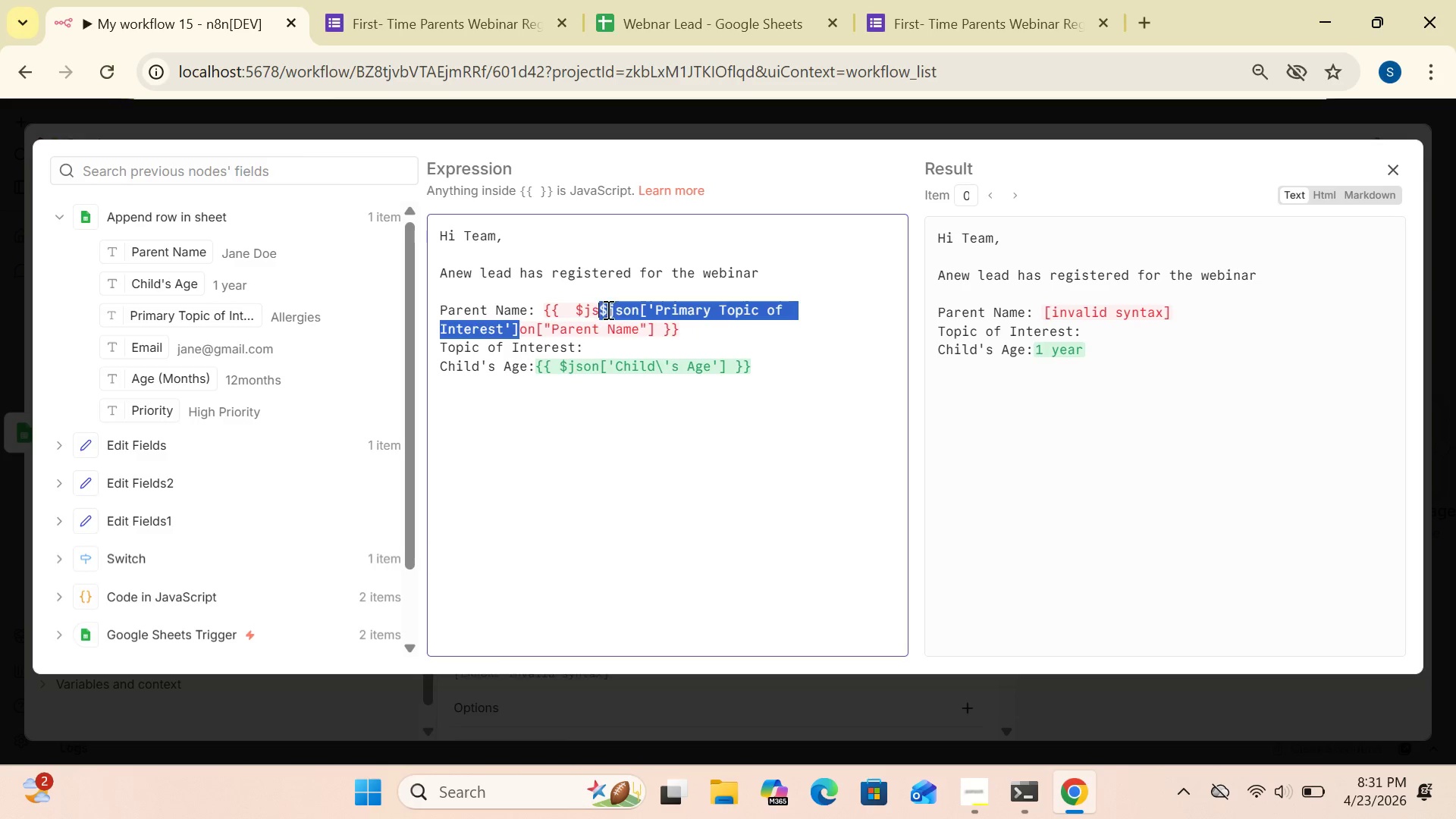 
left_click([639, 453])
 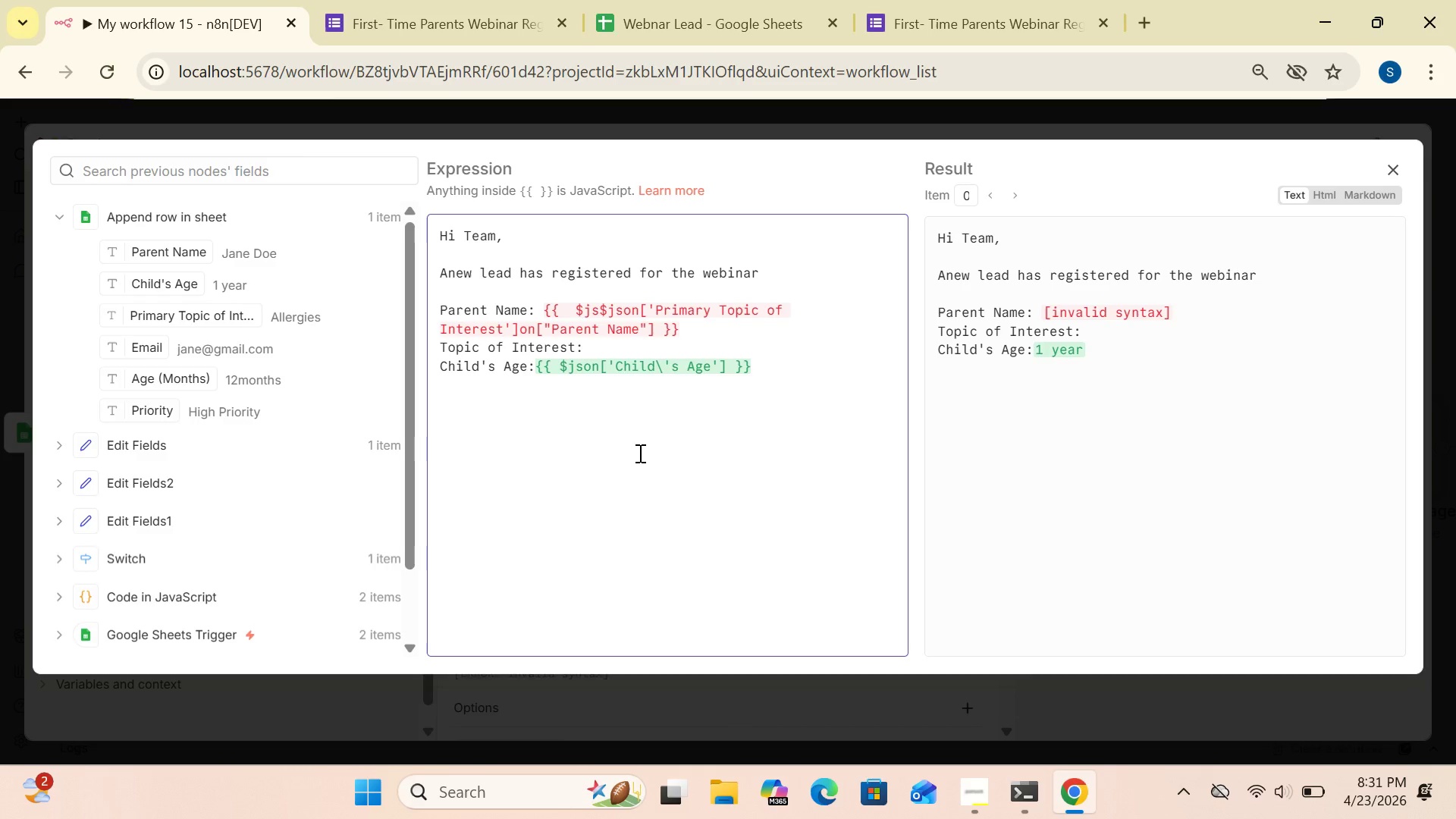 
wait(9.69)
 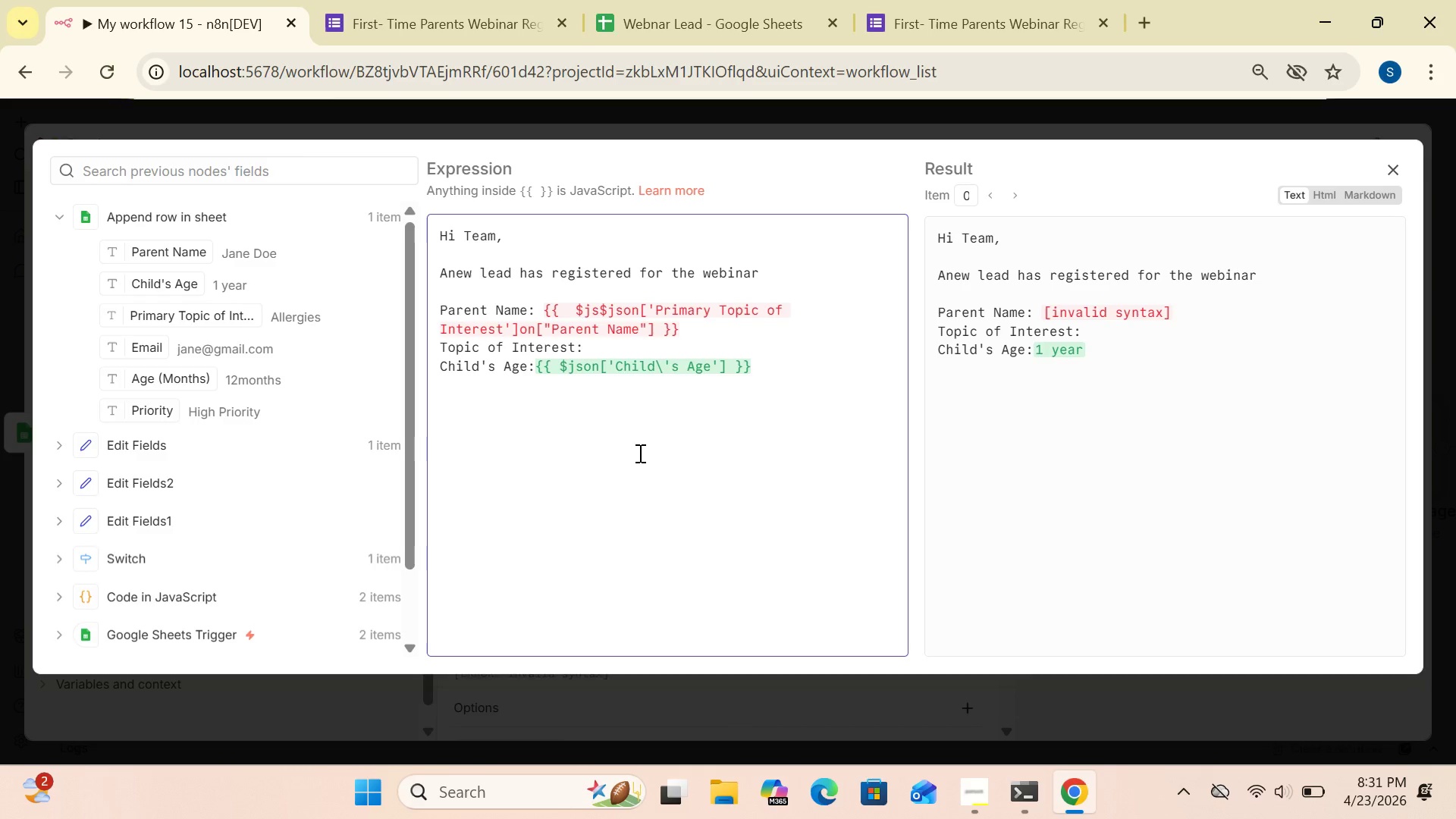 
left_click([689, 328])
 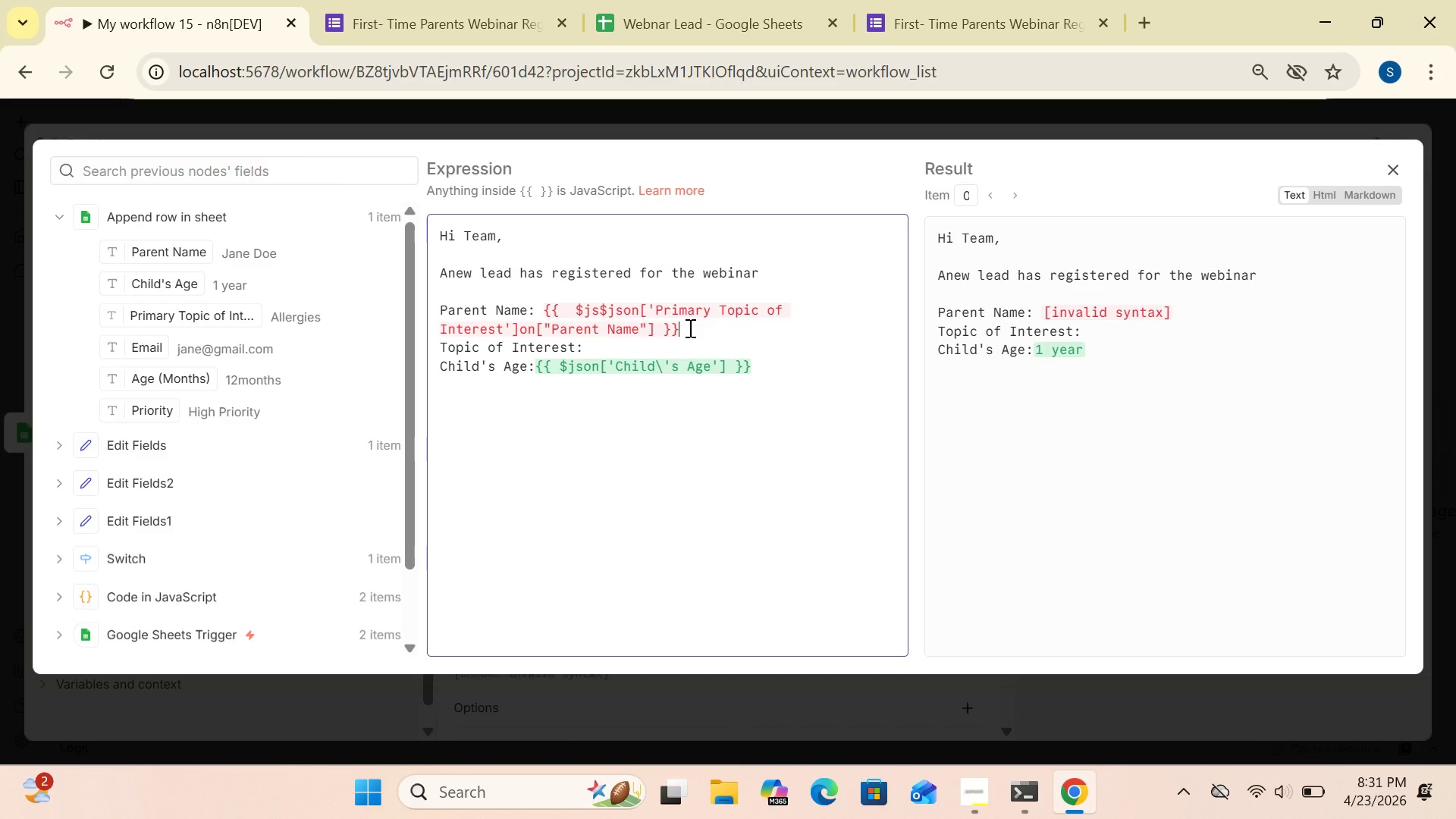 
hold_key(key=Backspace, duration=1.01)
 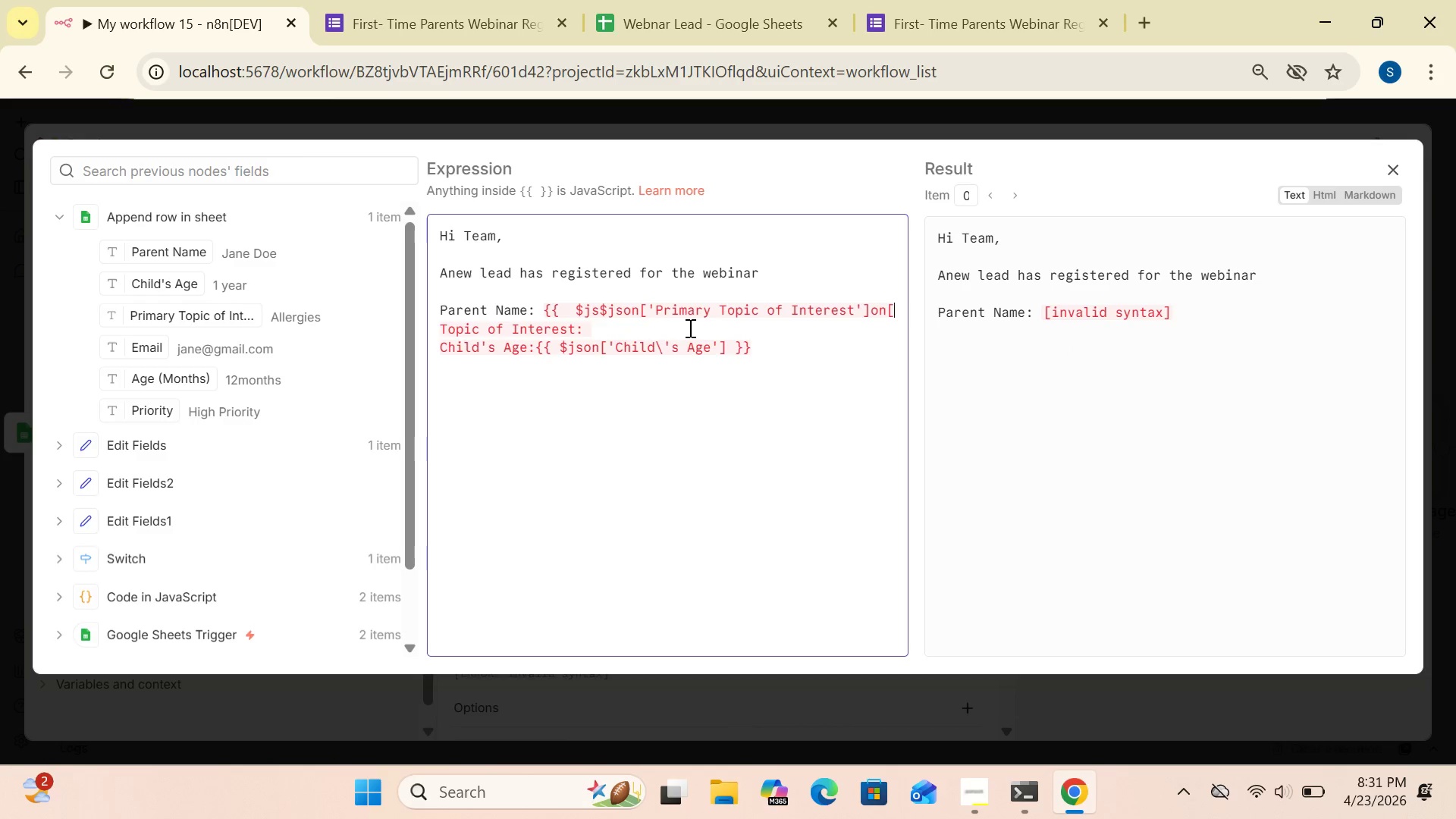 
hold_key(key=Backspace, duration=0.8)
 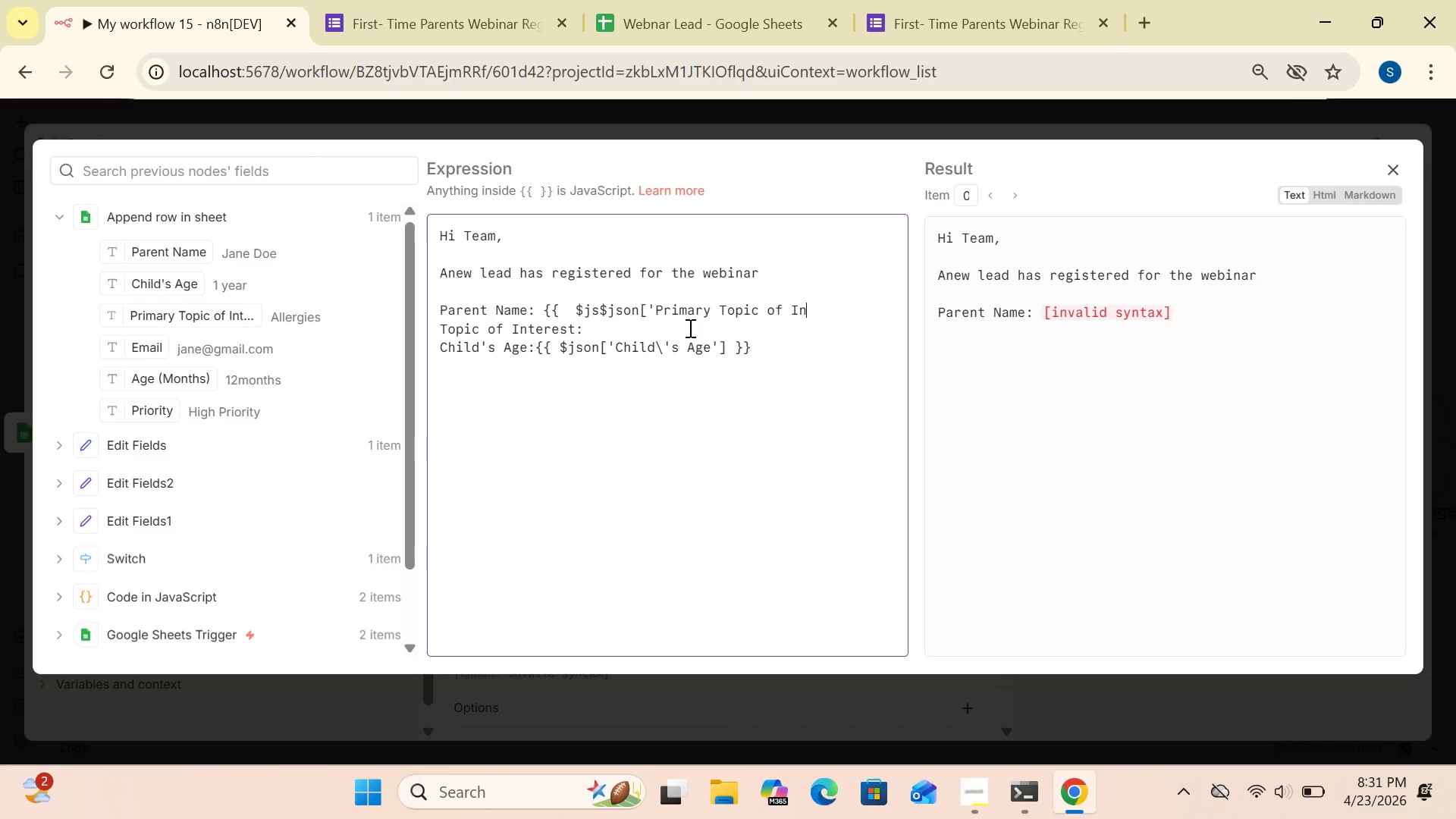 
hold_key(key=Backspace, duration=0.7)
 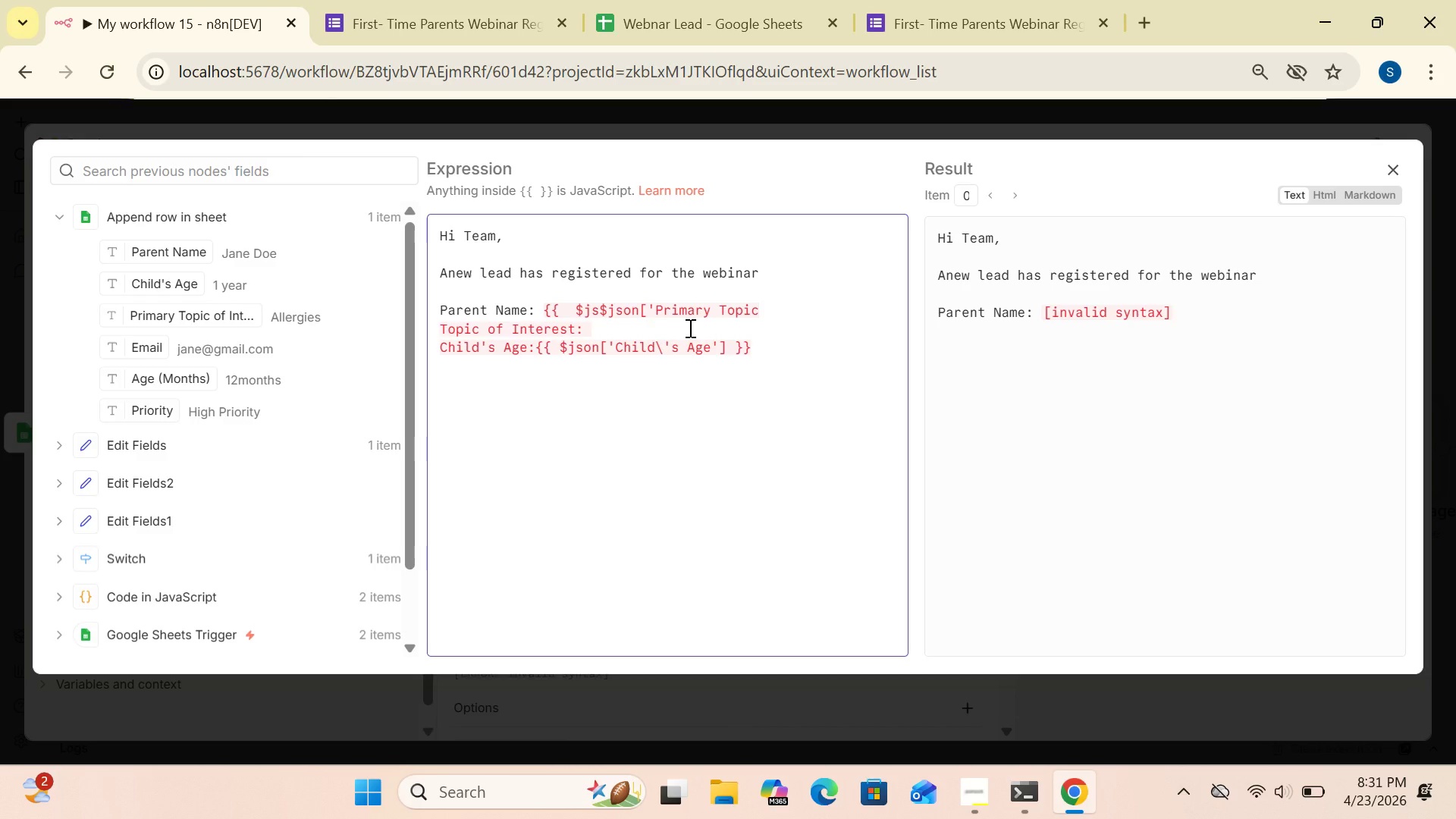 
key(Control+Z)
 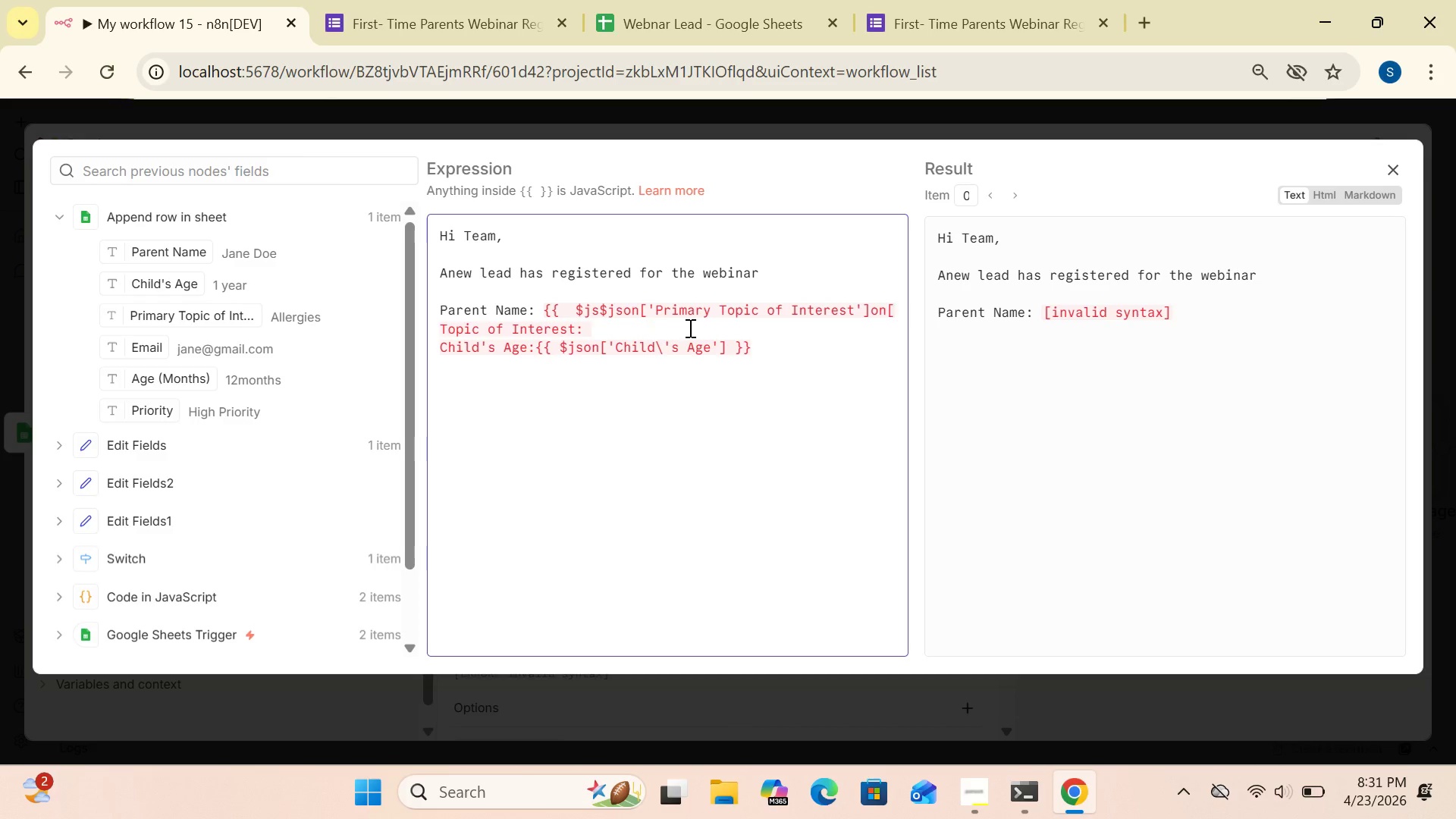 
key(Control+Z)
 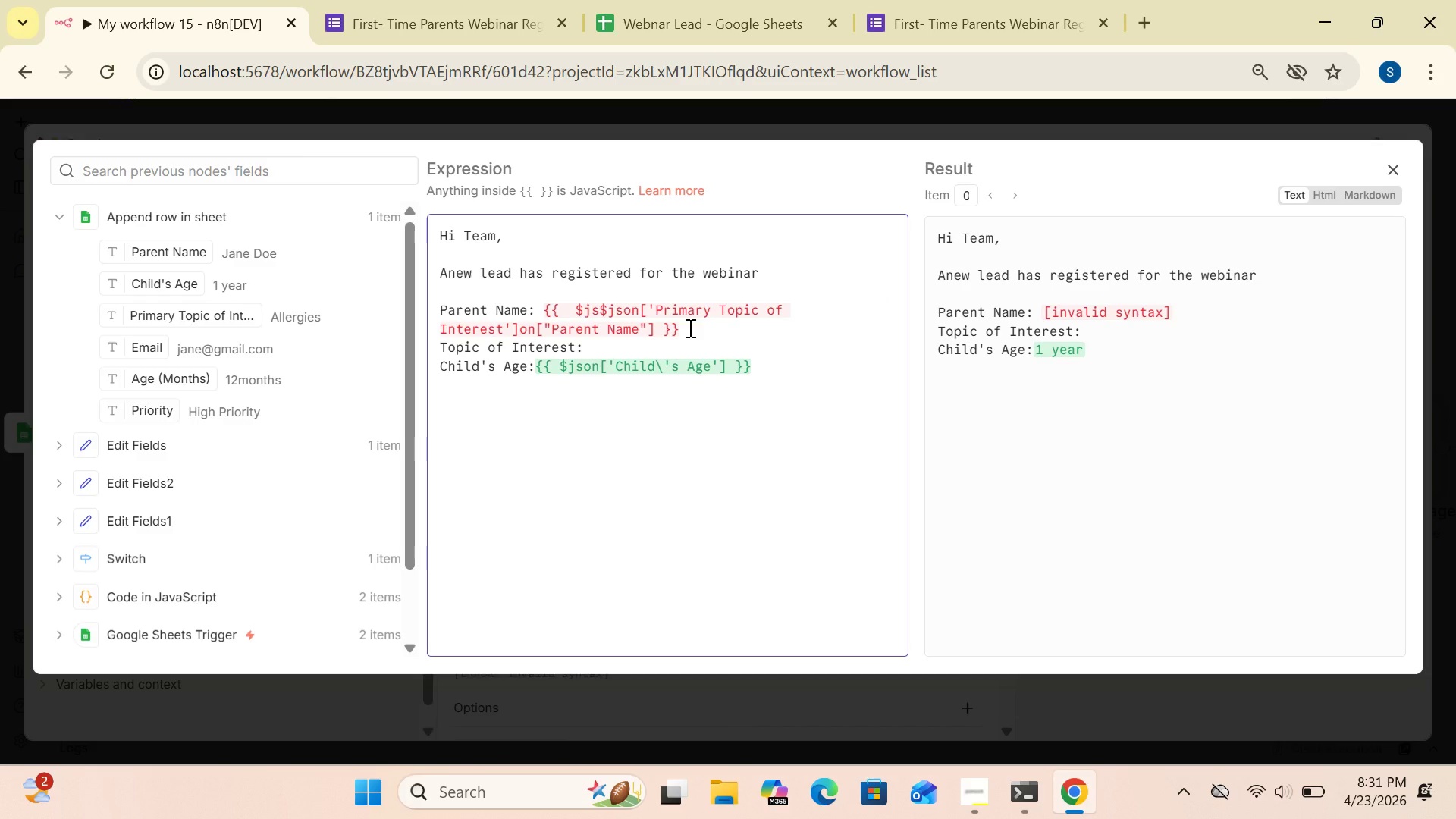 
key(Control+Z)
 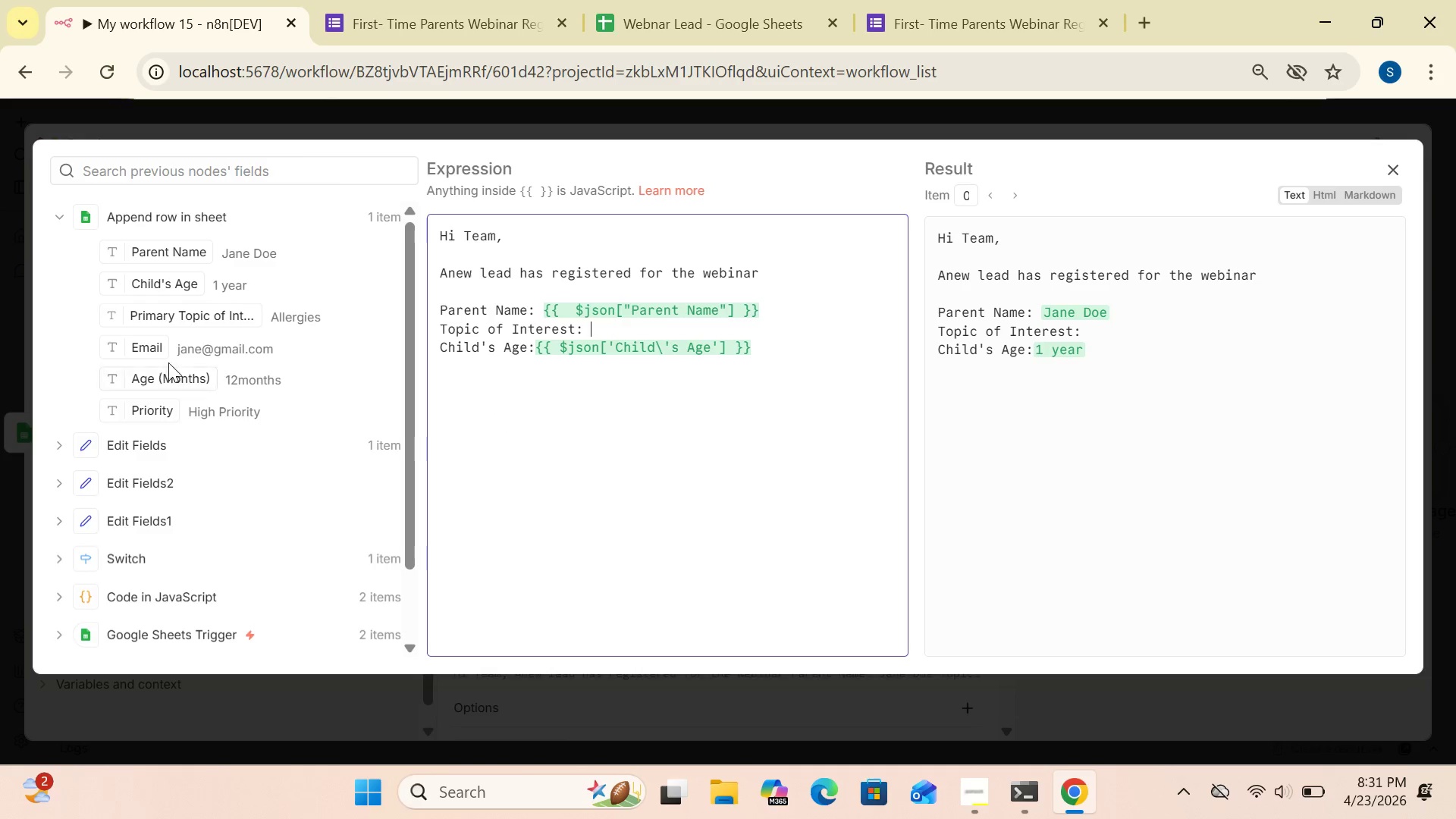 
wait(7.34)
 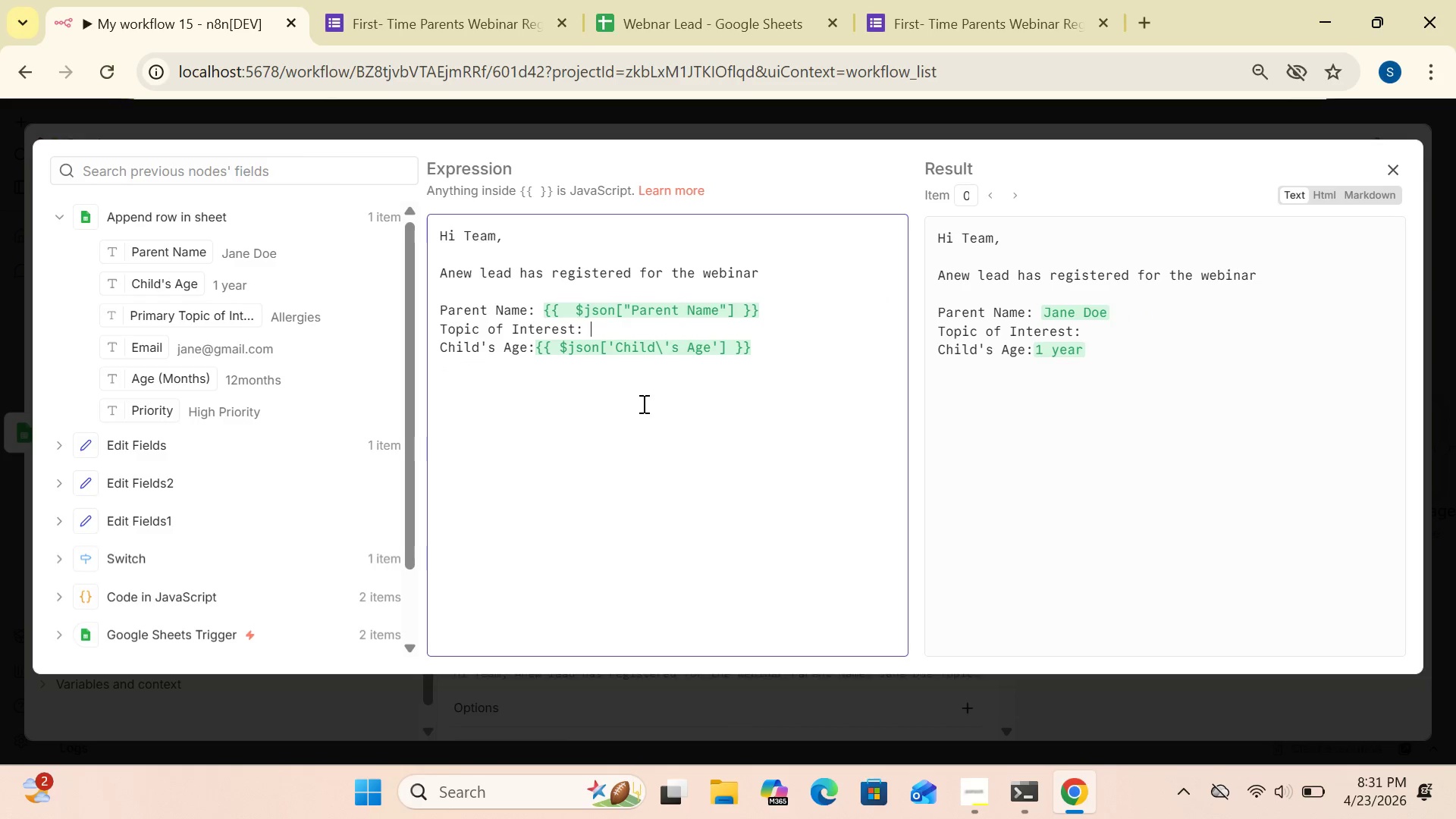 
left_click_drag(start_coordinate=[119, 323], to_coordinate=[627, 567])
 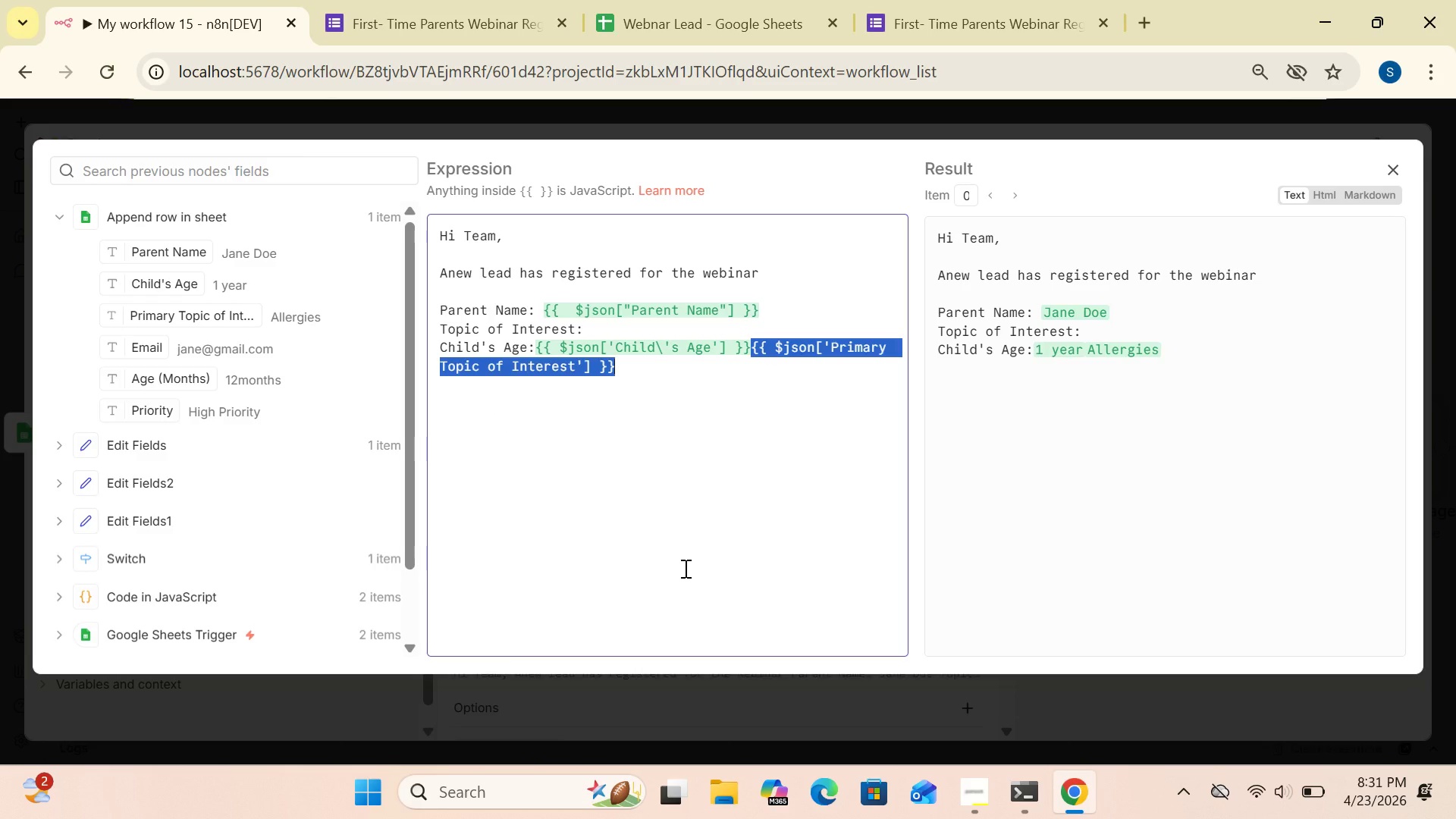 
hold_key(key=ControlLeft, duration=2.77)
 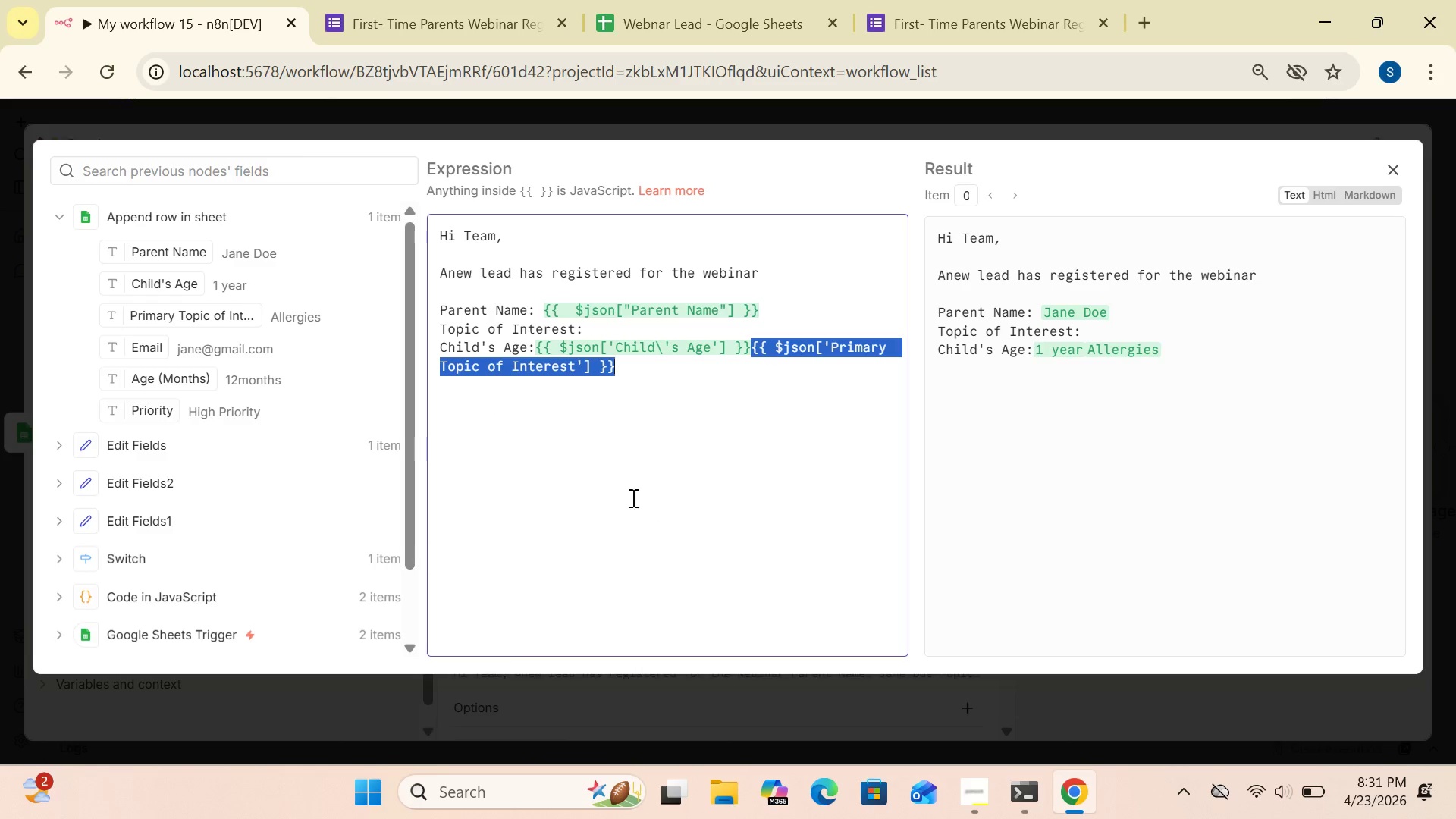 
hold_key(key=C, duration=0.33)
 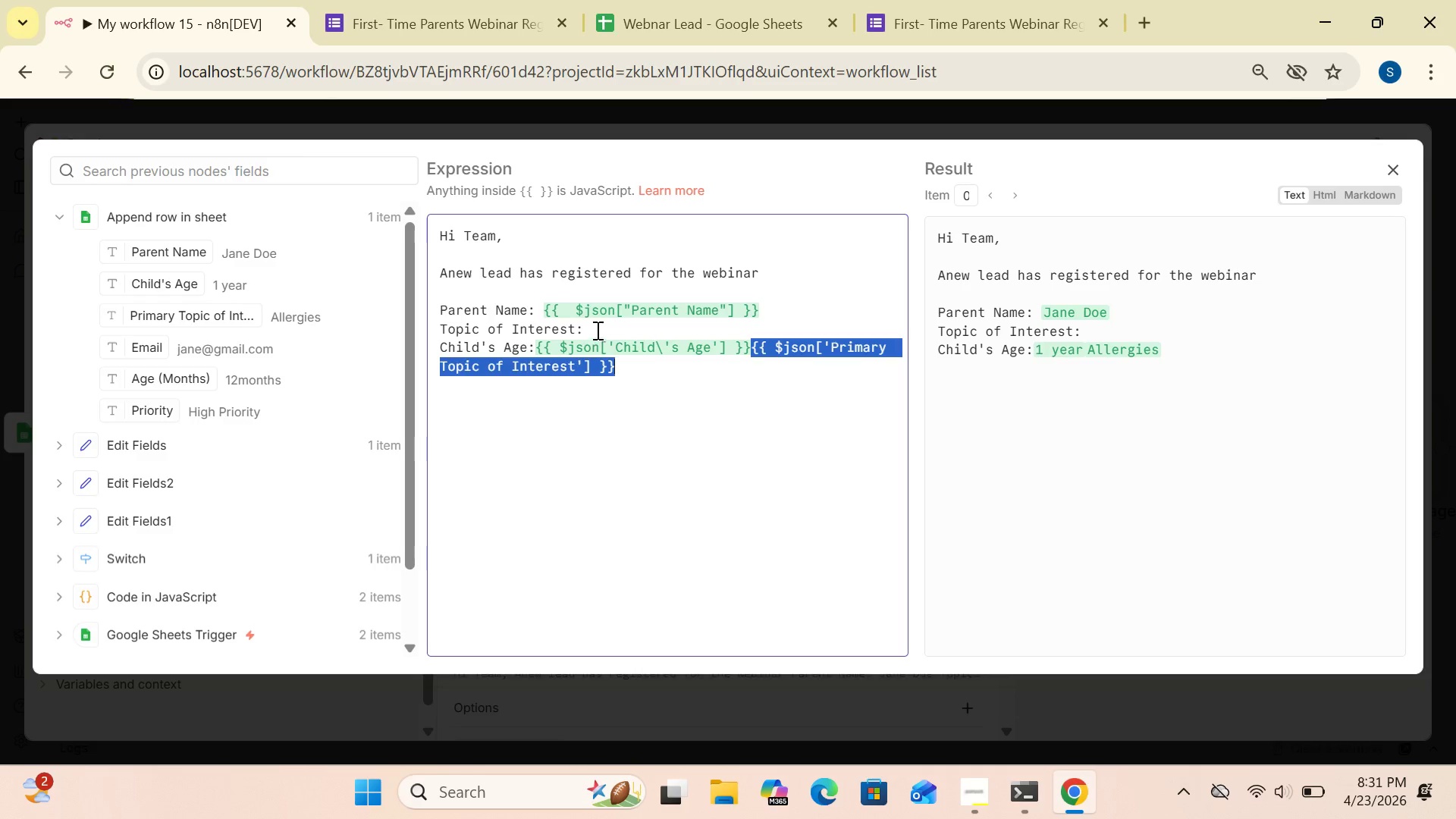 
left_click([594, 330])
 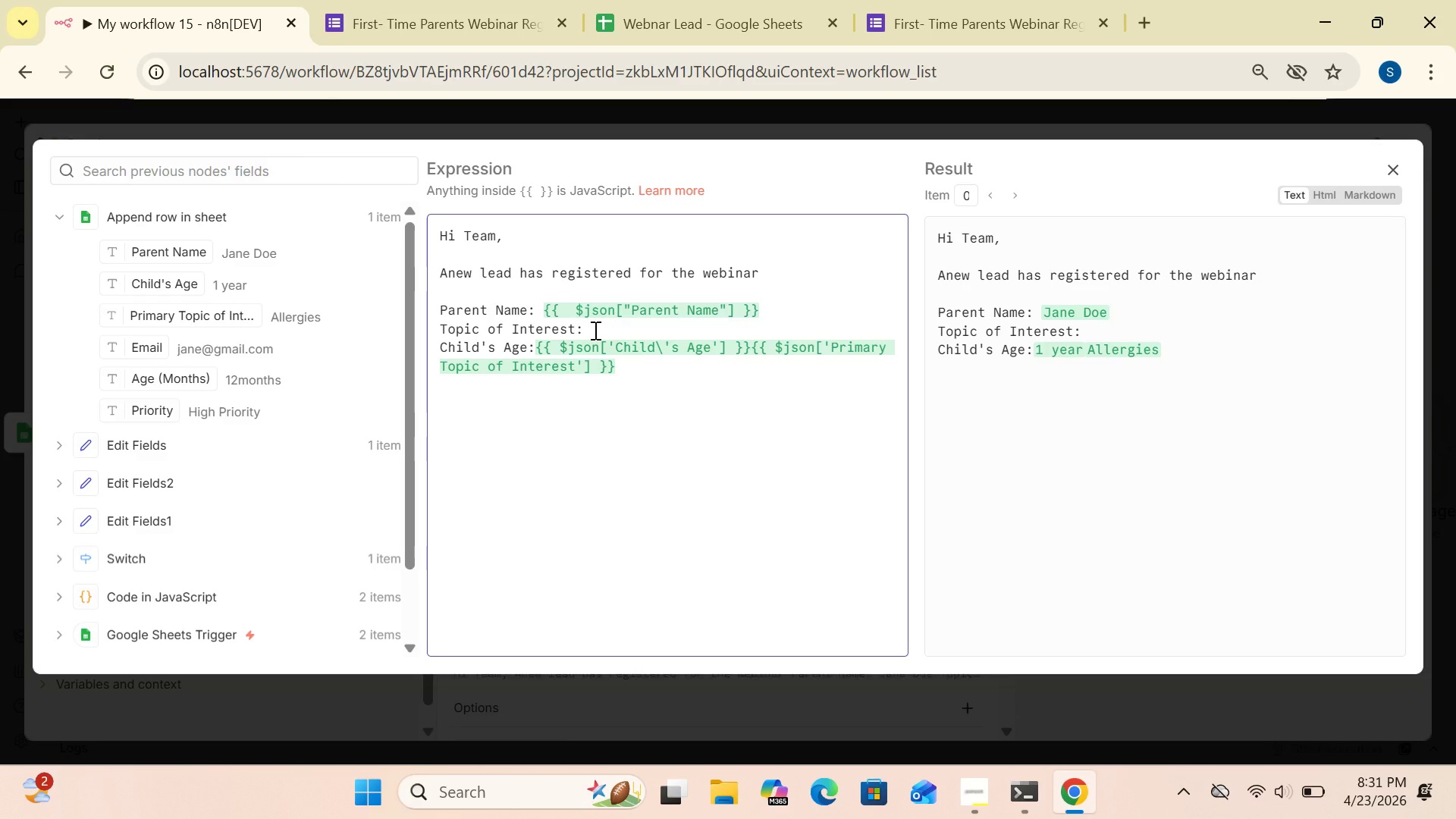 
key(Control+V)
 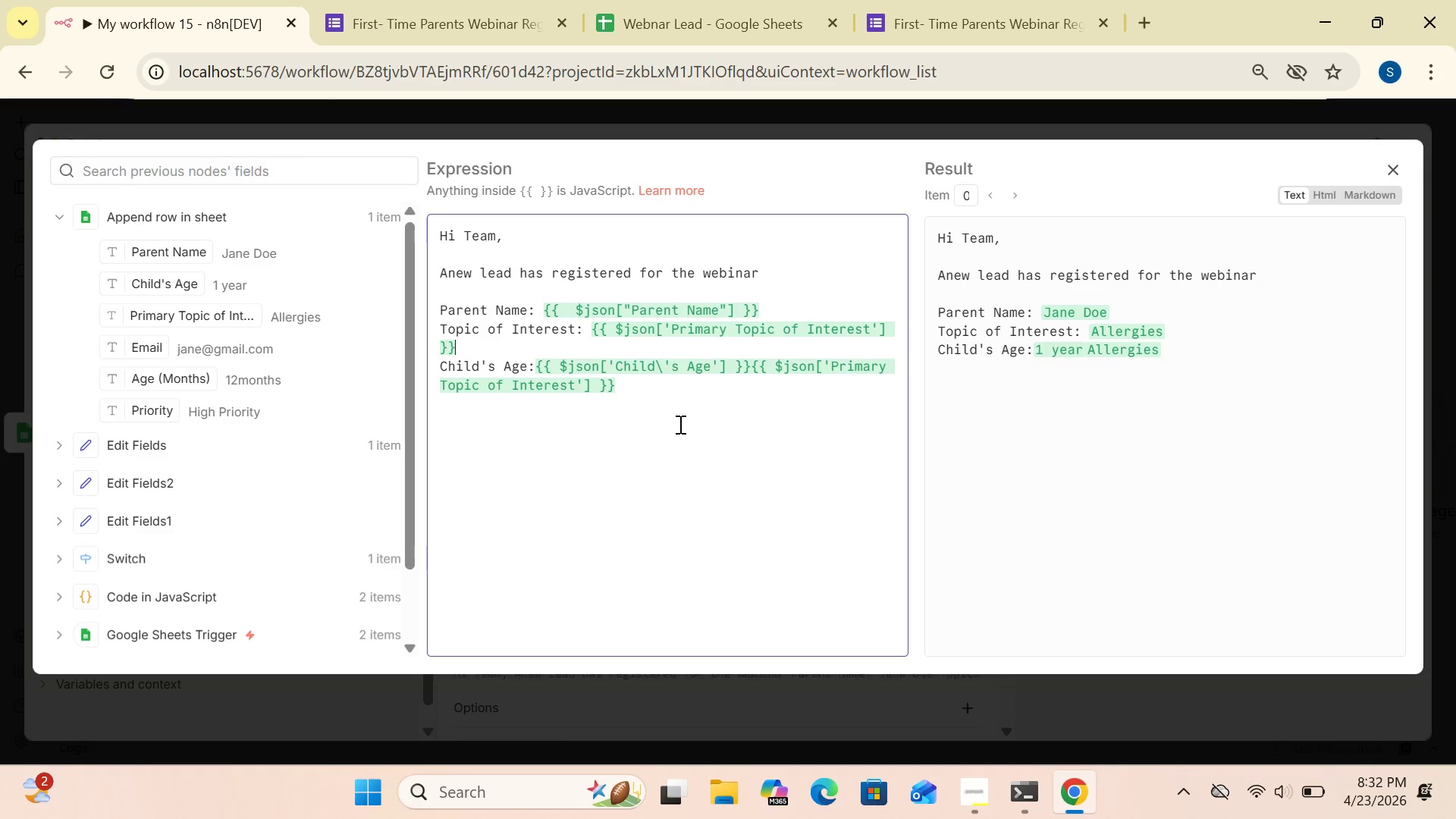 
left_click([647, 409])
 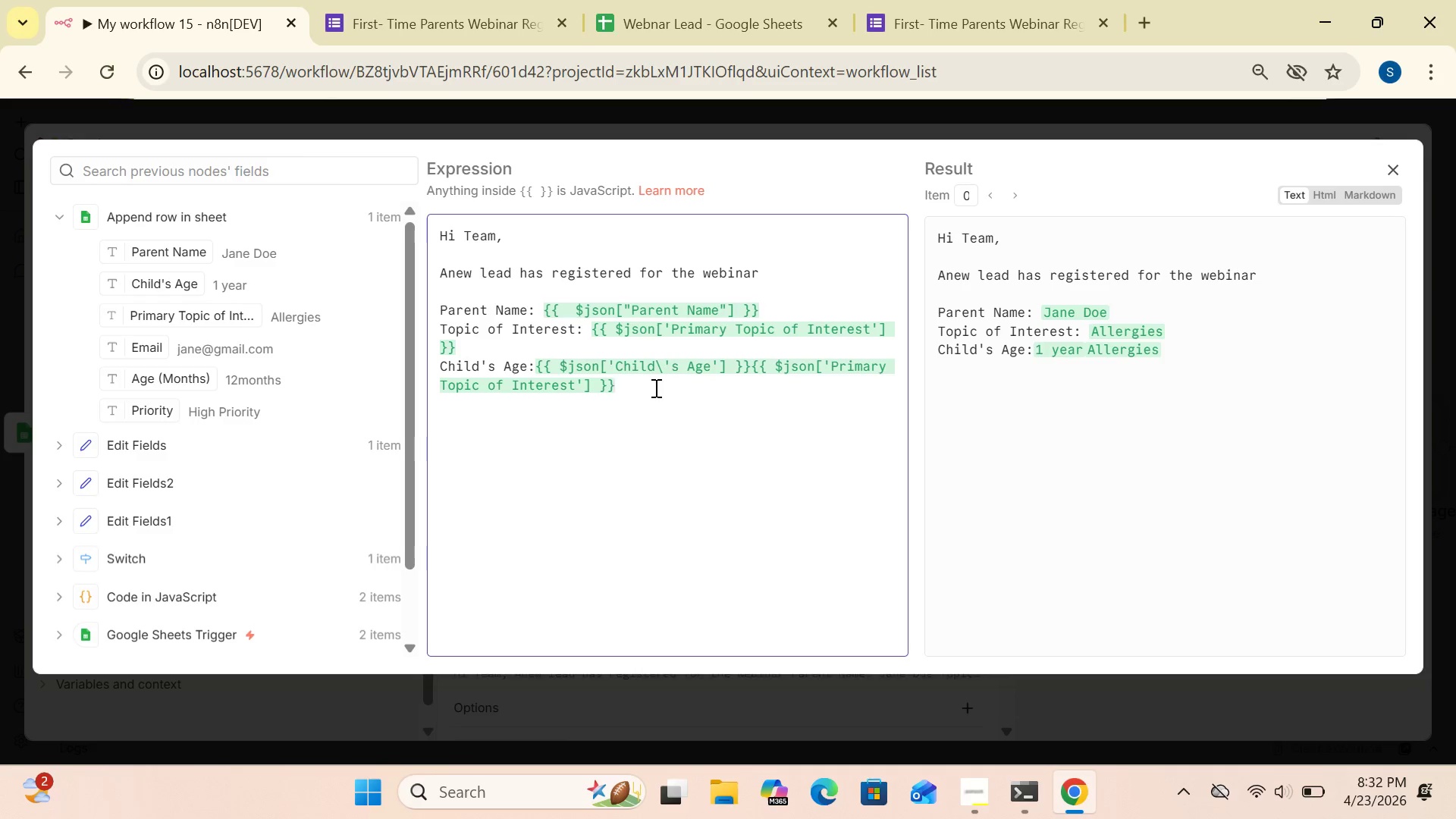 
key(Backspace)
 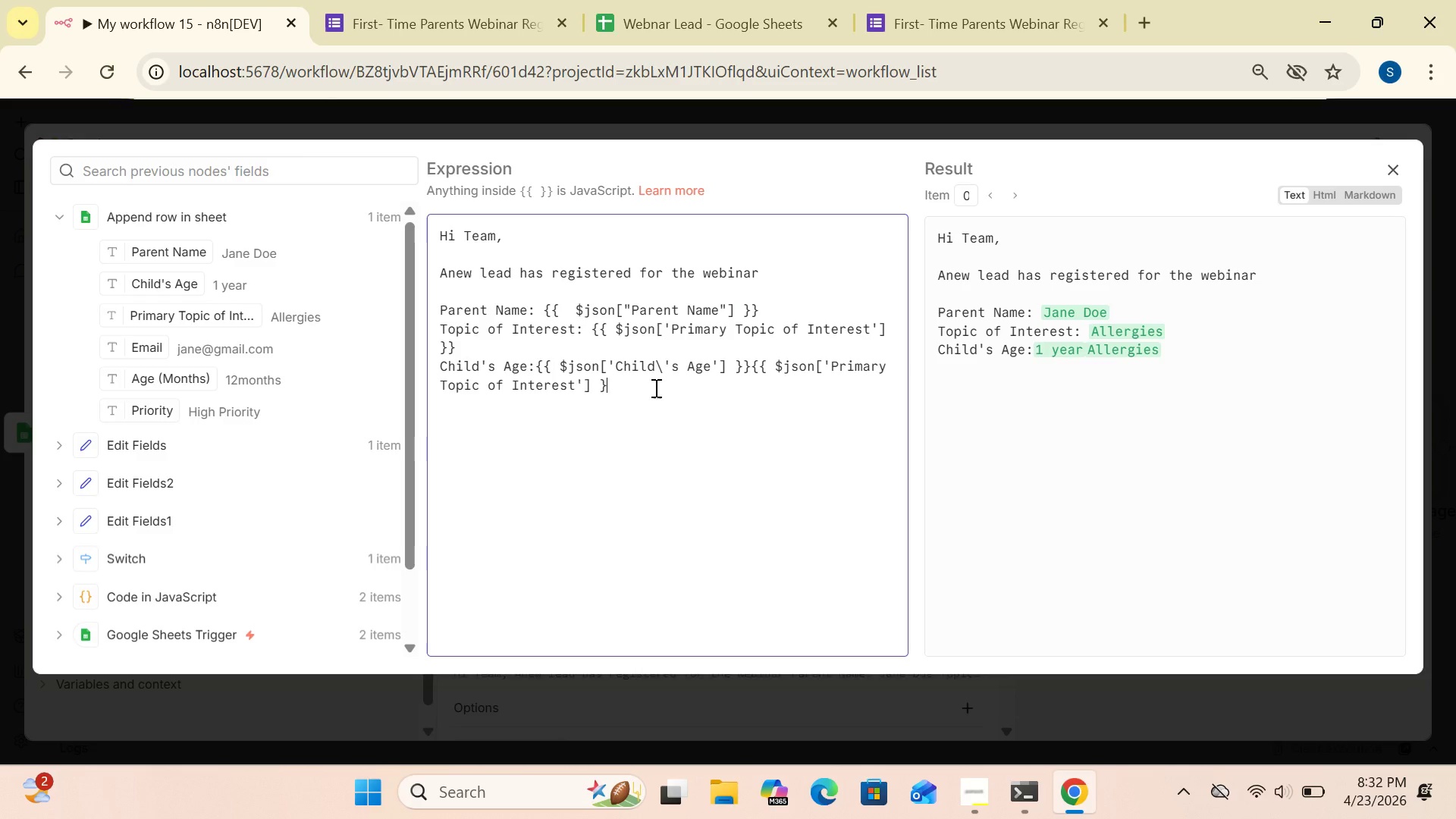 
key(Backspace)
 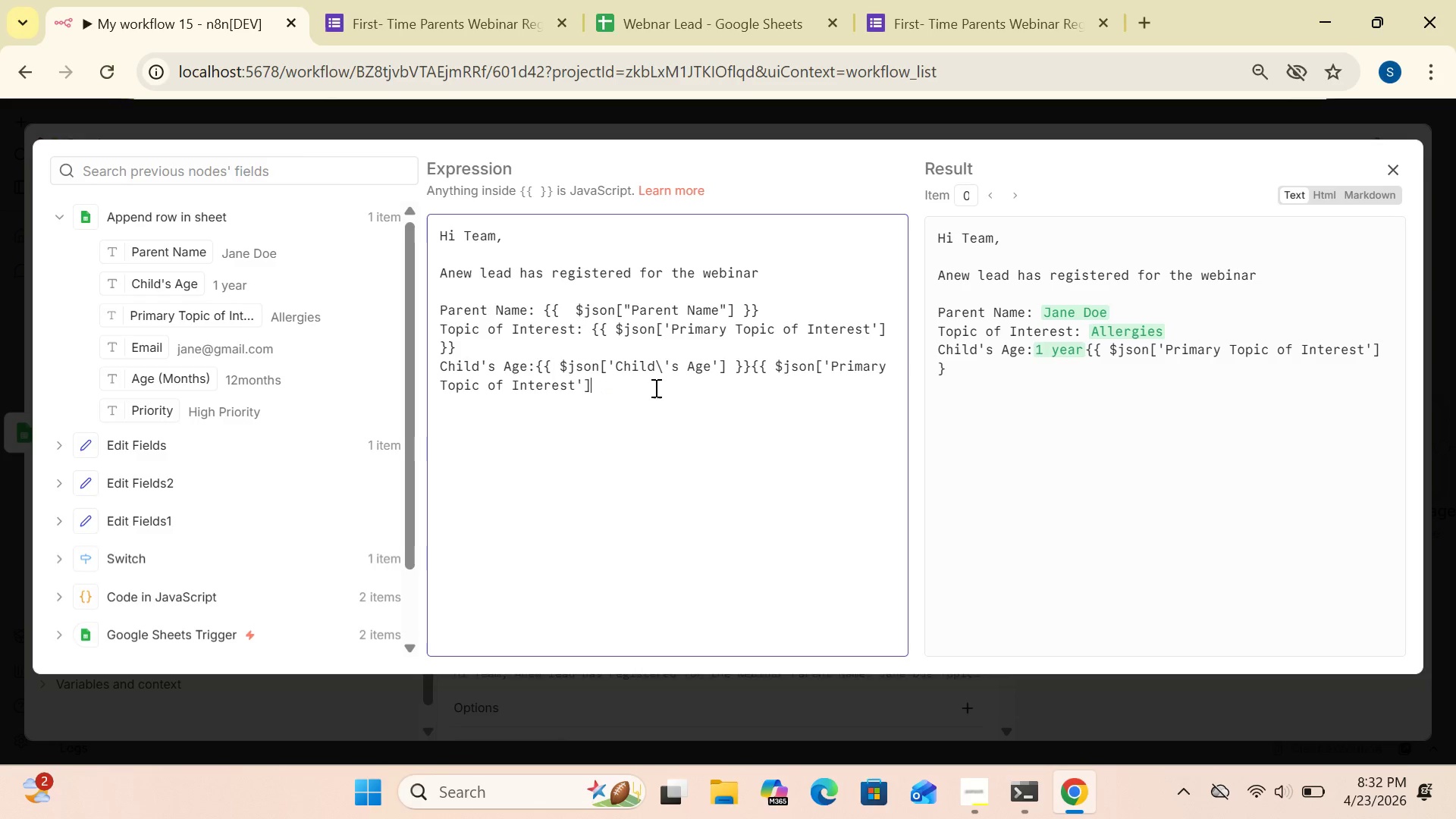 
key(Backspace)
 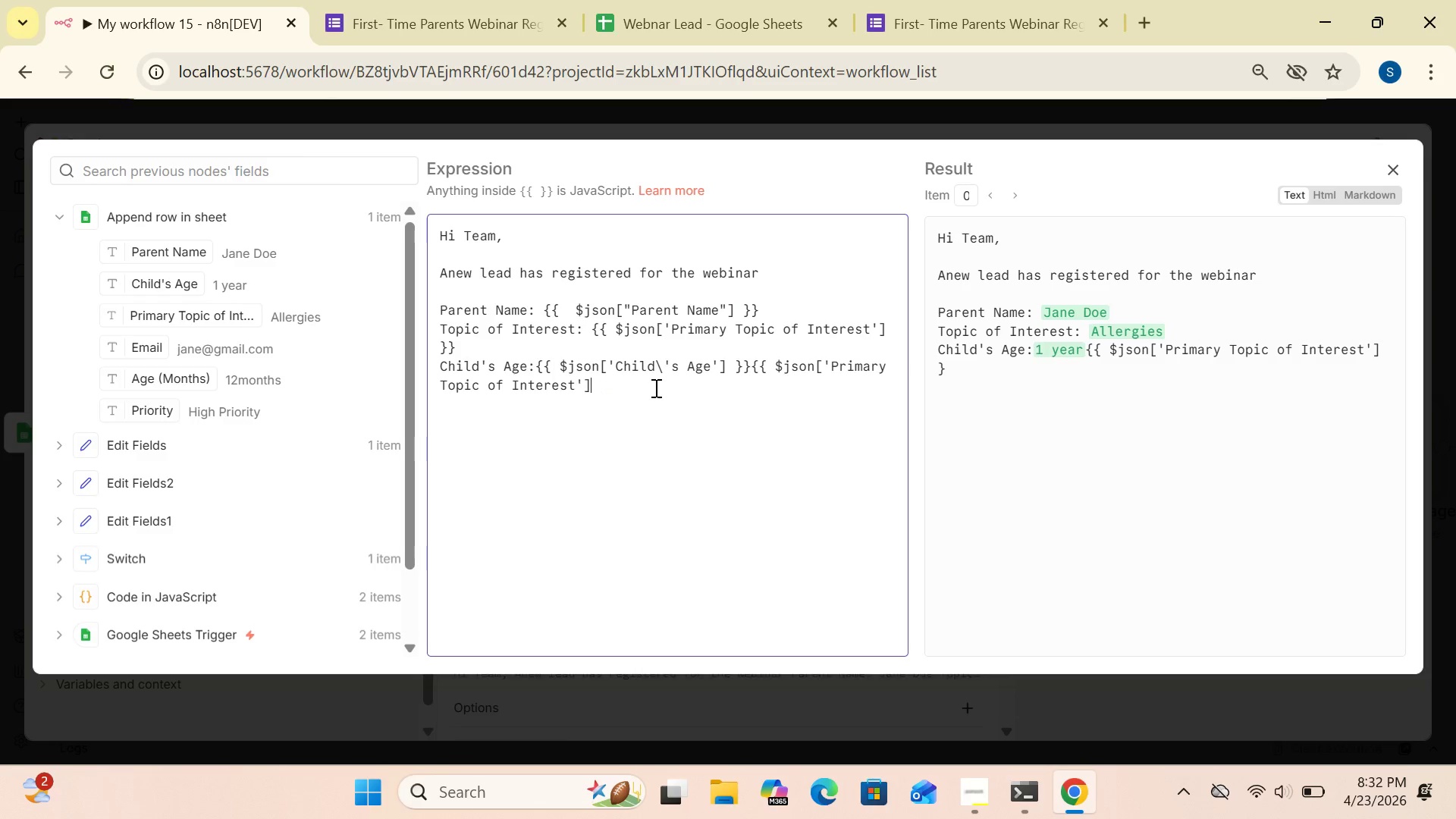 
key(Backspace)
 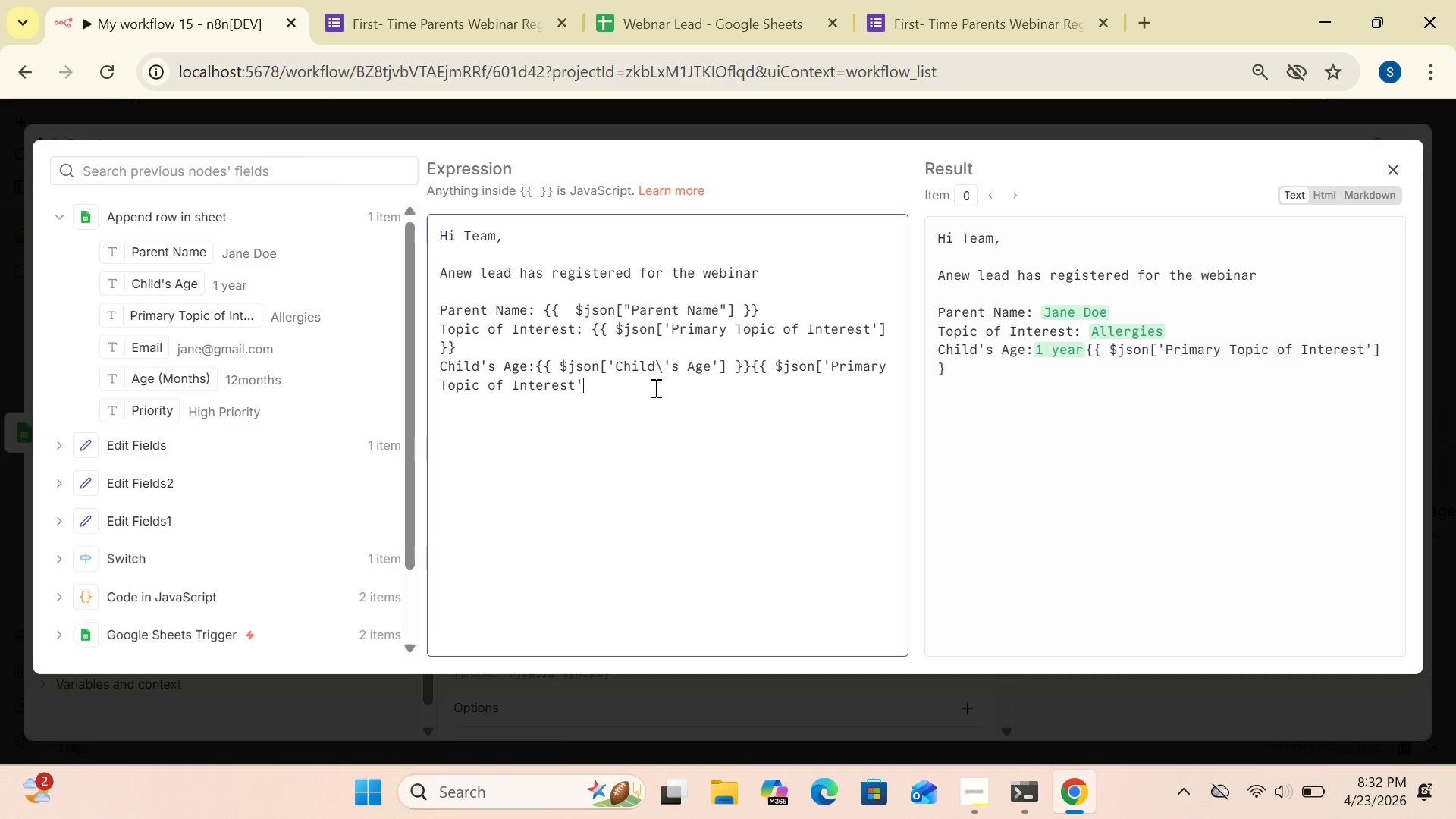 
key(Backspace)
 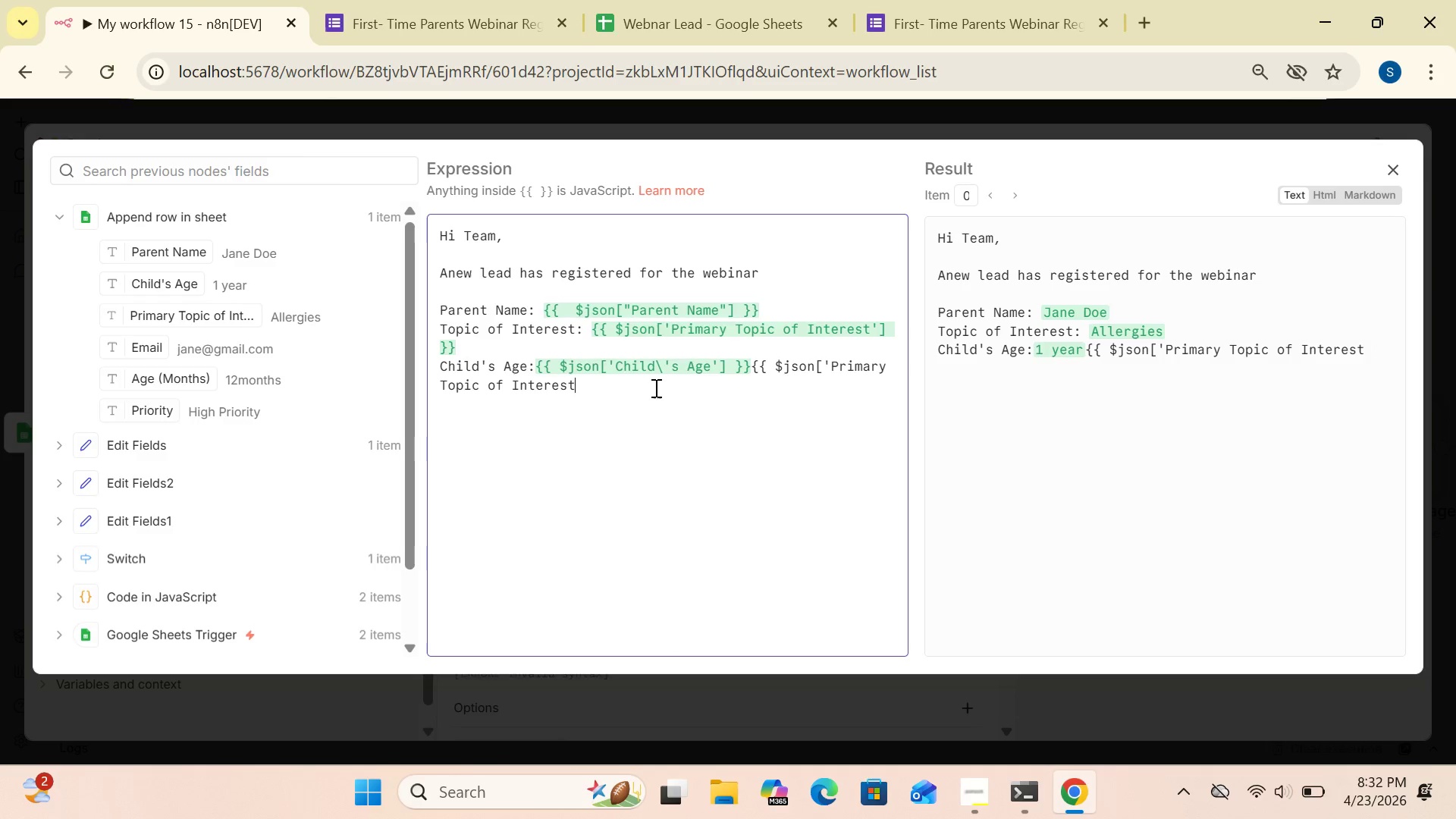 
key(Backspace)
 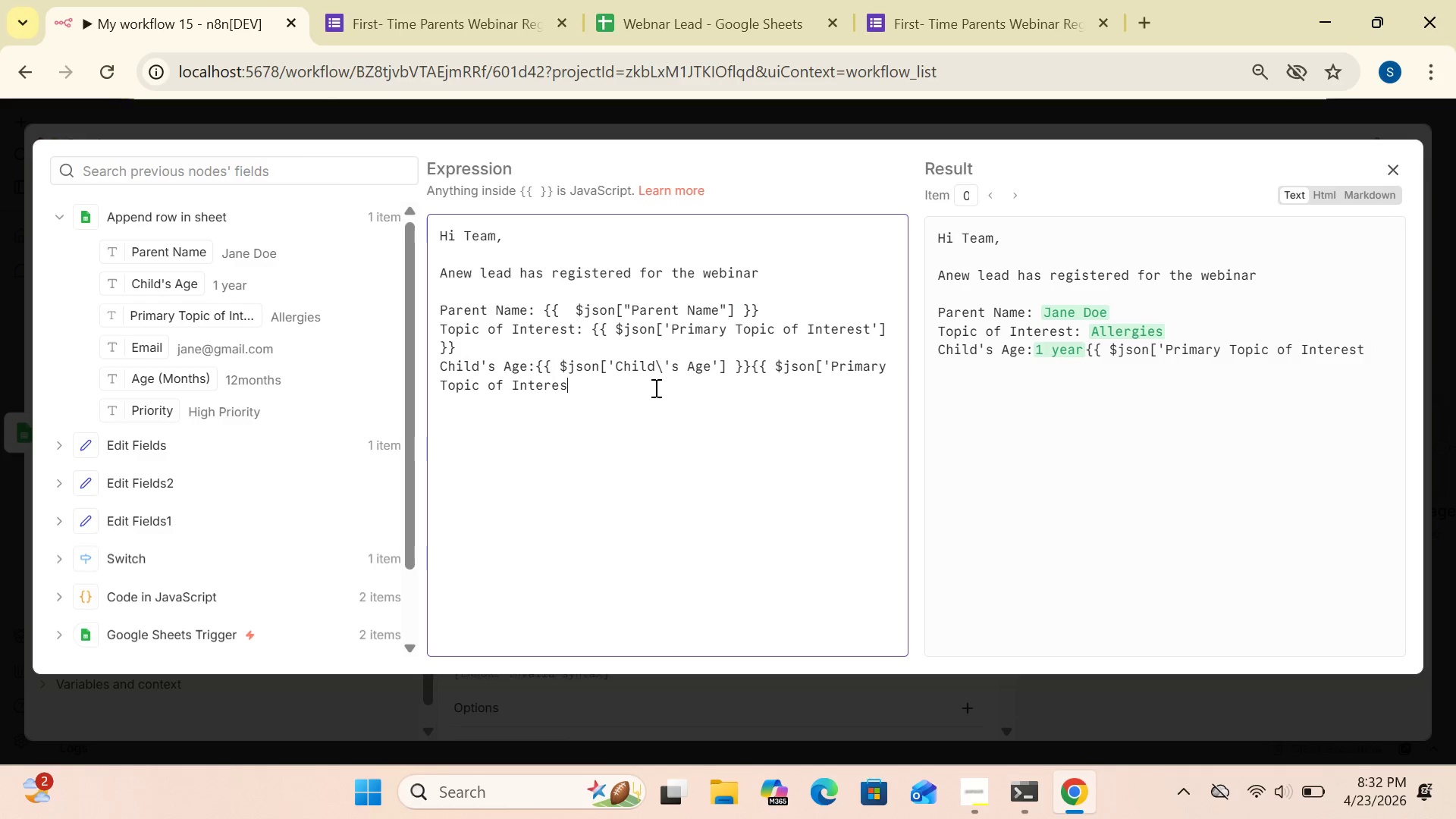 
key(Backspace)
 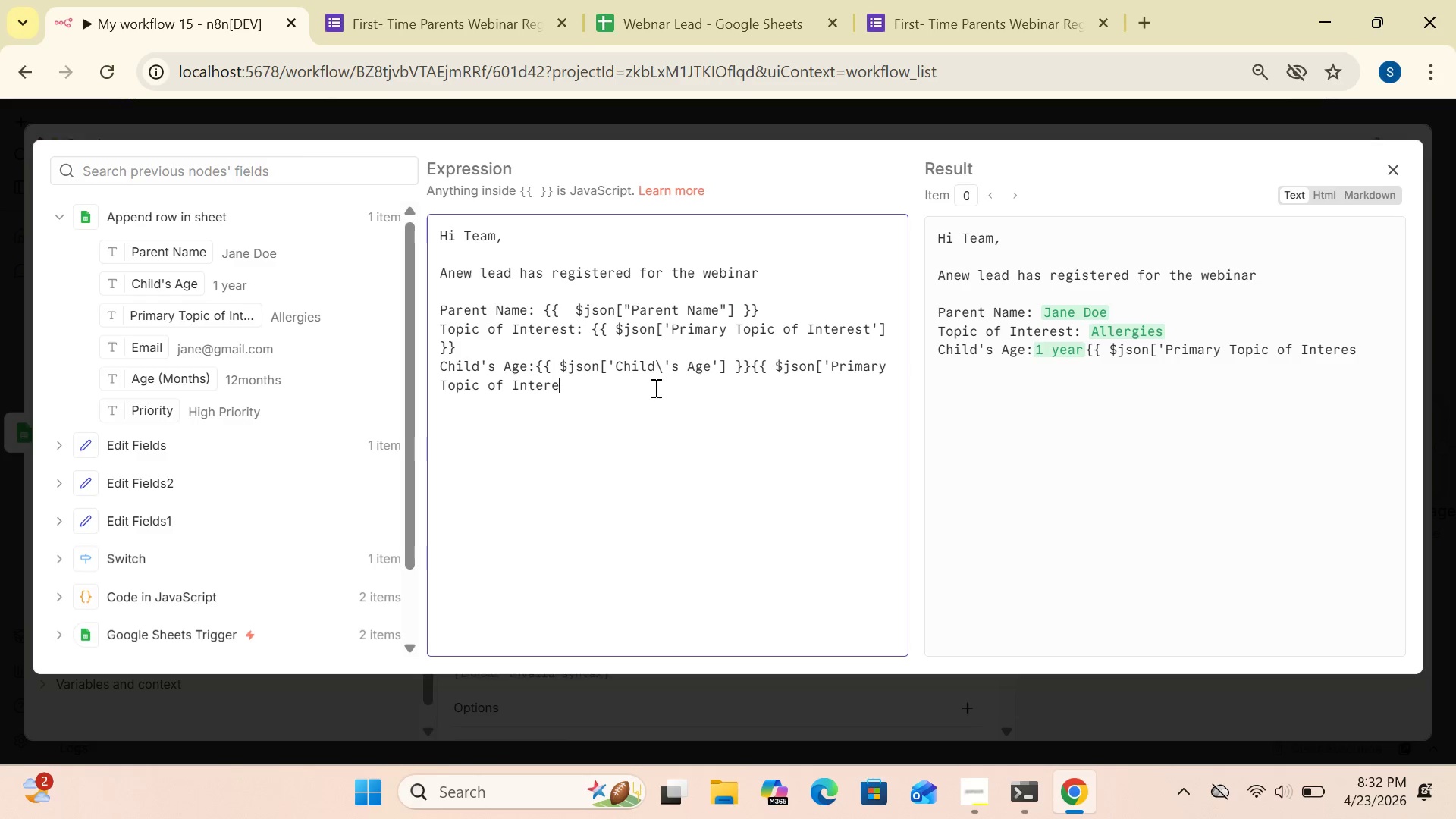 
key(Backspace)
 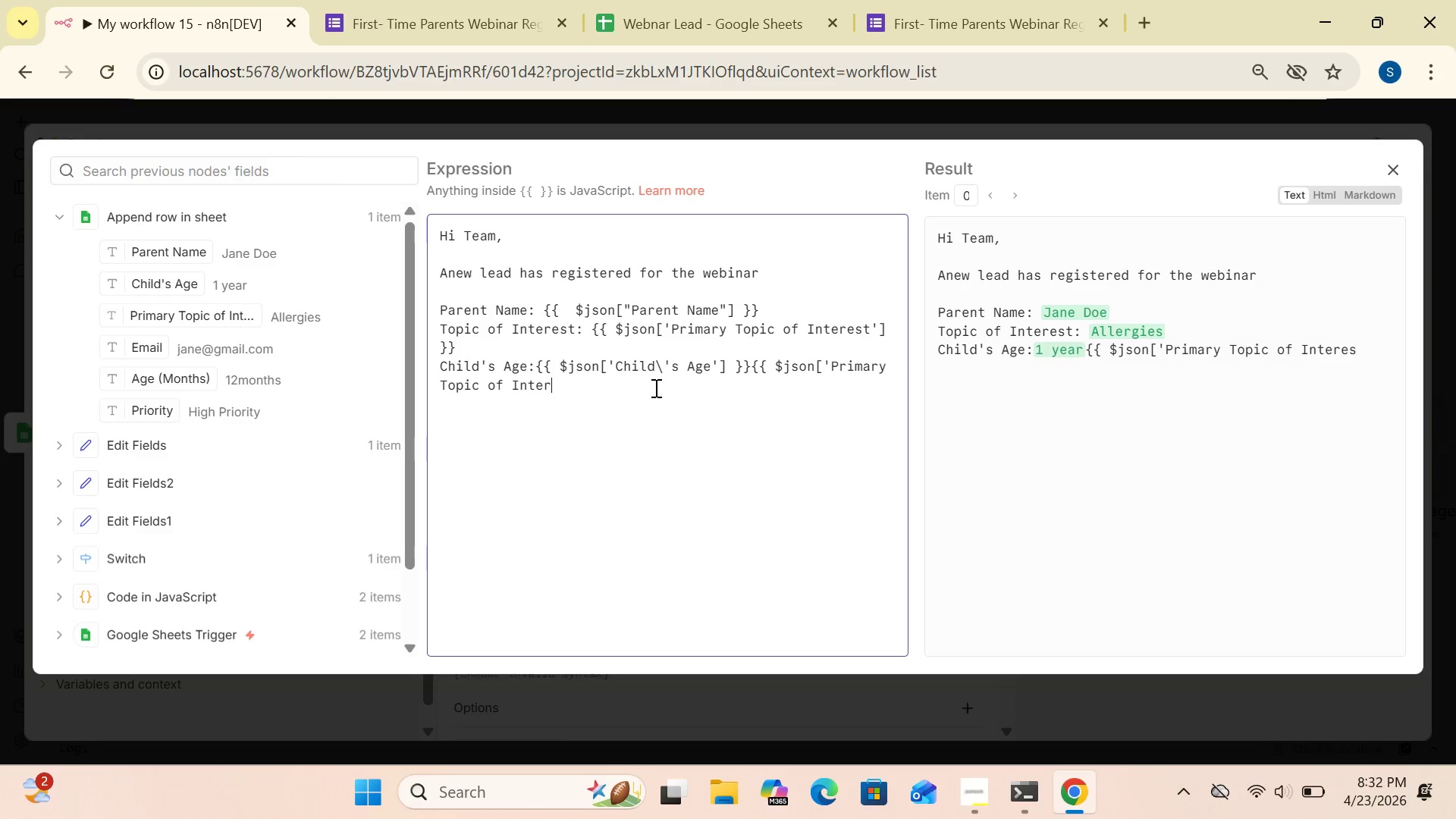 
hold_key(key=Backspace, duration=0.62)
 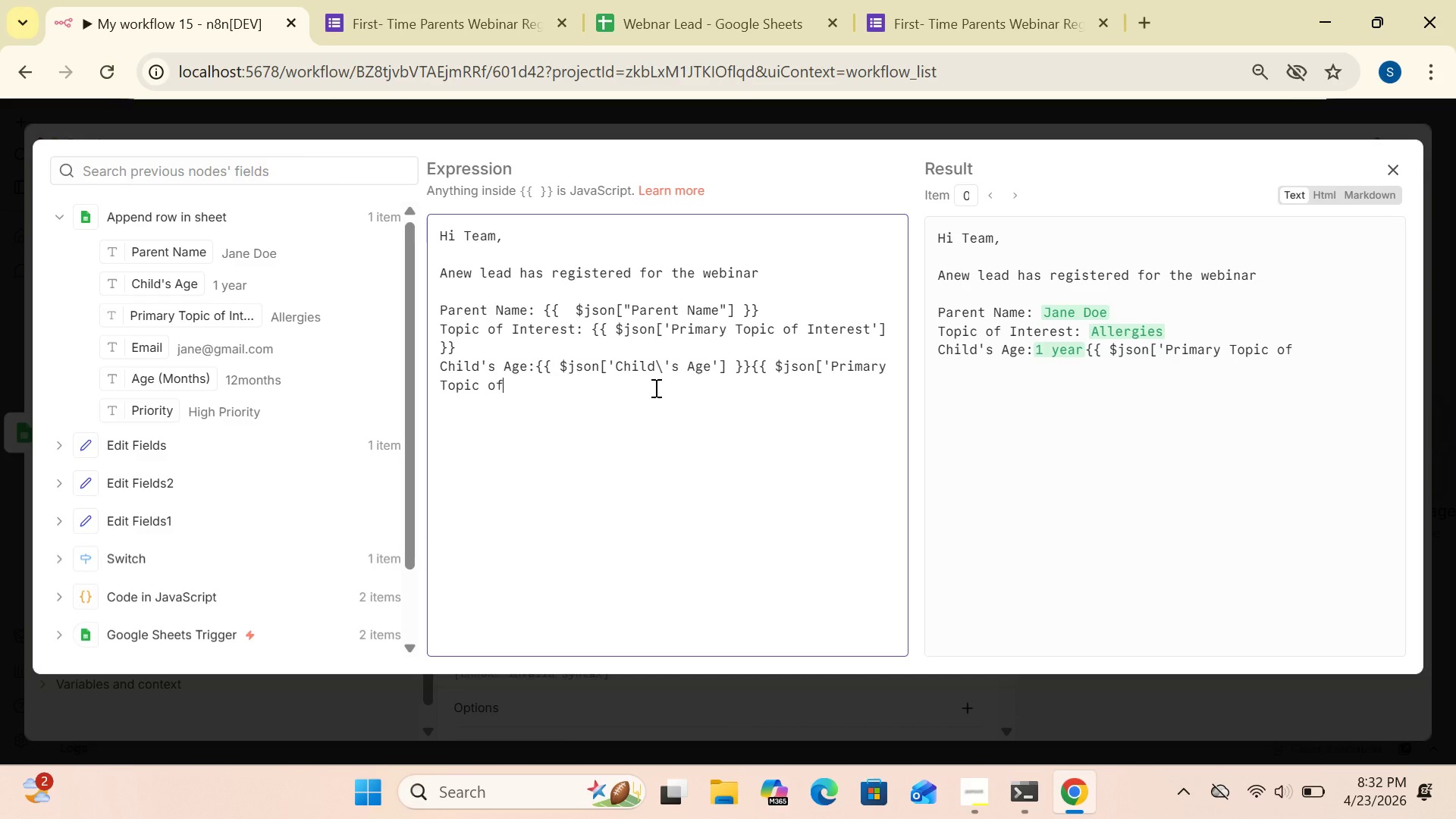 
key(Backspace)
 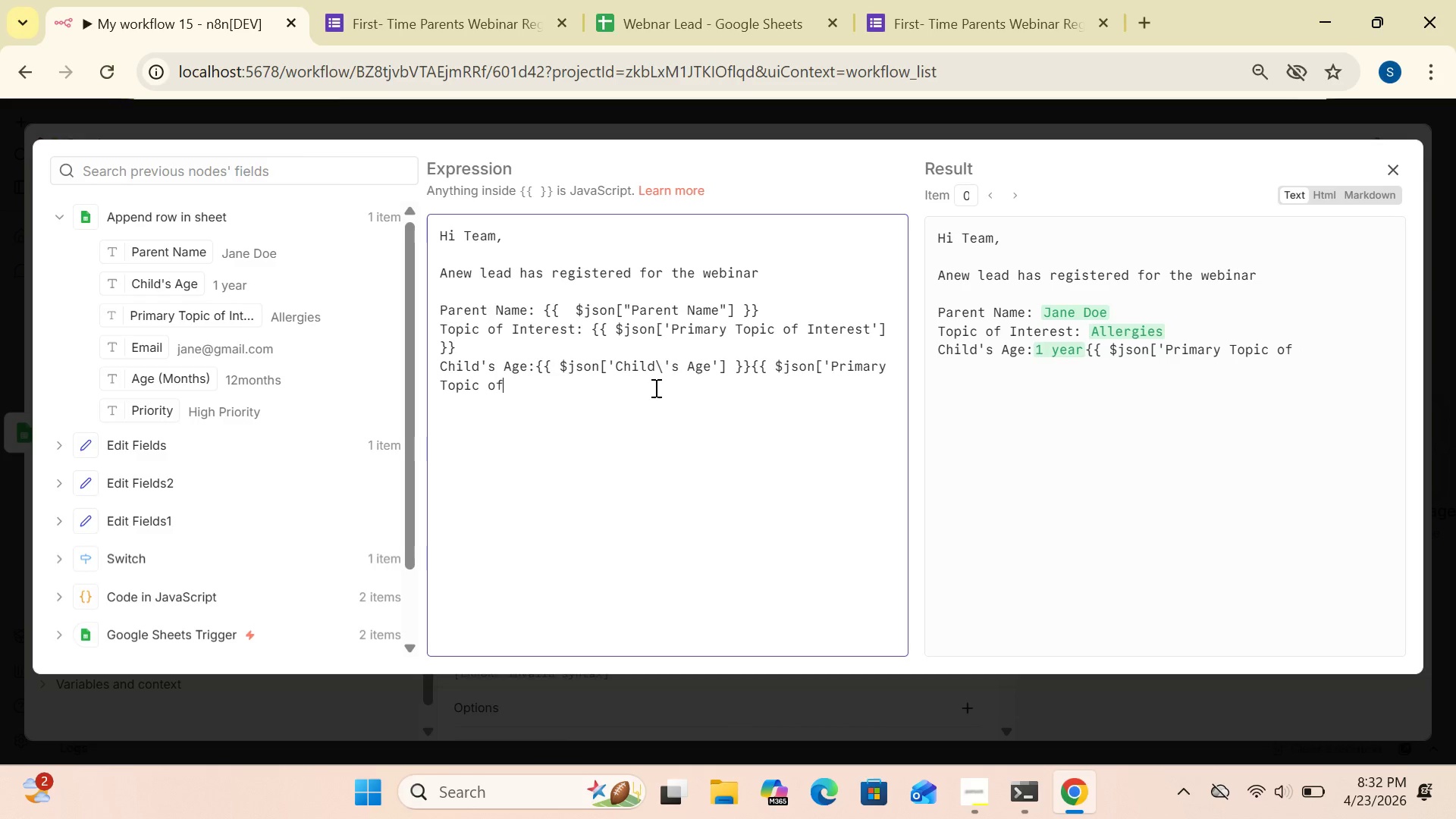 
key(Backspace)
 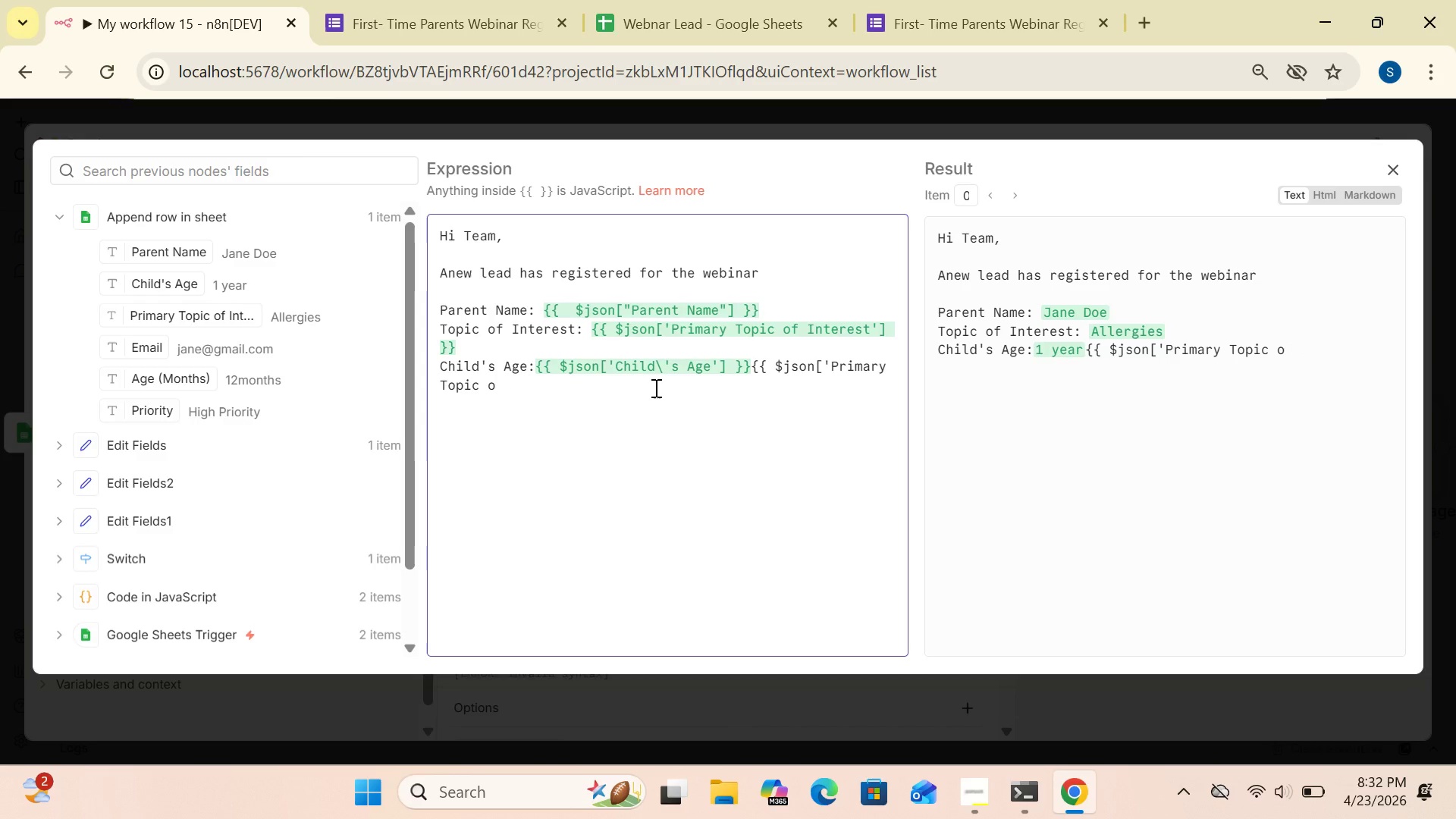 
key(Backspace)
 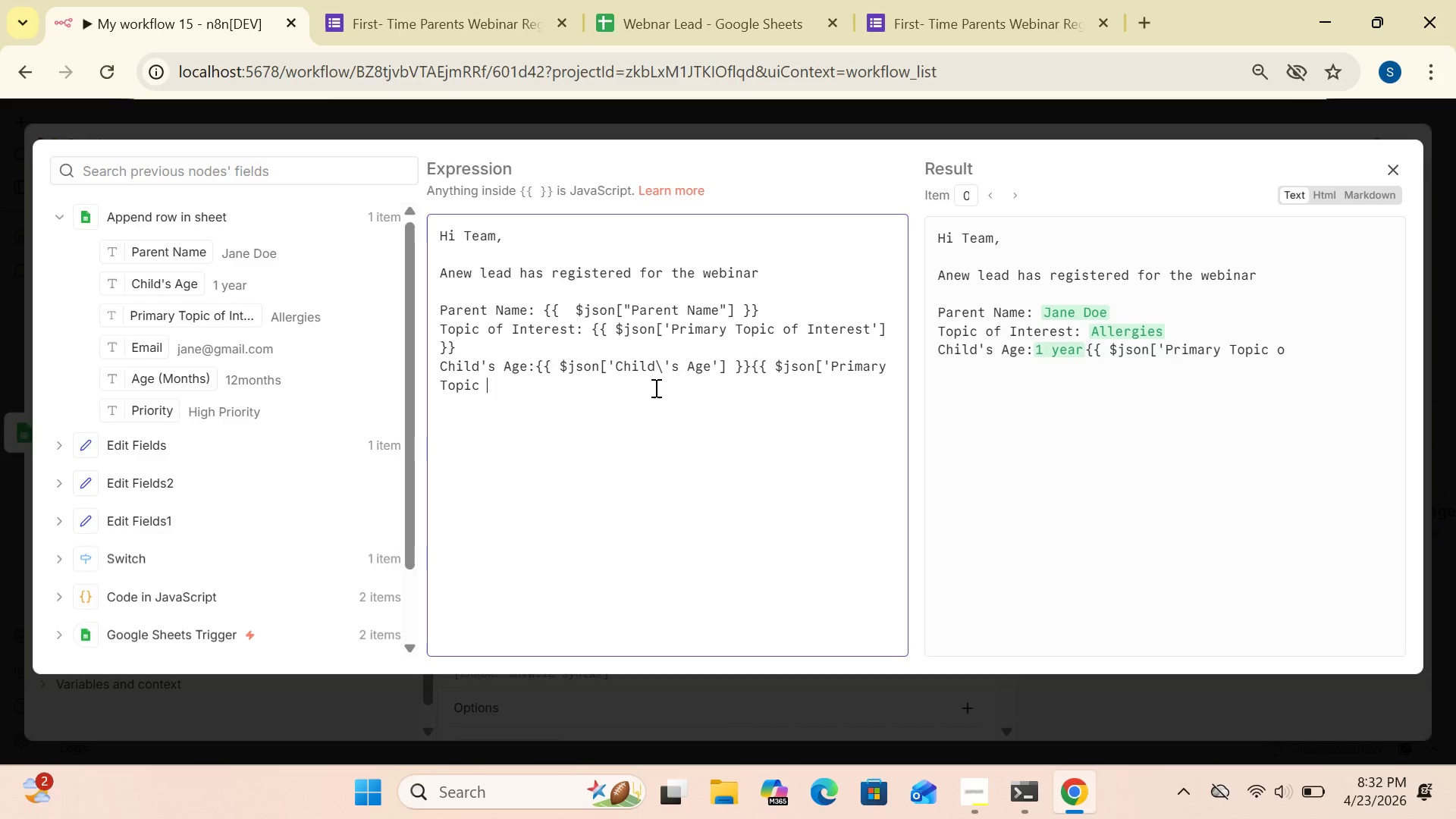 
key(Backspace)
 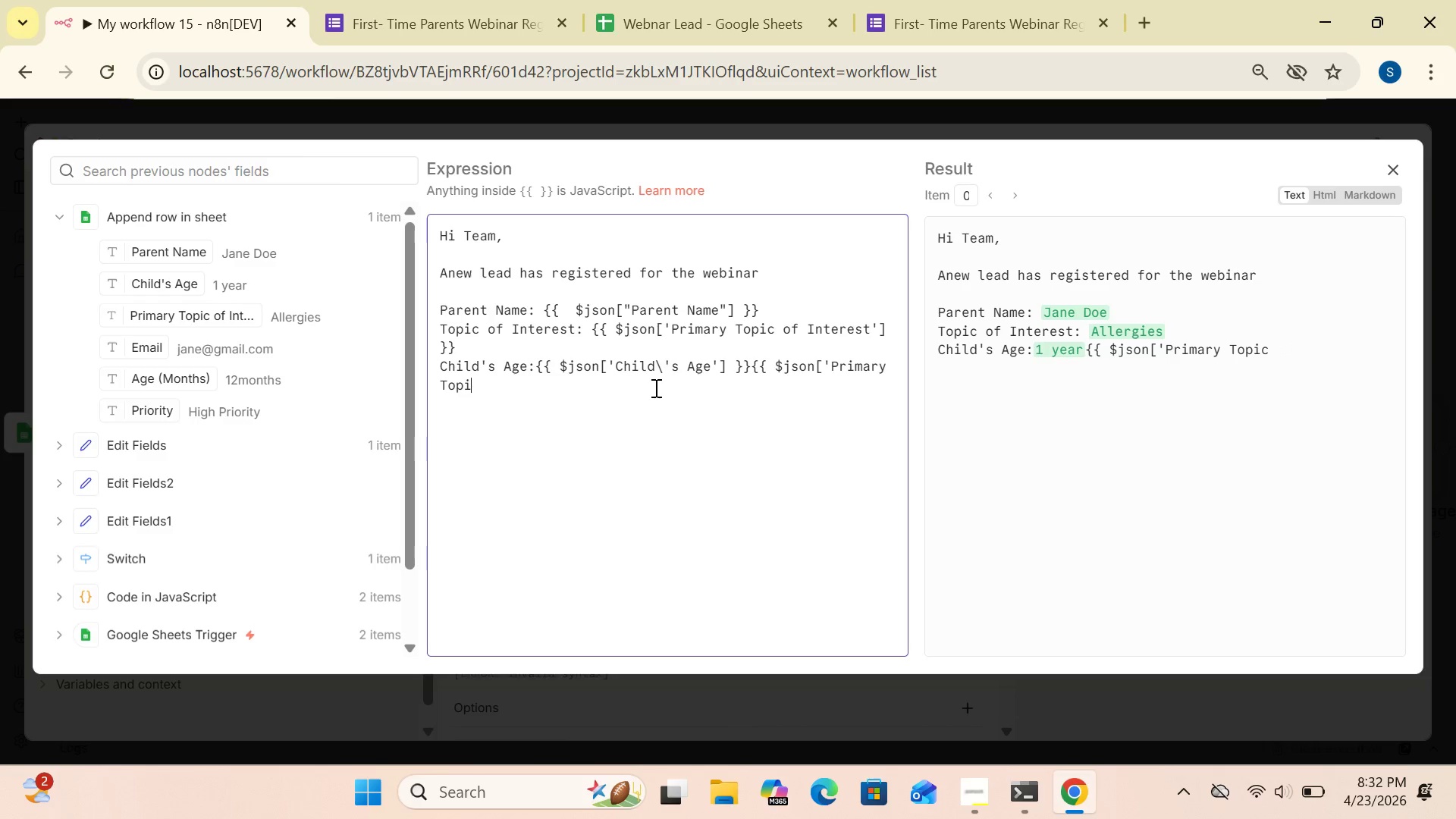 
key(Backspace)
 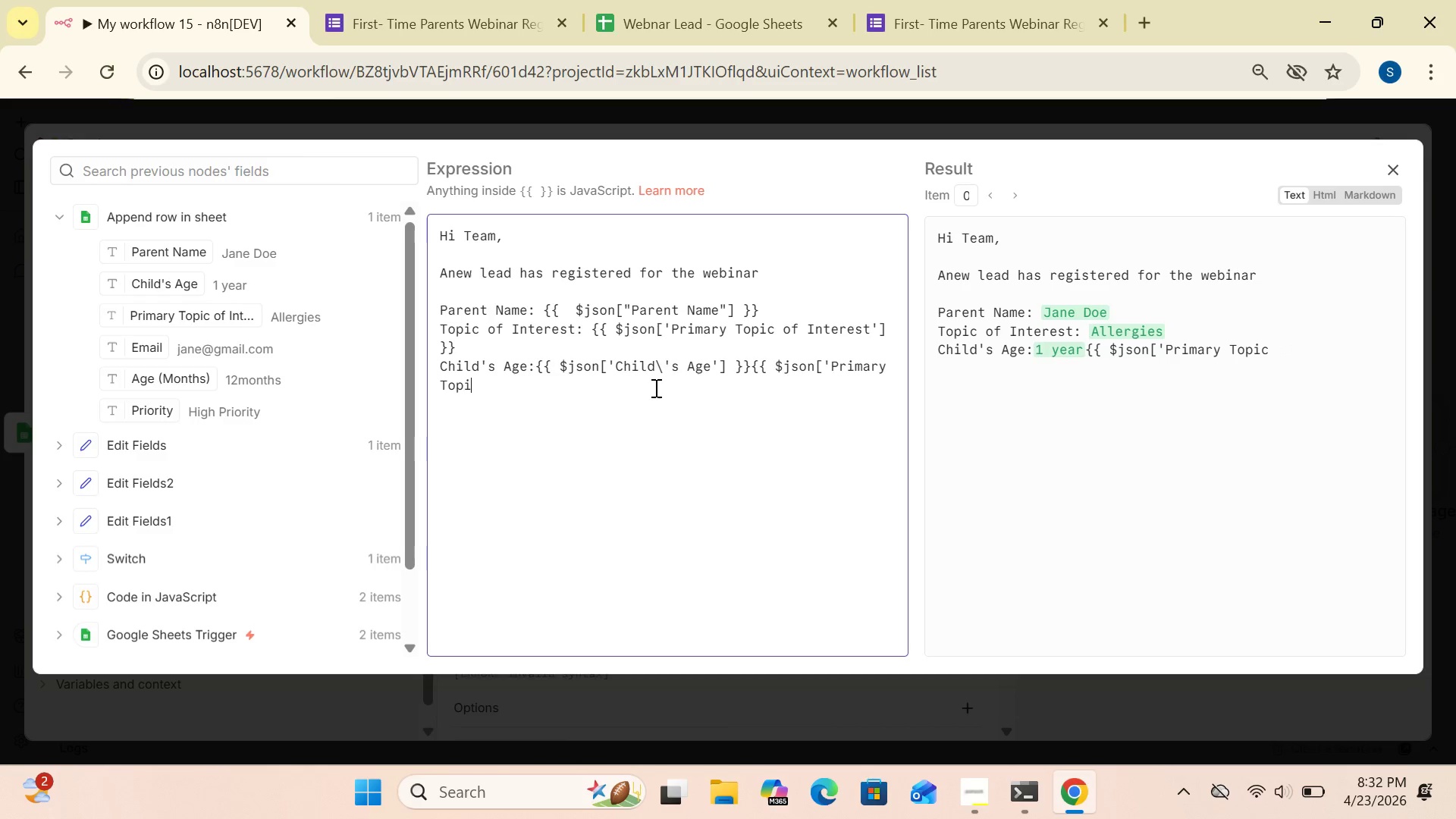 
key(Backspace)
 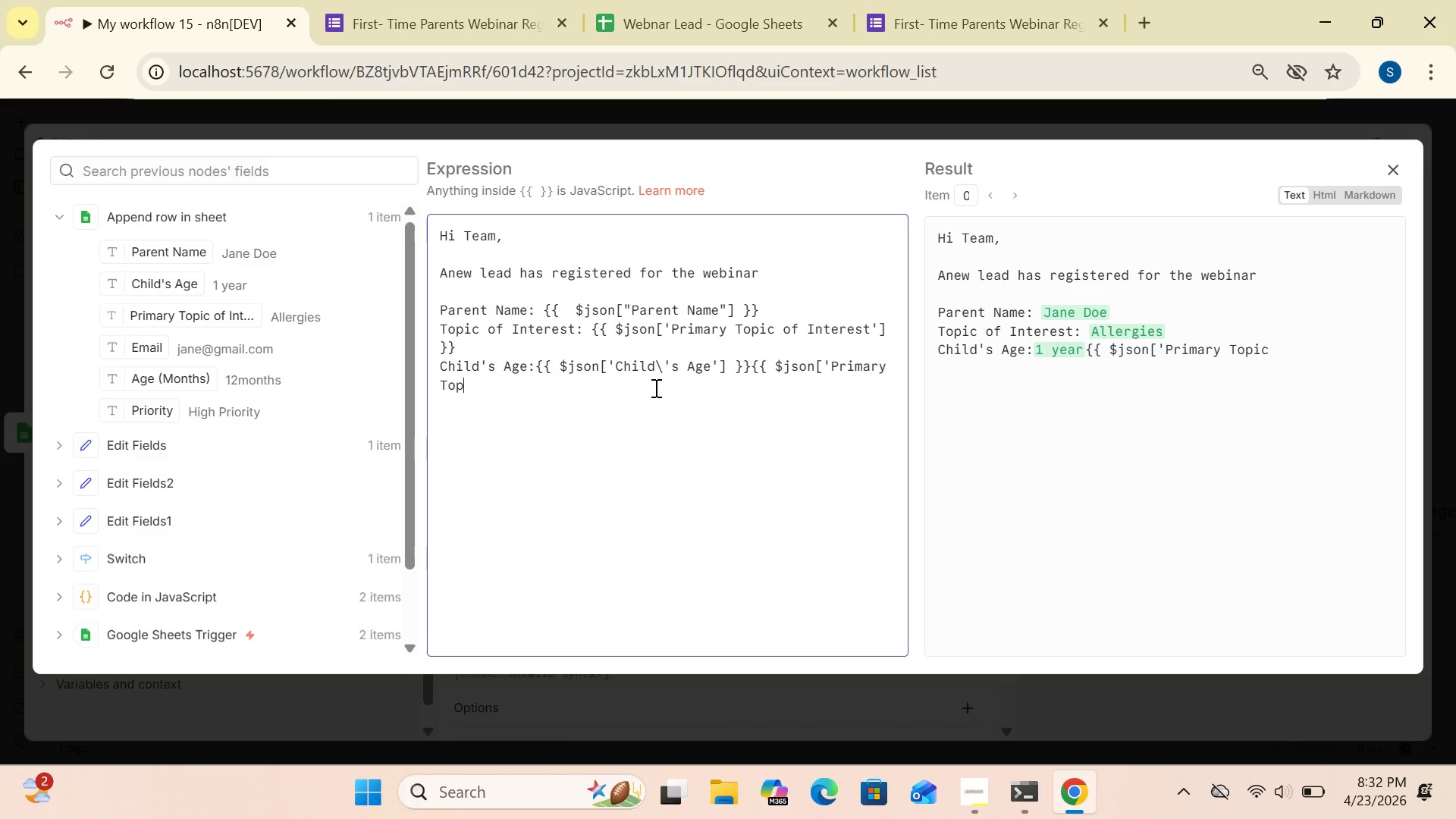 
key(Backspace)
 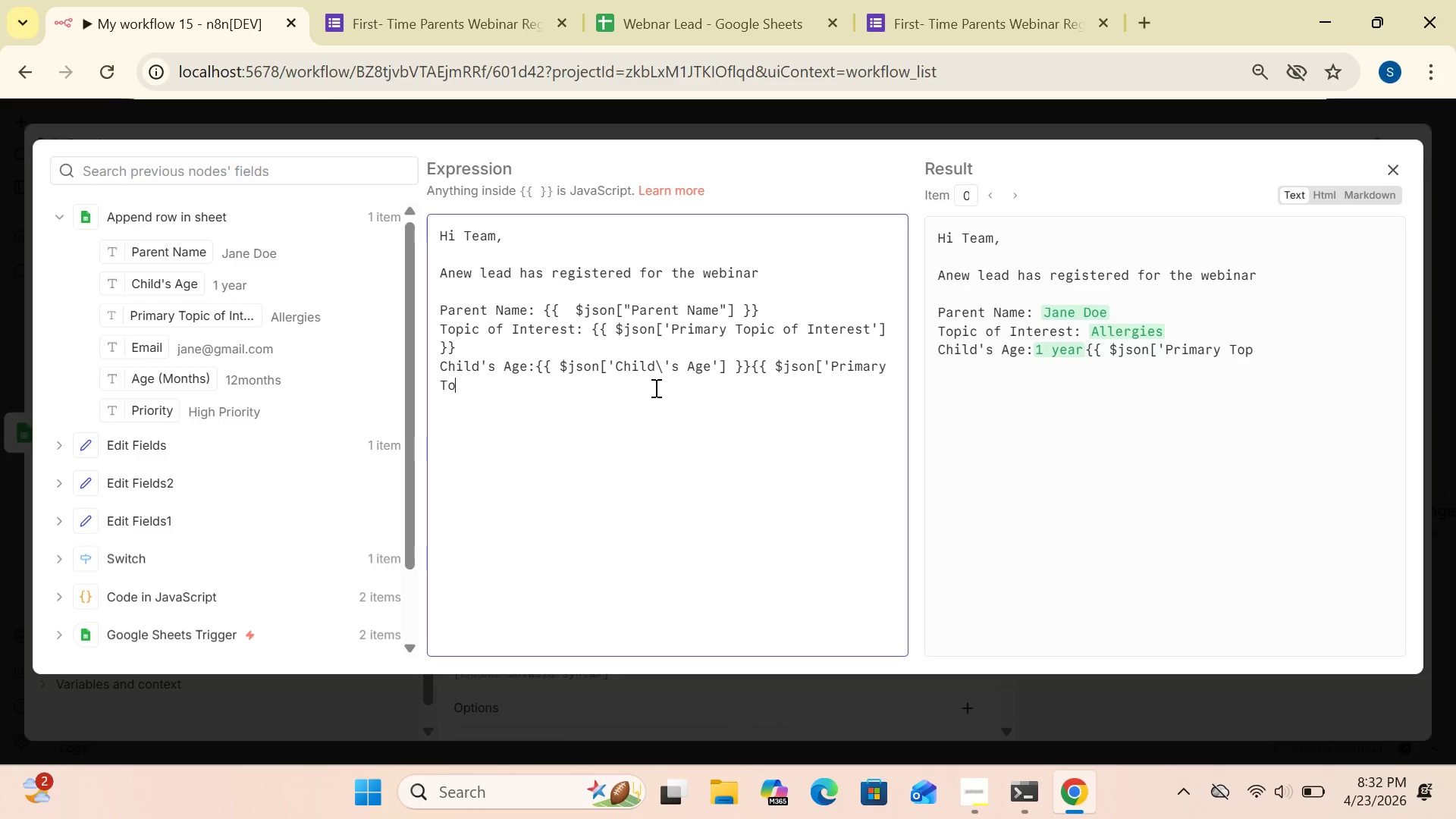 
key(Backspace)
 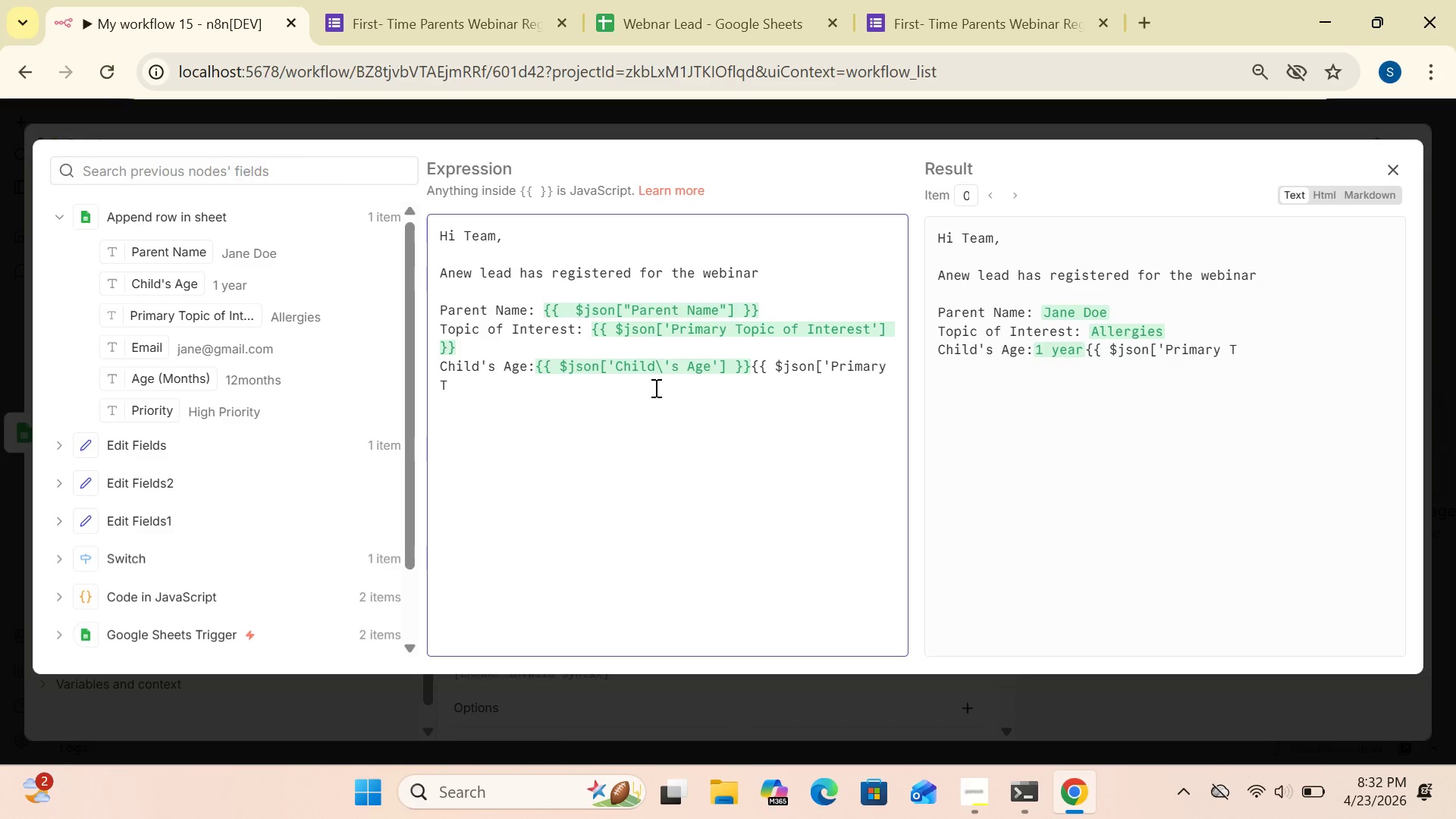 
key(Backspace)
 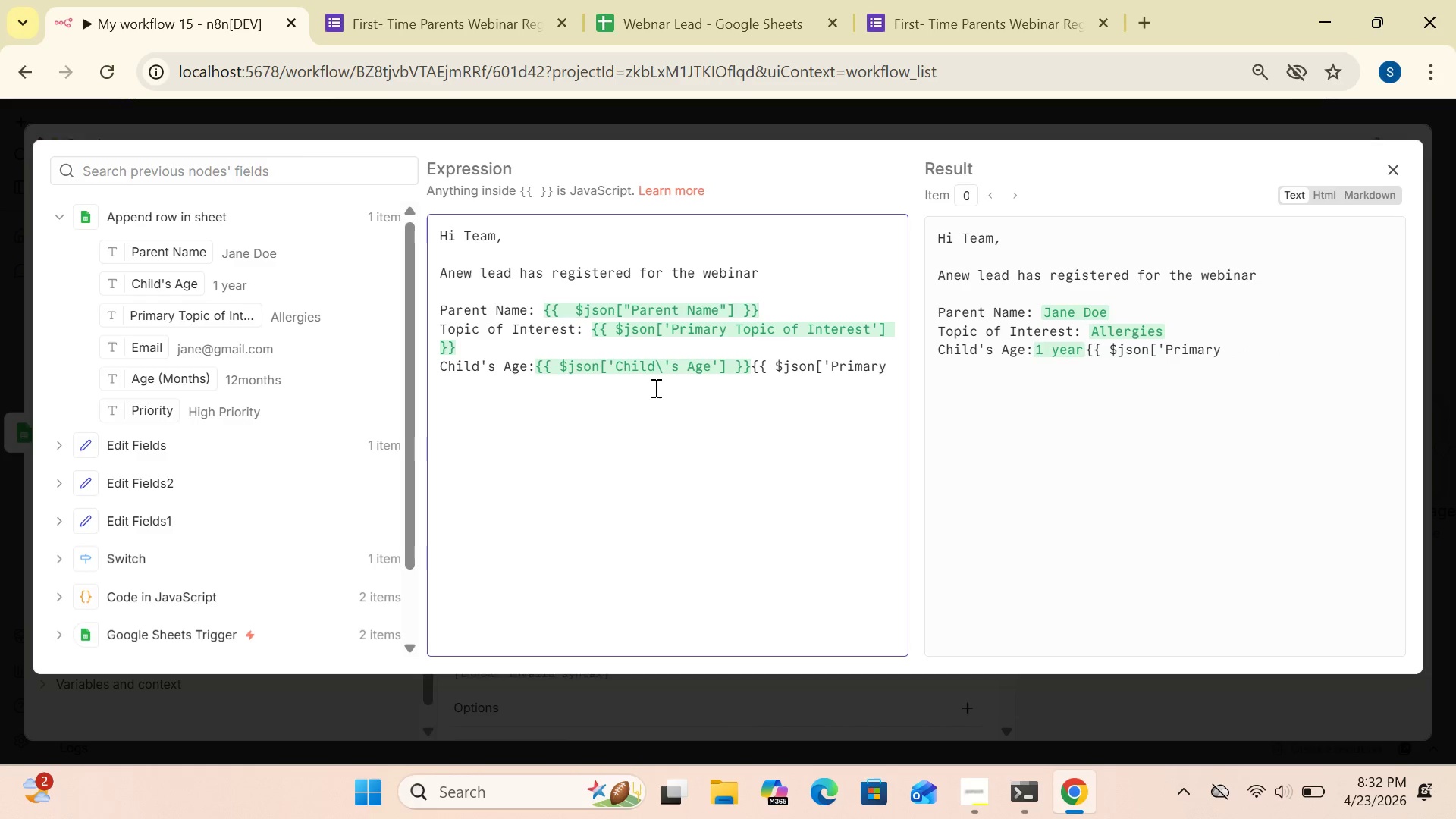 
key(Backspace)
 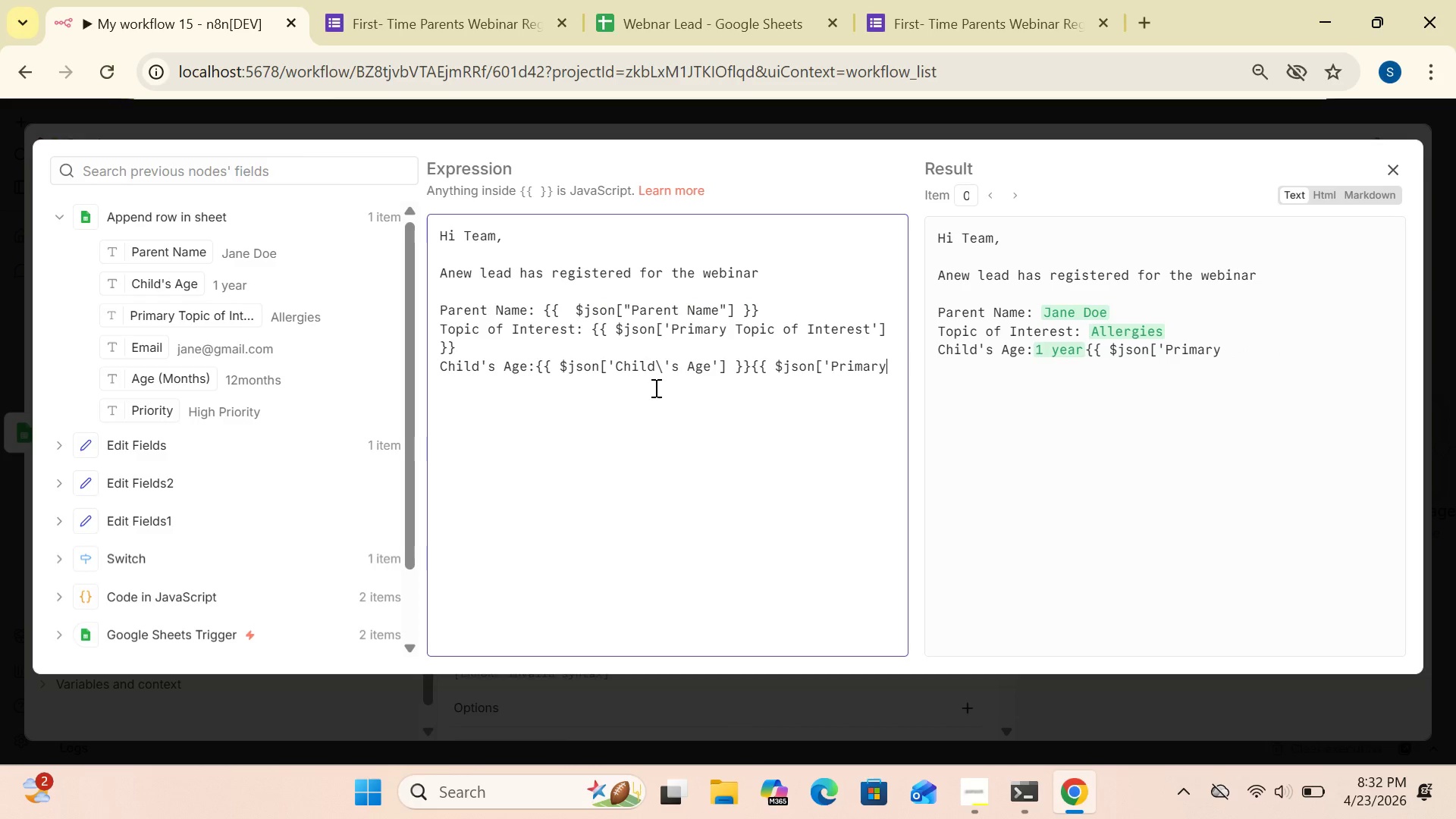 
key(Backspace)
 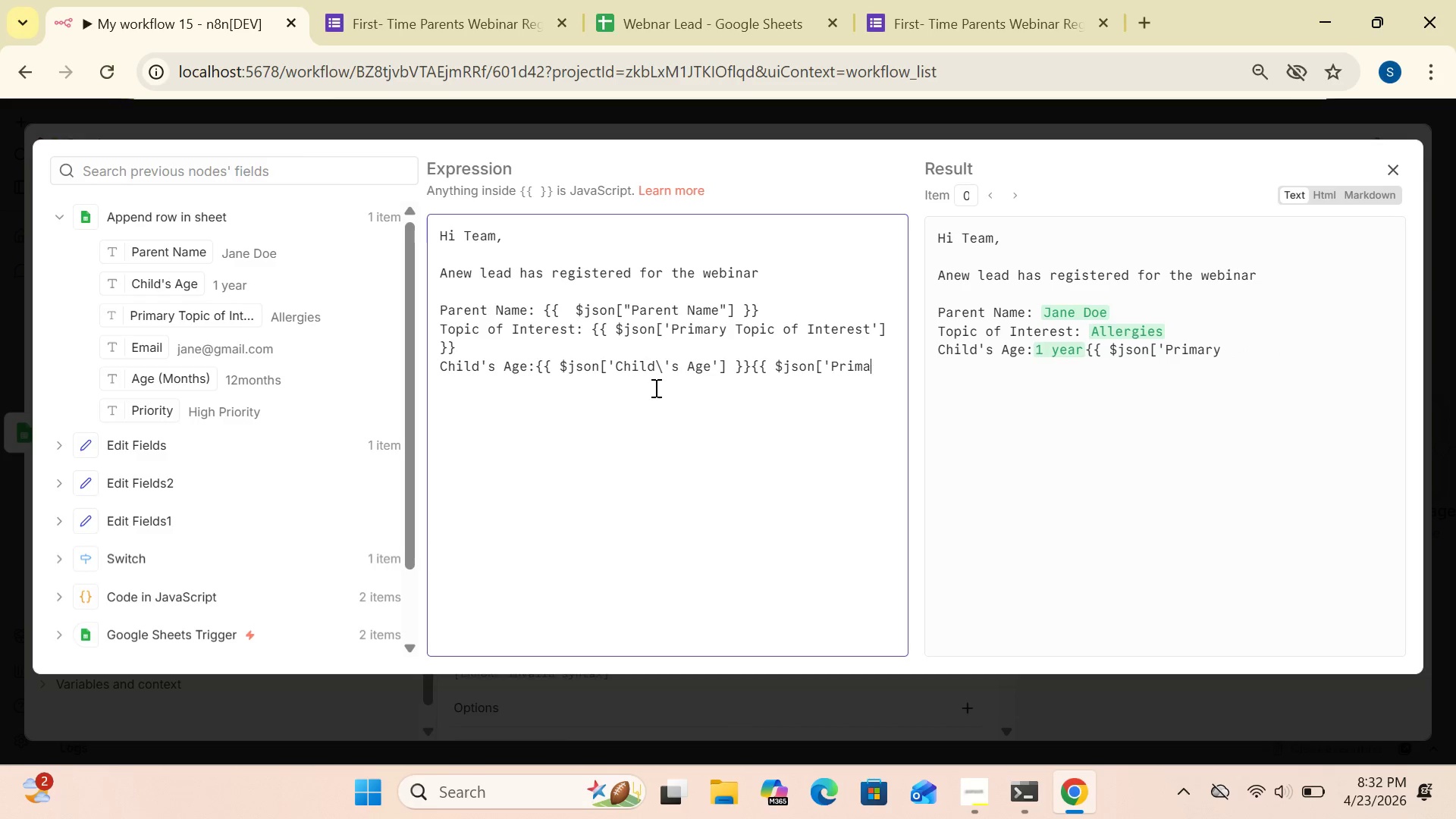 
key(Backspace)
 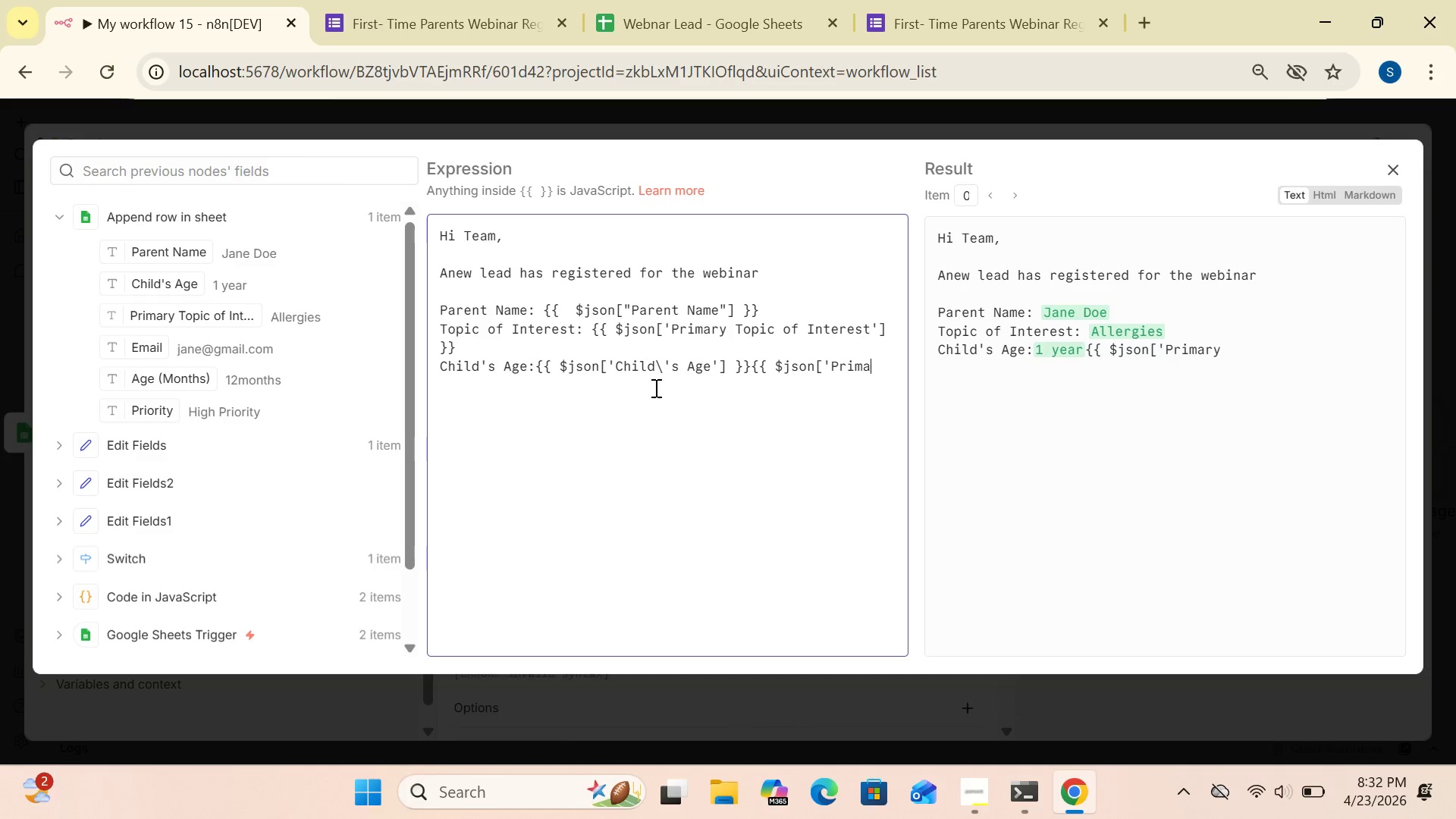 
key(Backspace)
 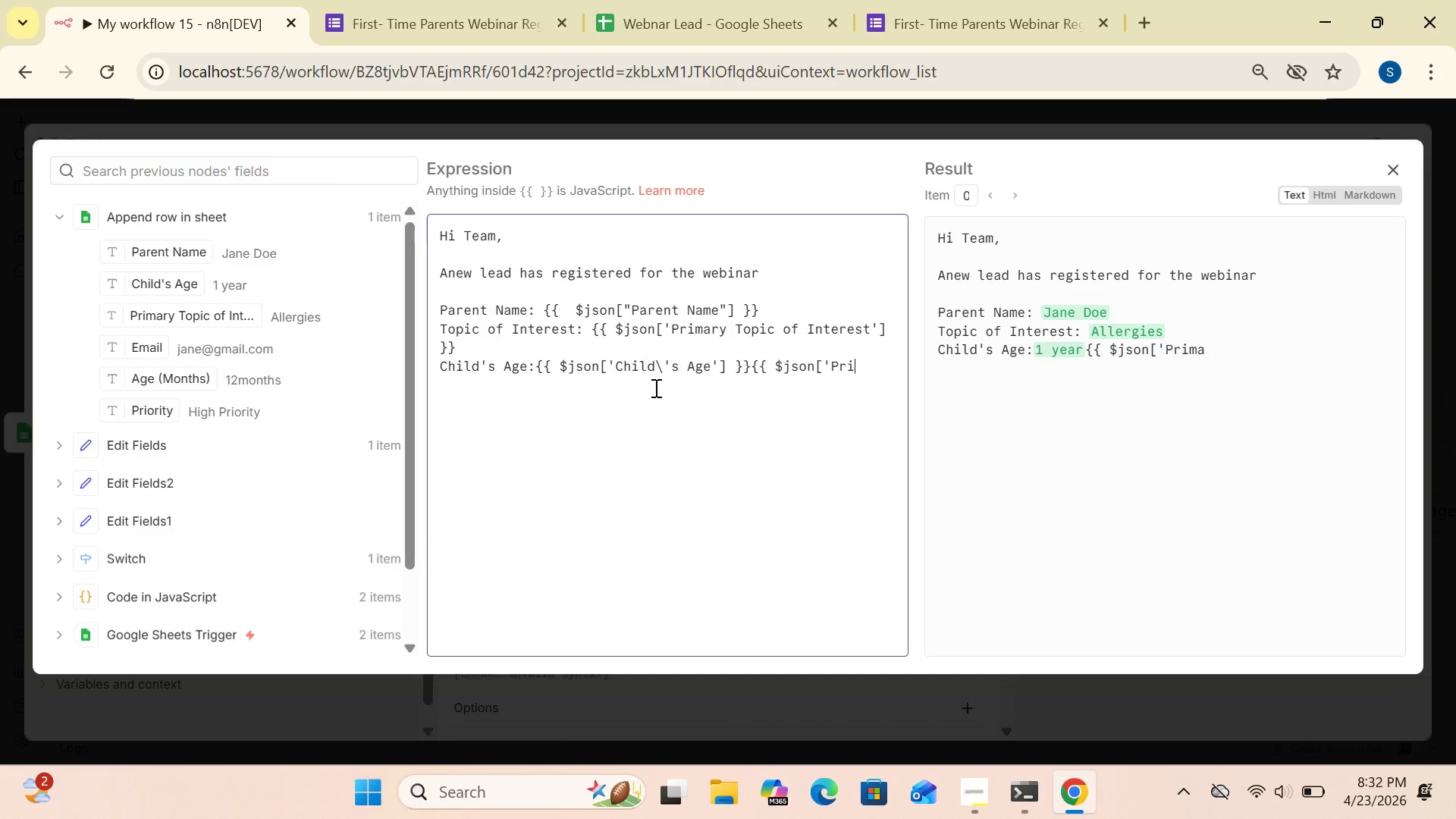 
key(Backspace)
 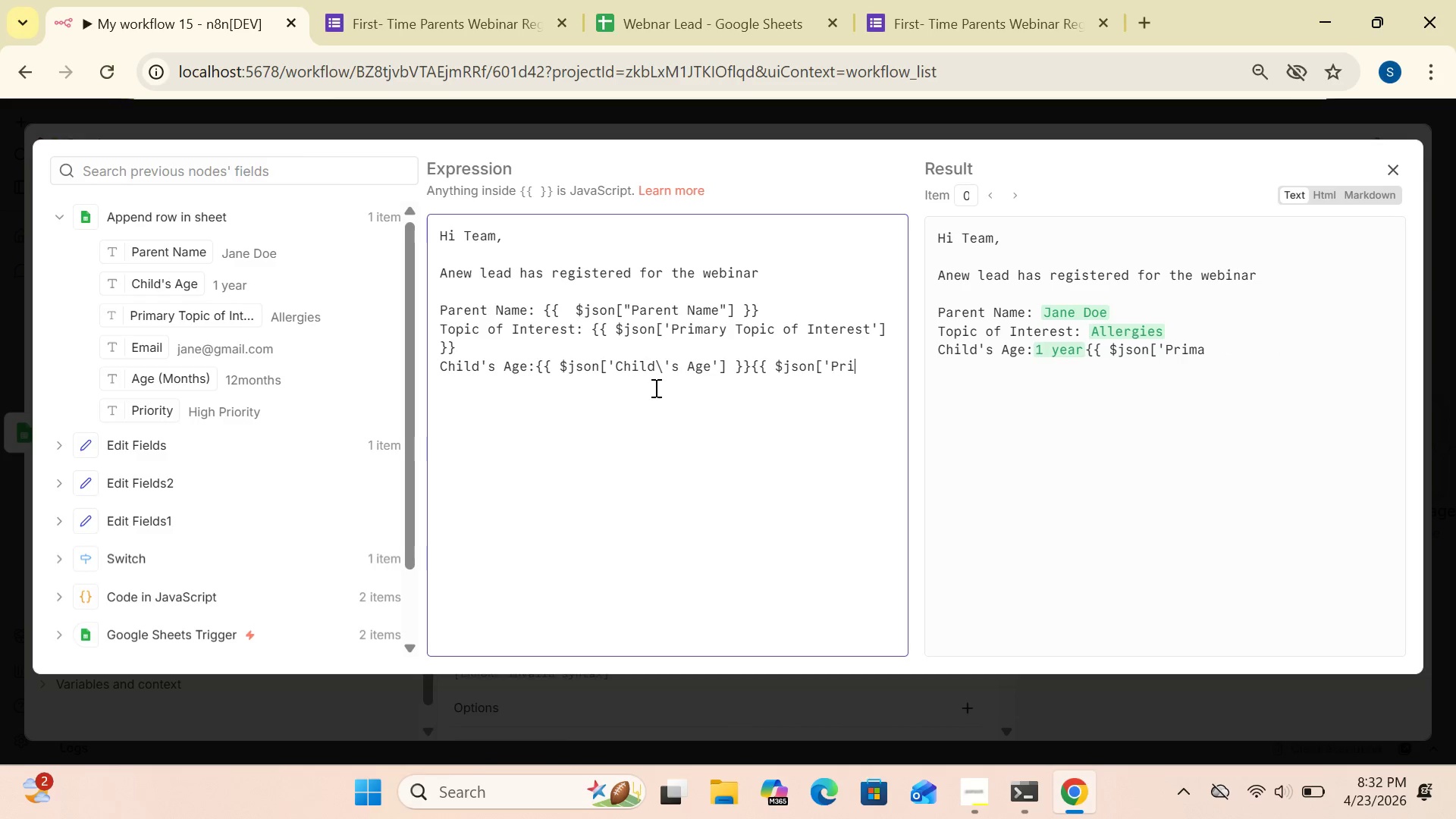 
key(Backspace)
 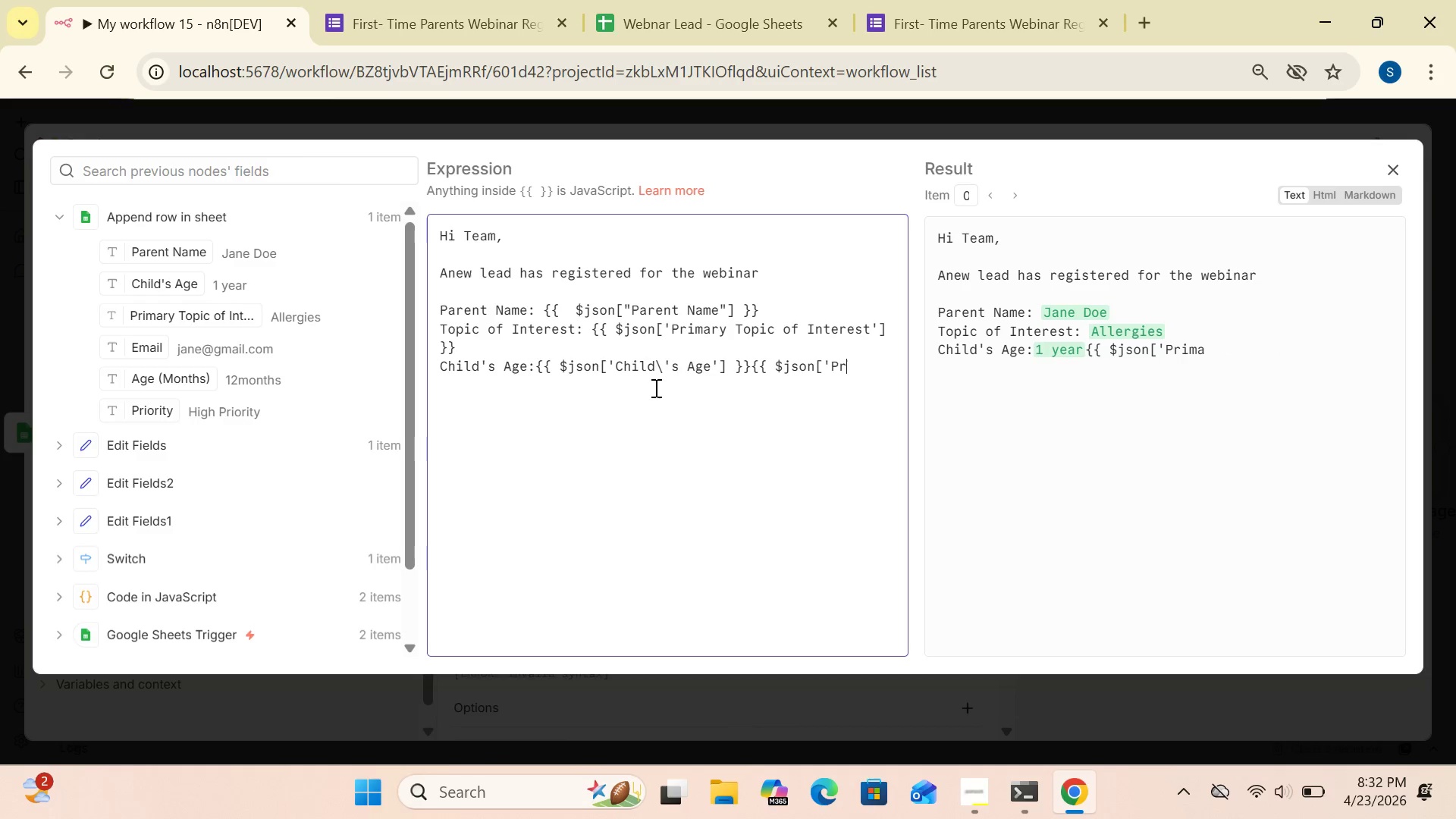 
key(Backspace)
 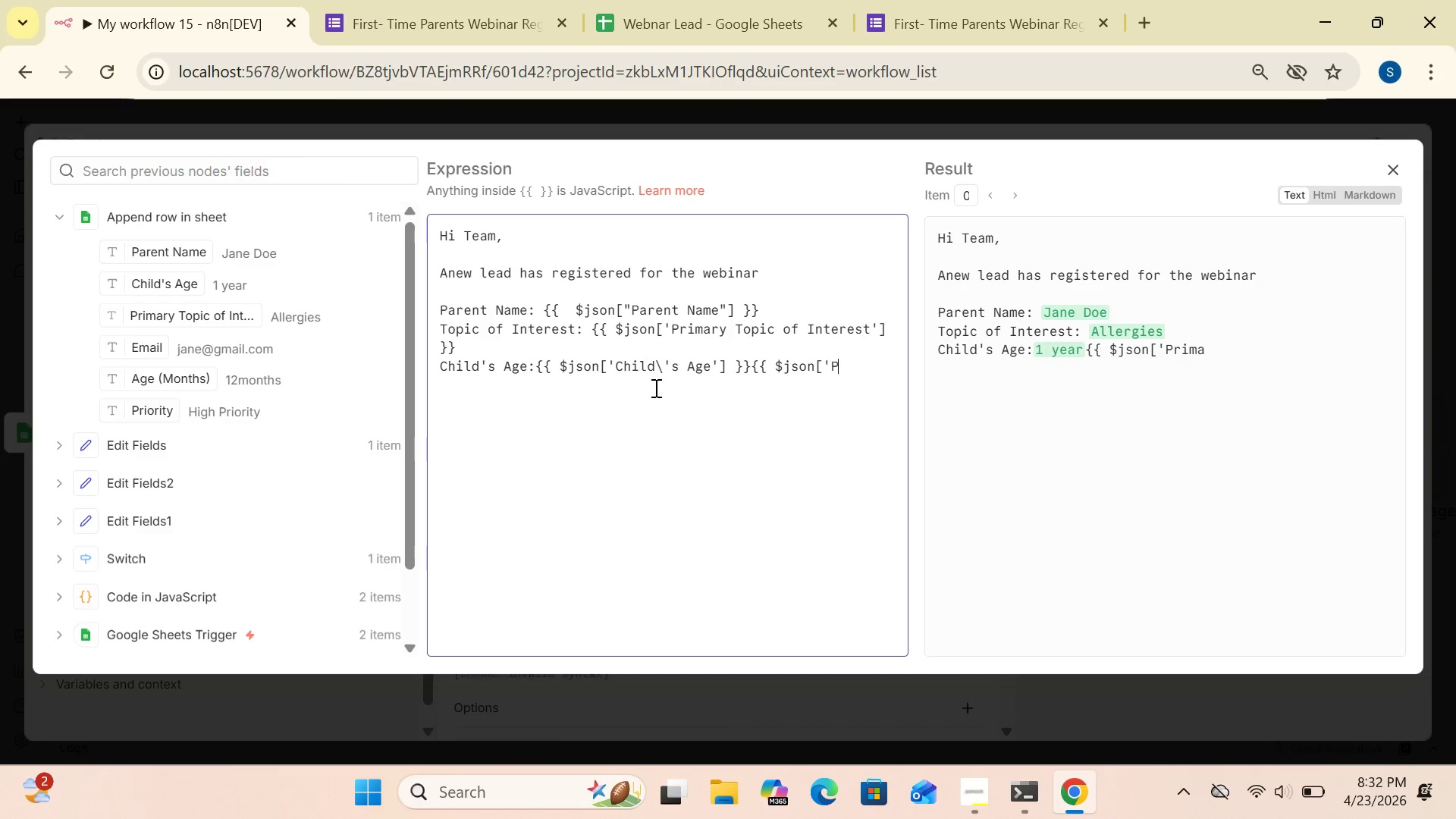 
key(Backspace)
 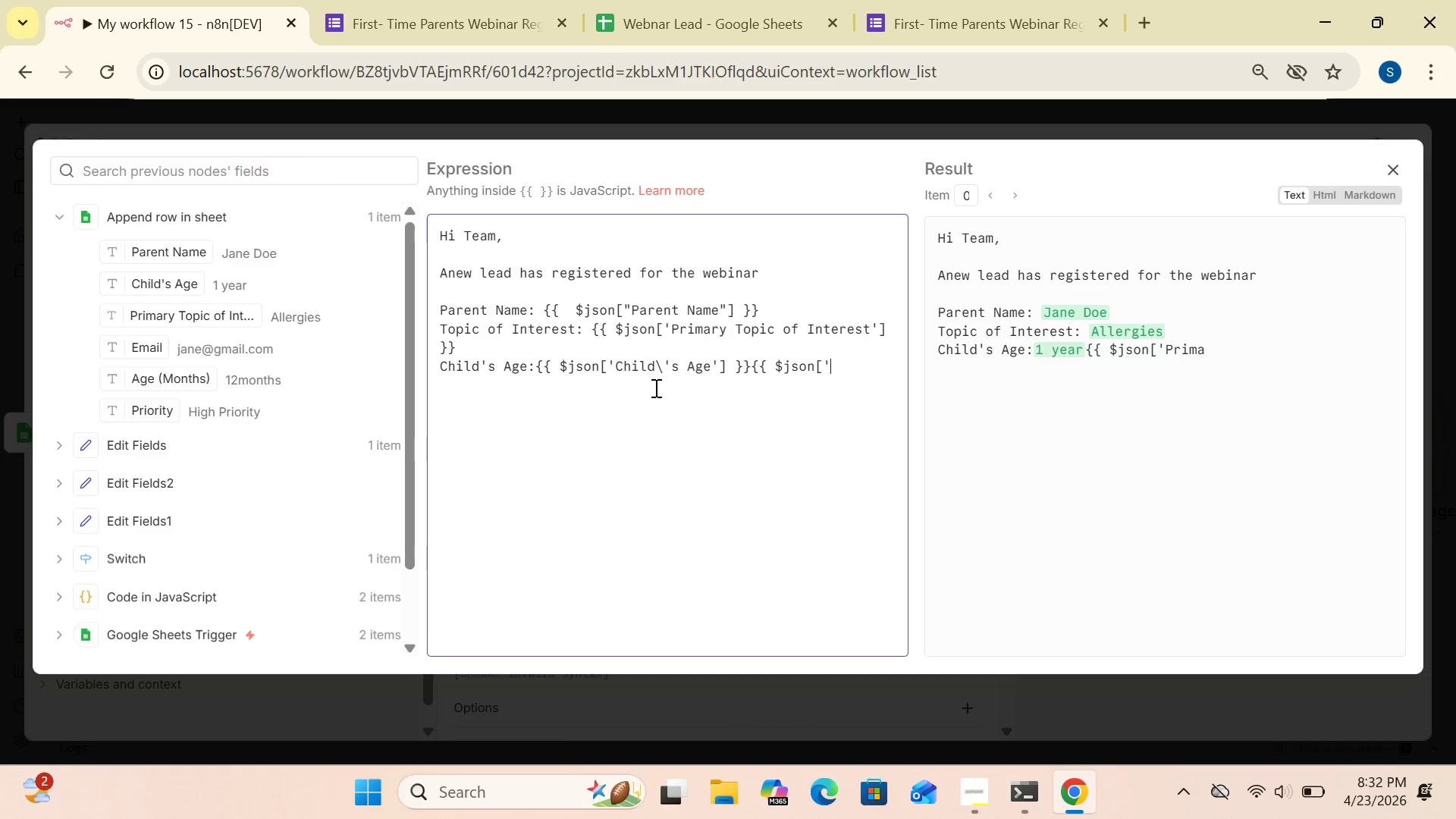 
key(Backspace)
 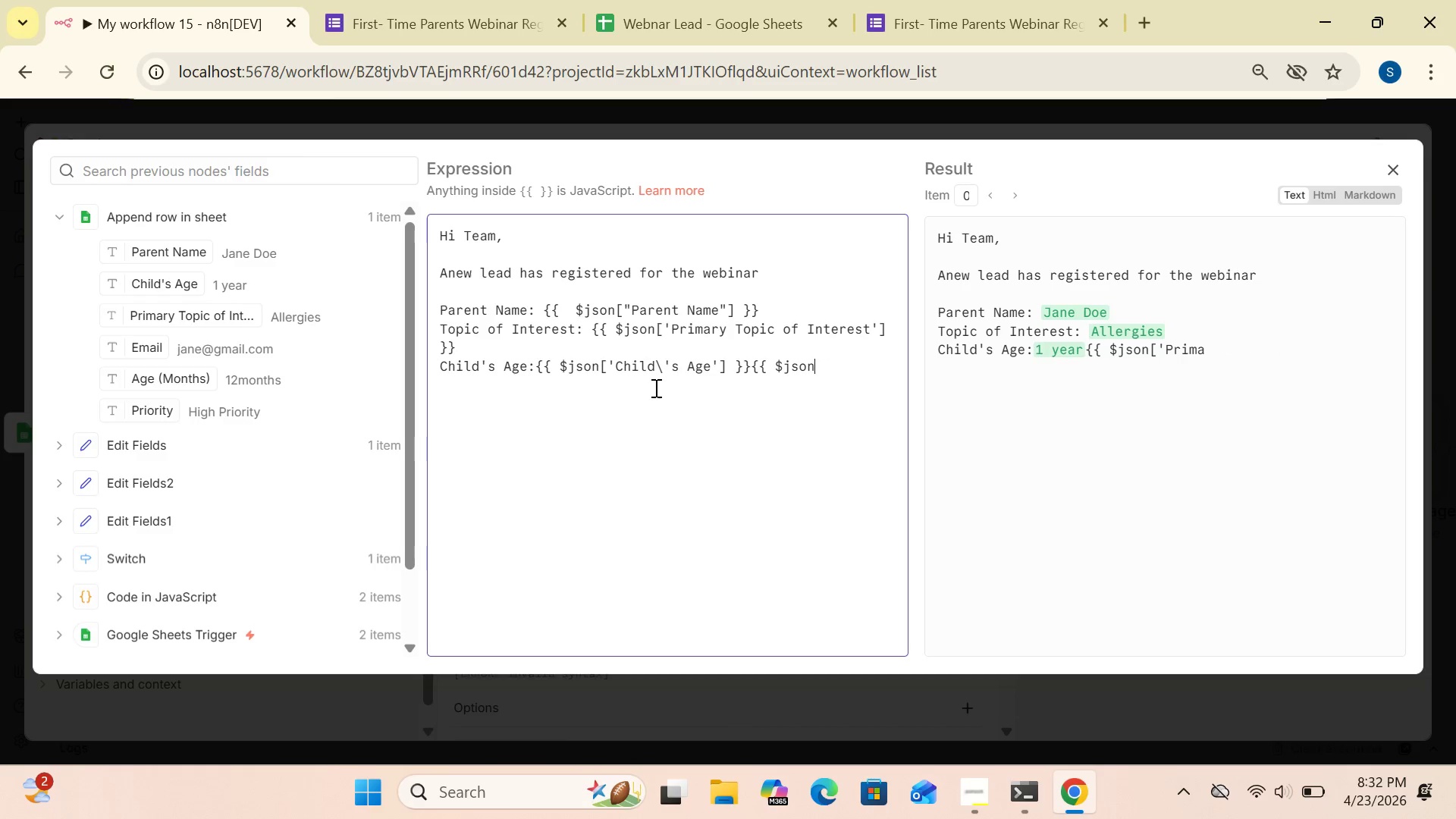 
key(Backspace)
 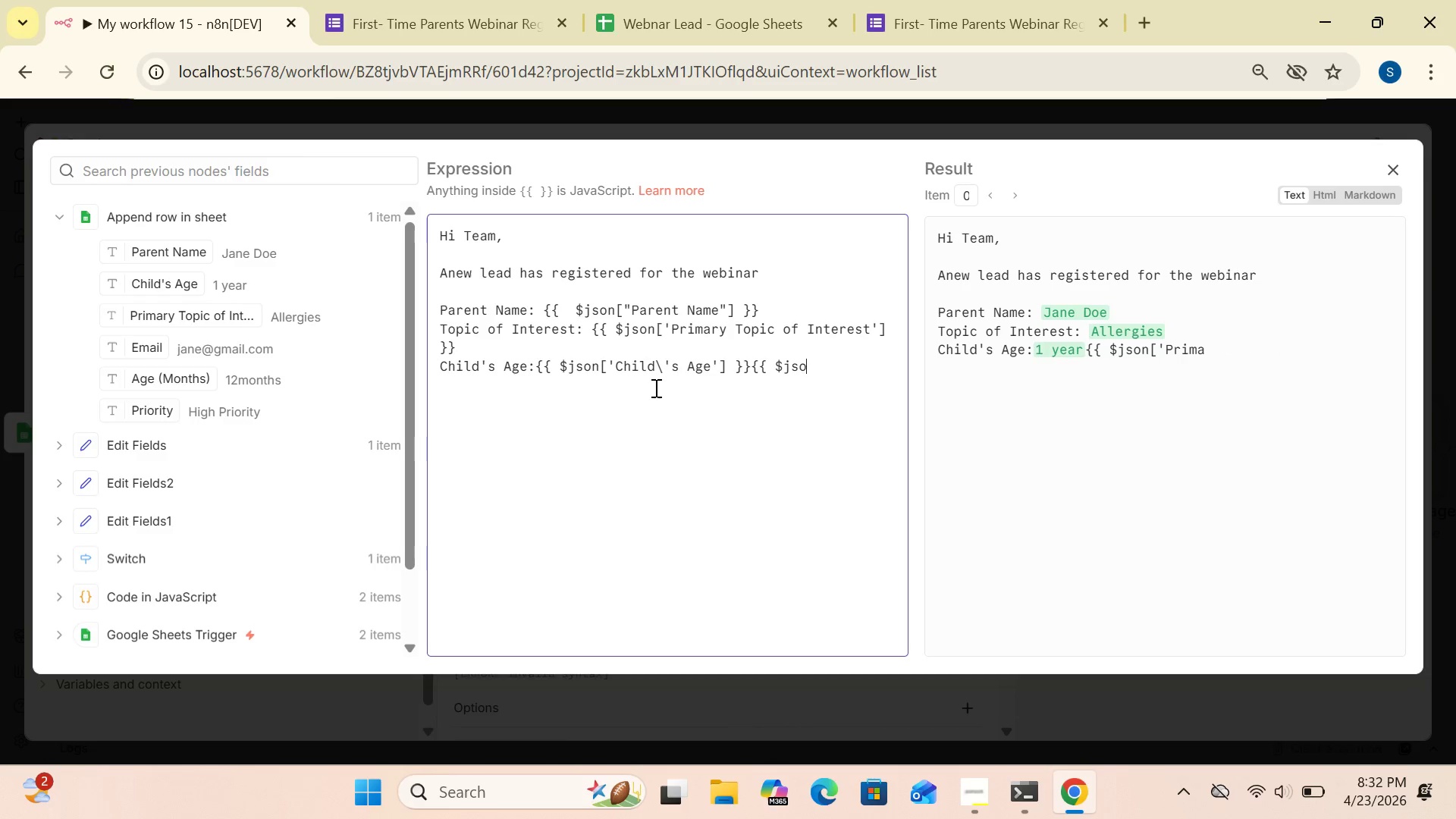 
key(Backspace)
 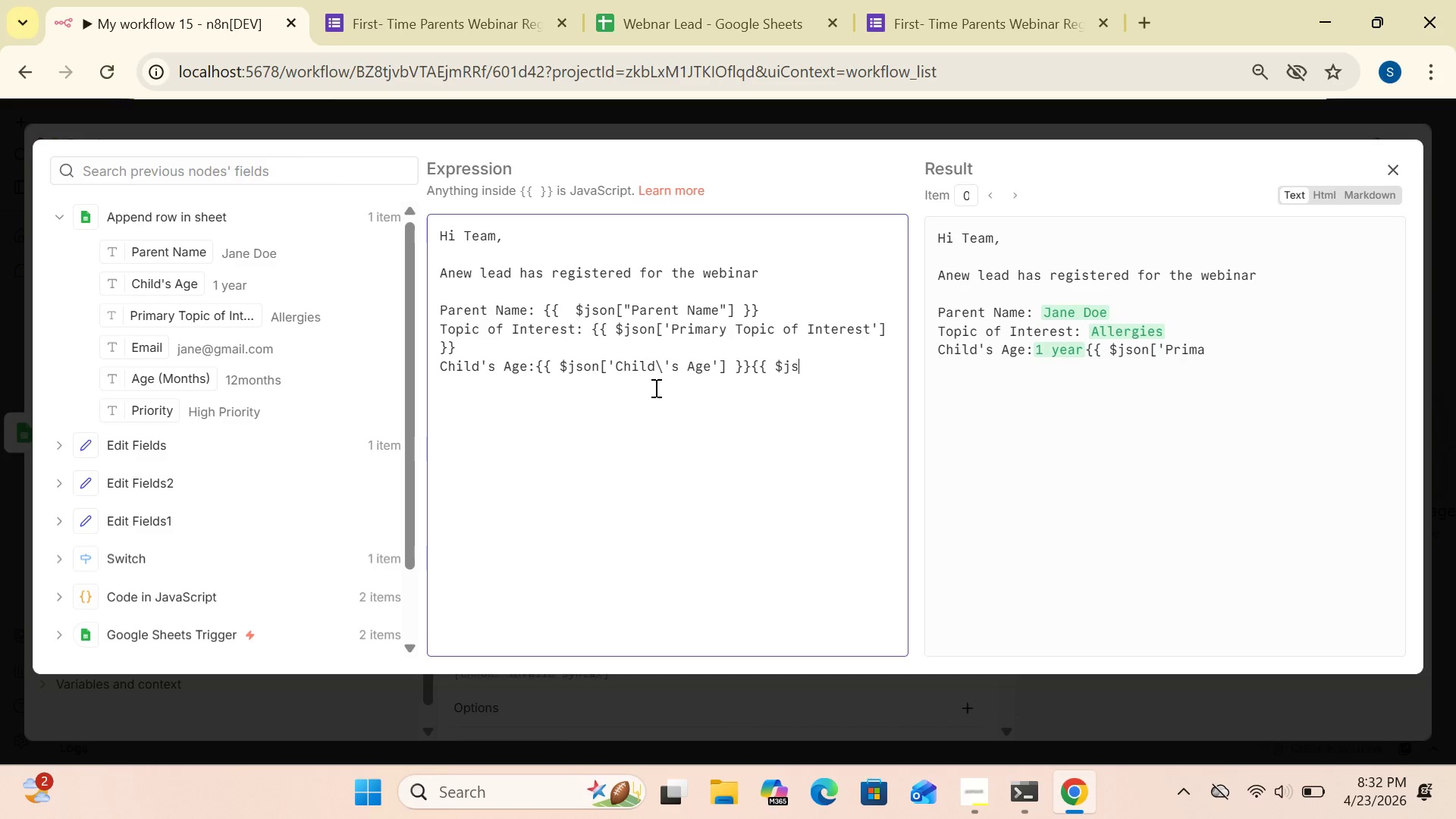 
key(Backspace)
 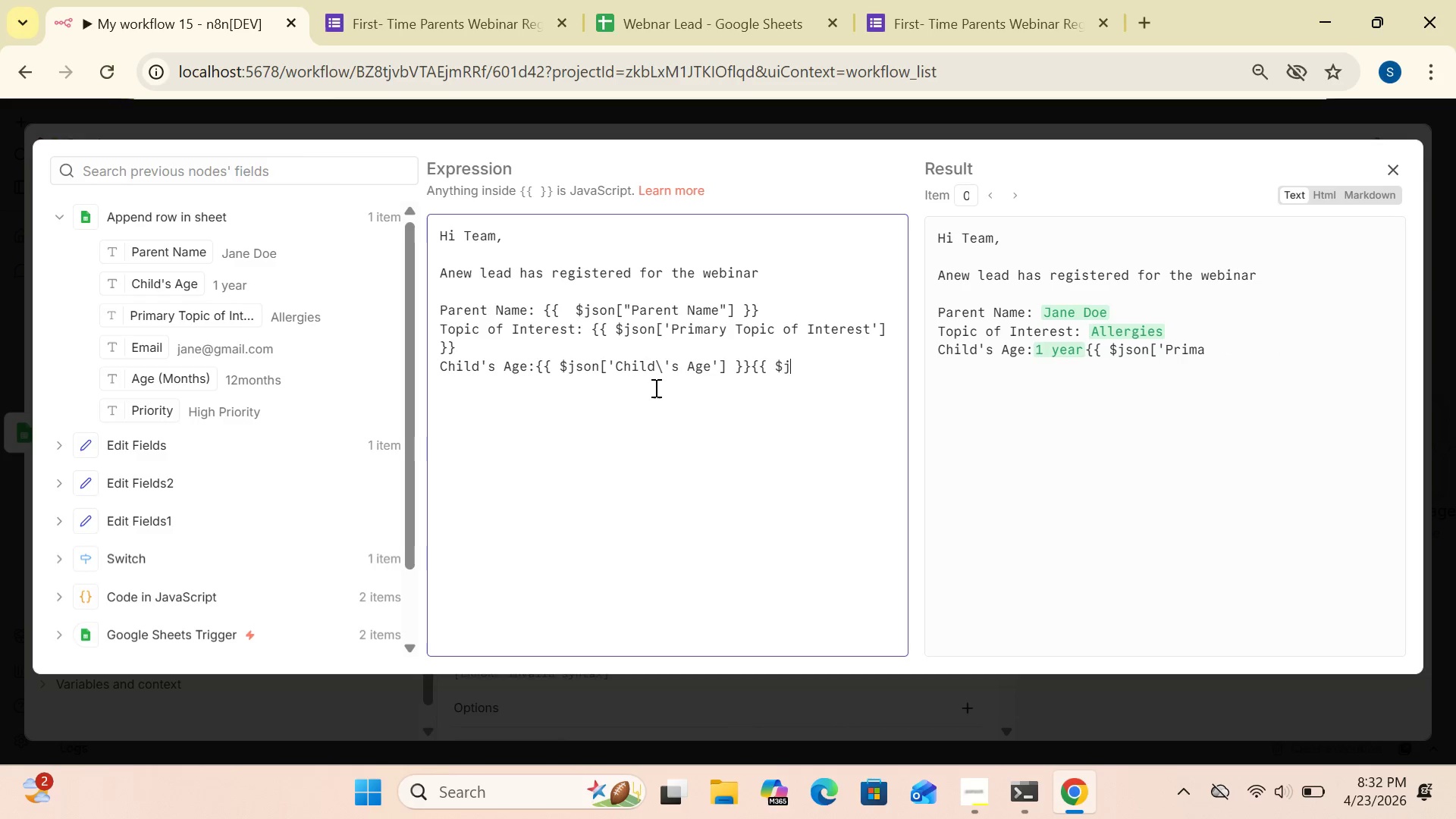 
key(Backspace)
 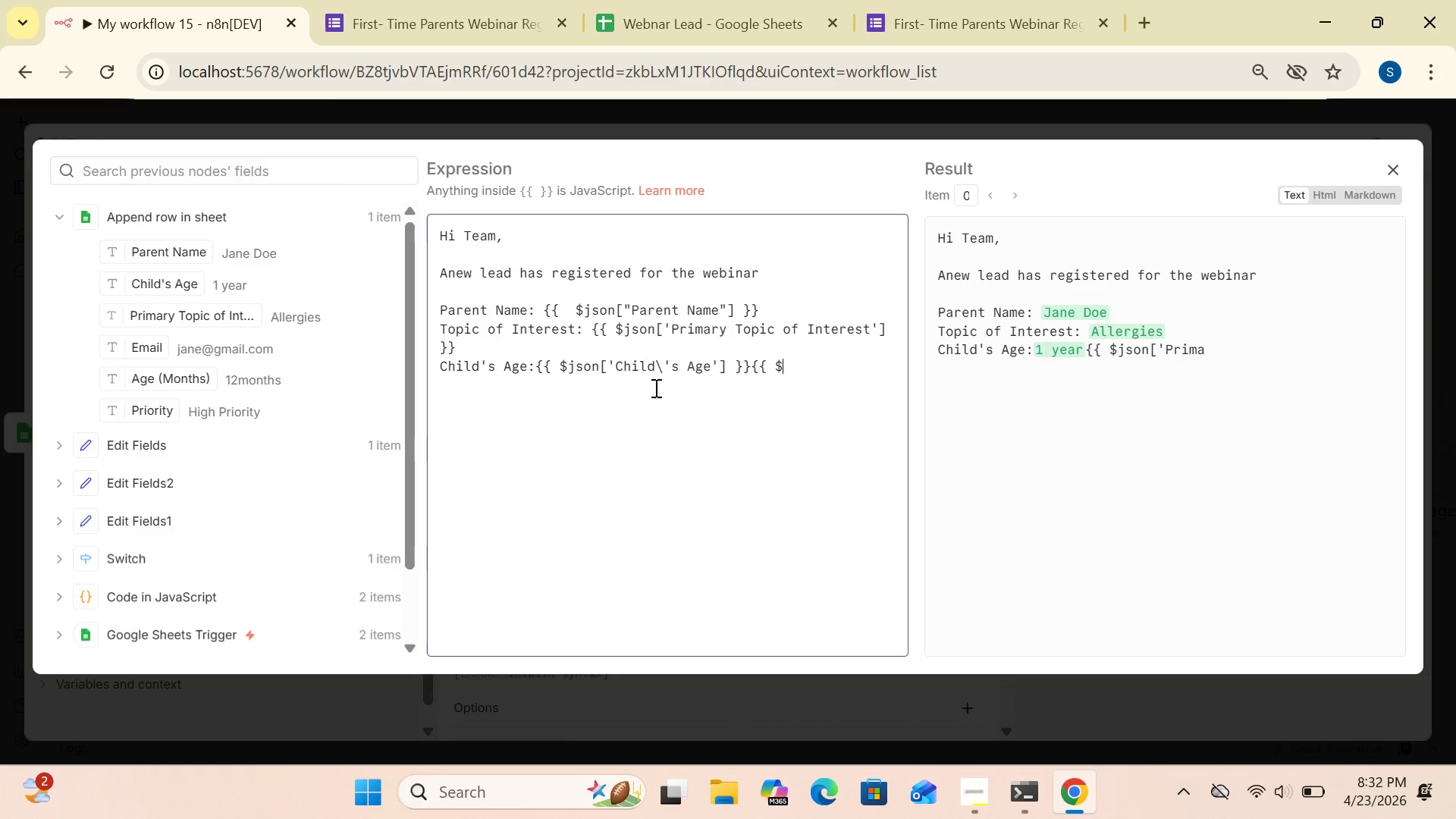 
key(Backspace)
 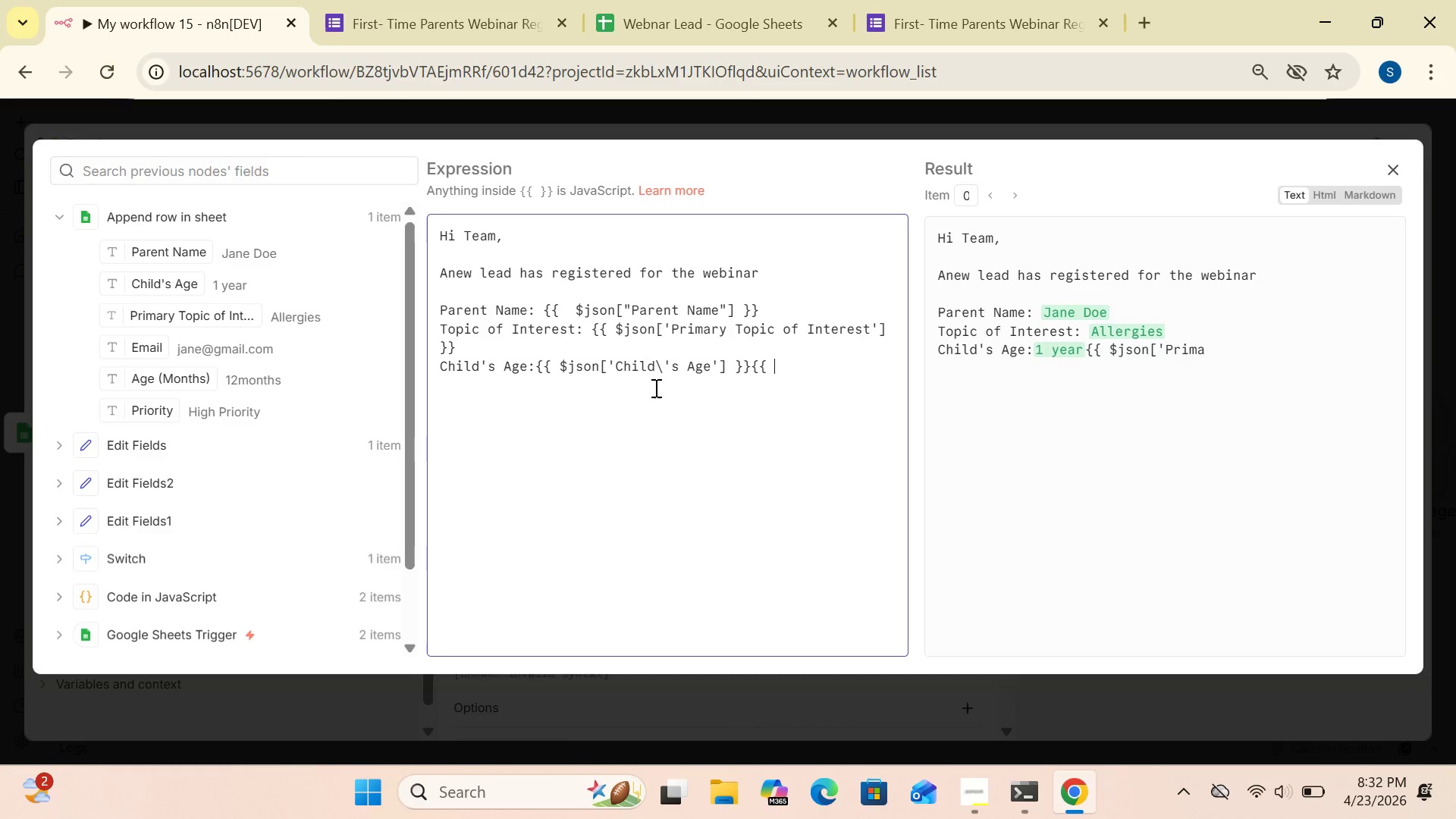 
key(Backspace)
 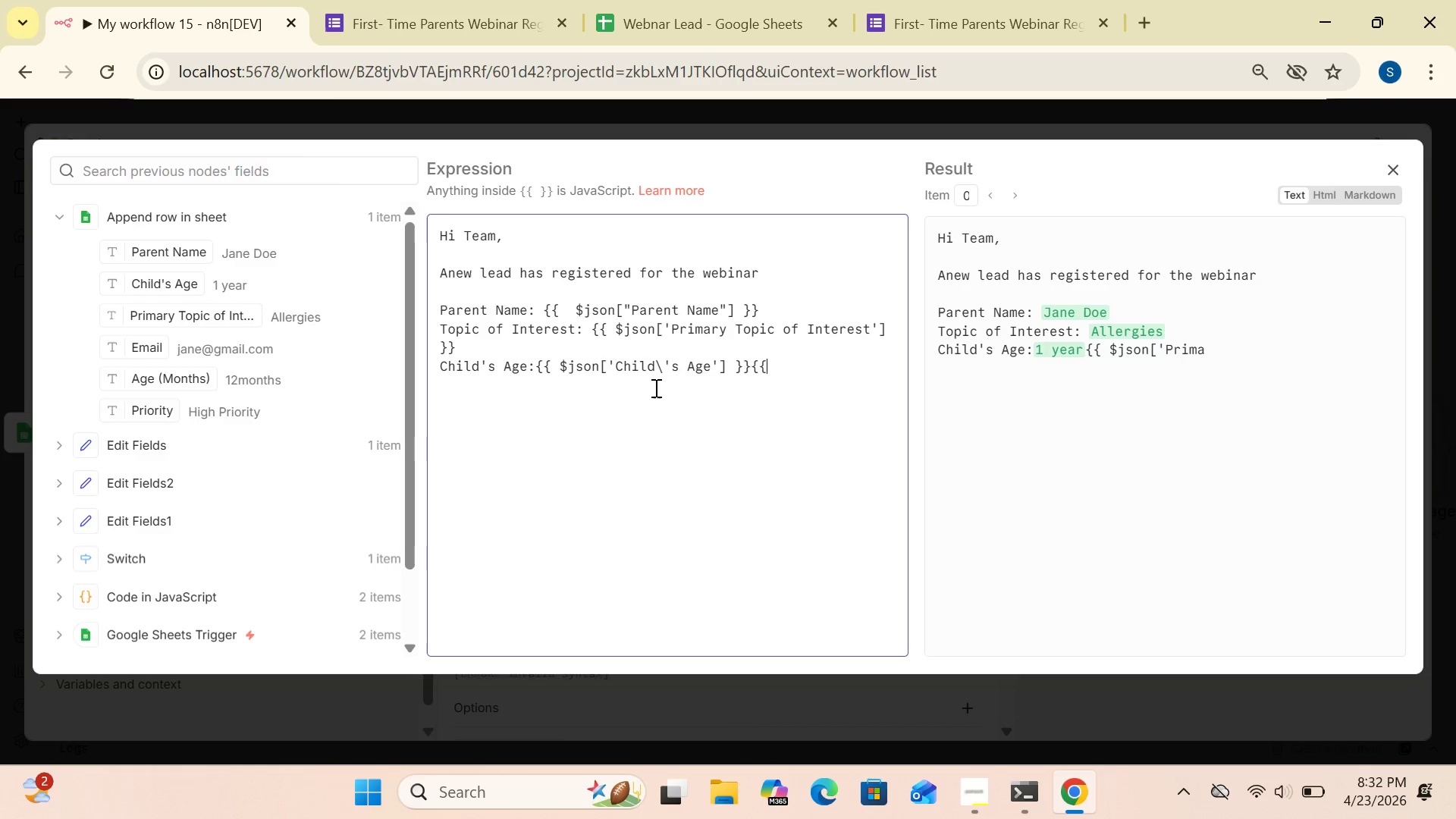 
key(Backspace)
 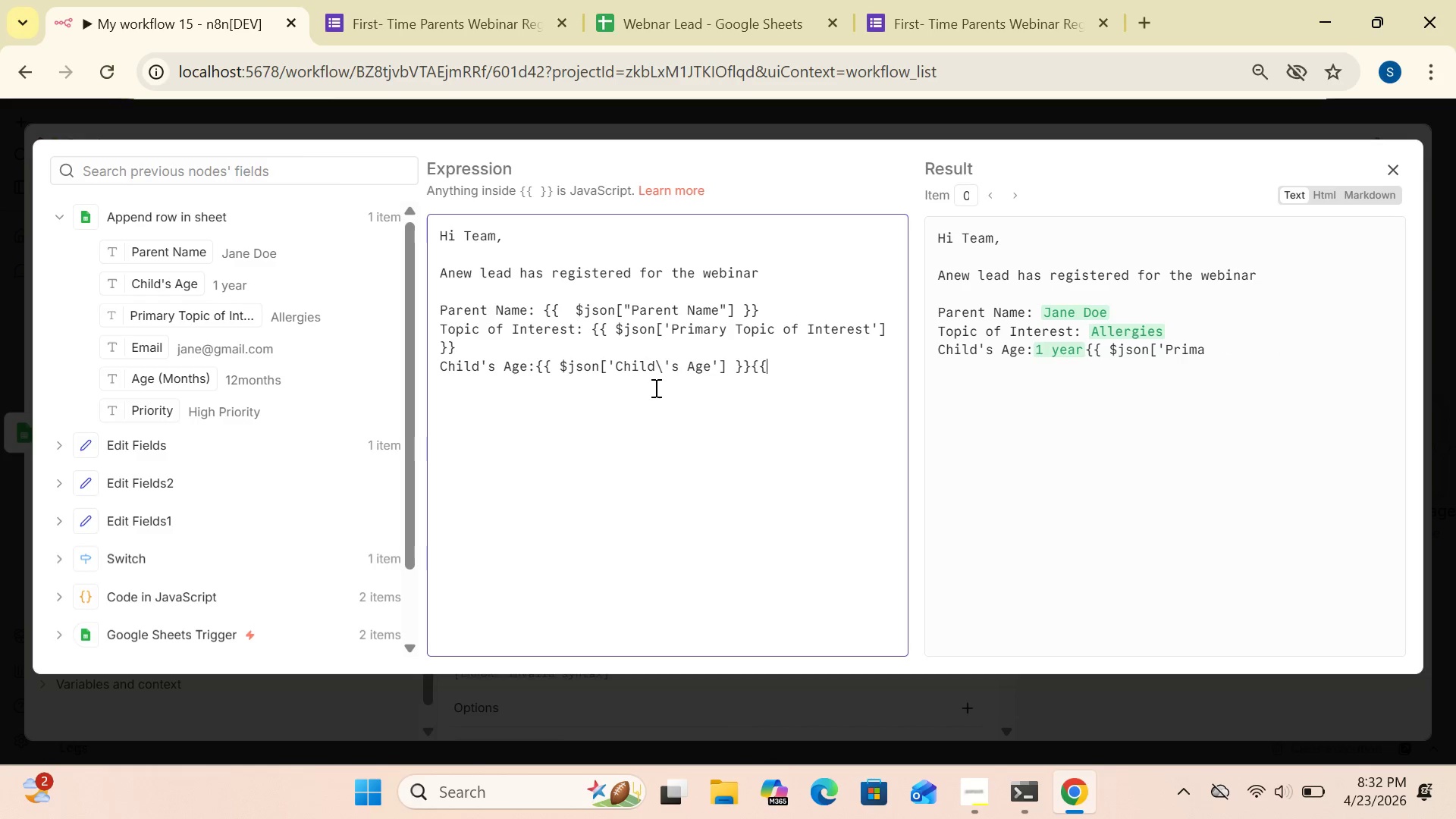 
key(Backspace)
 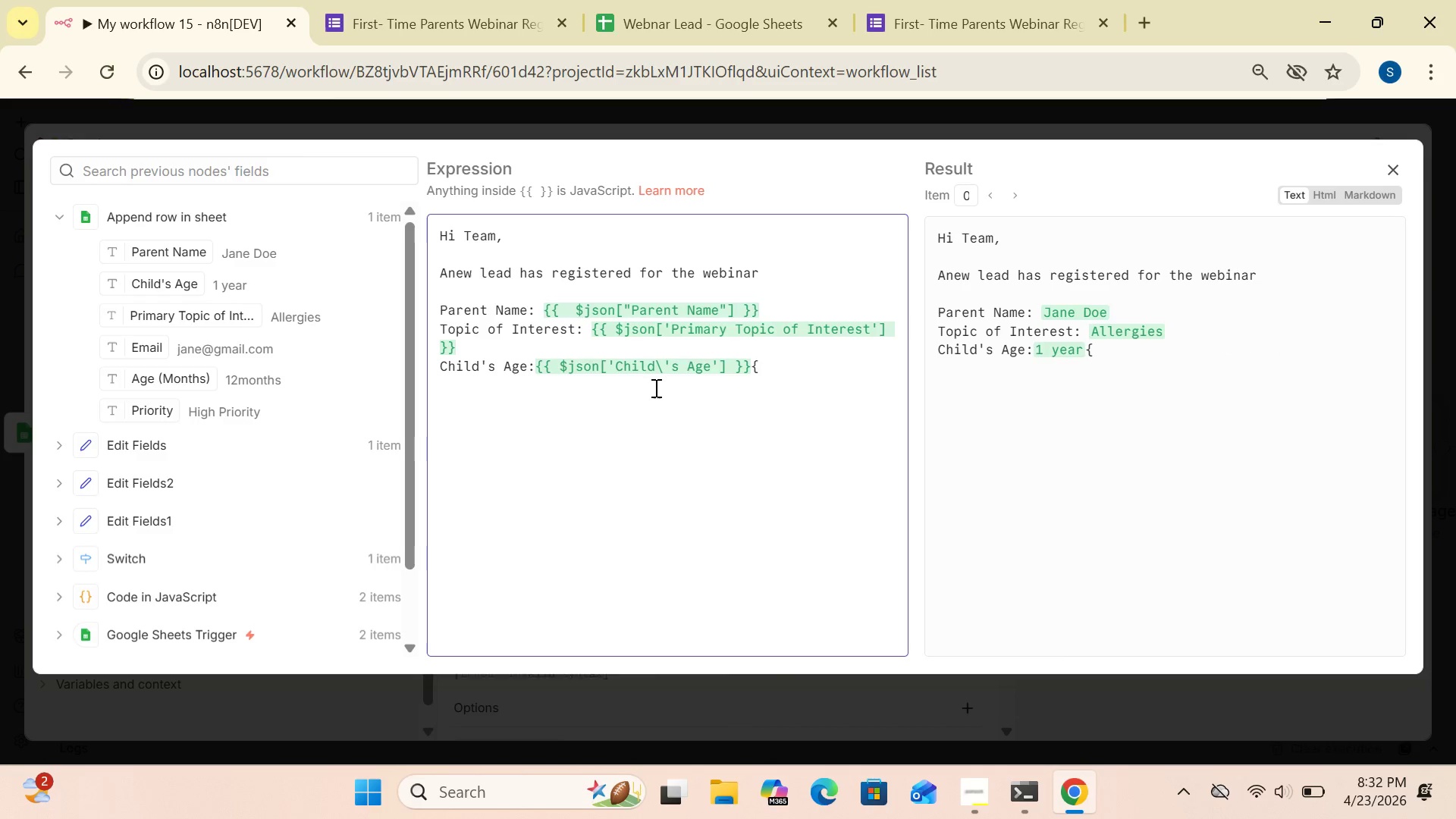 
key(Backspace)
 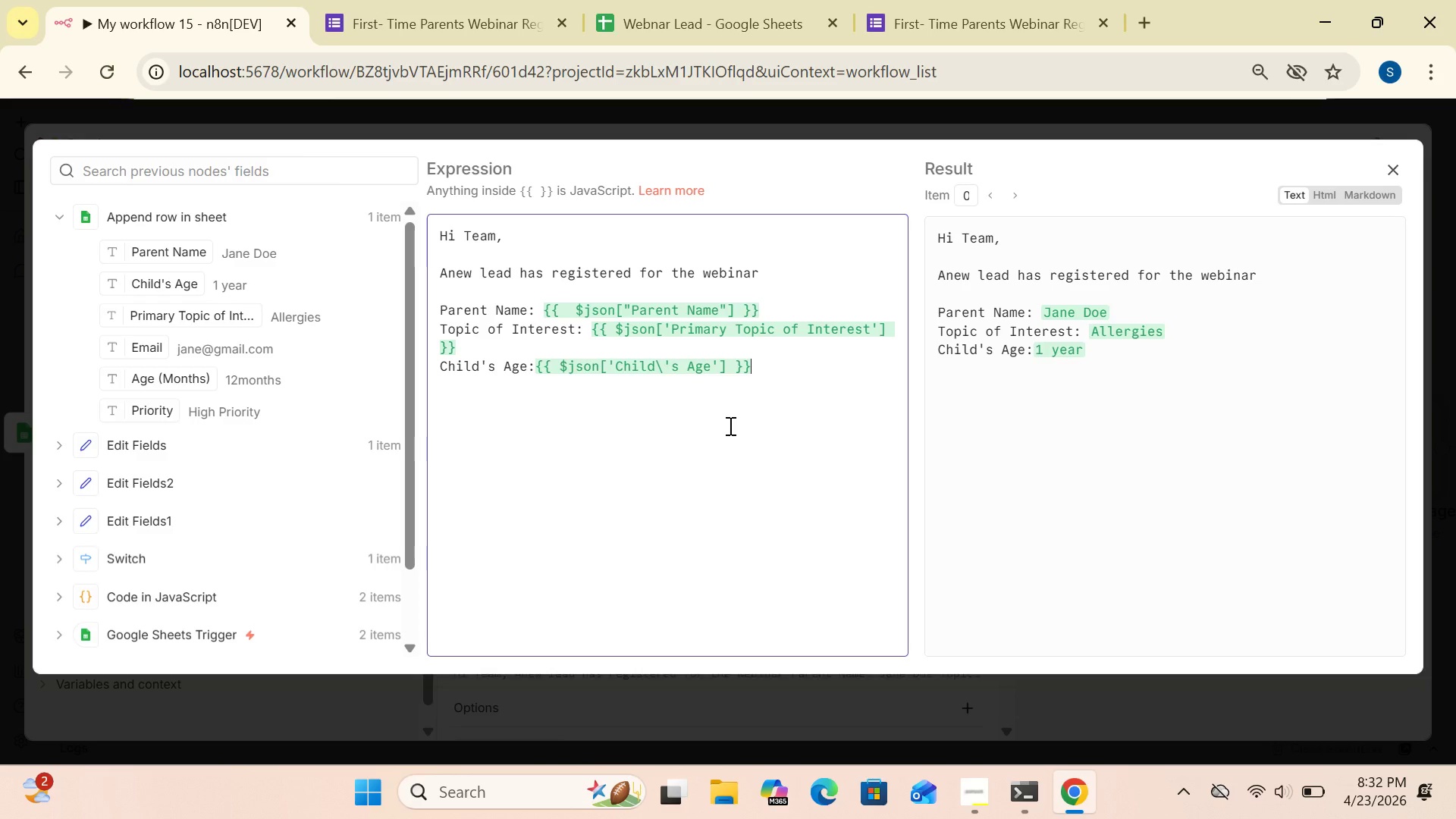 
wait(5.03)
 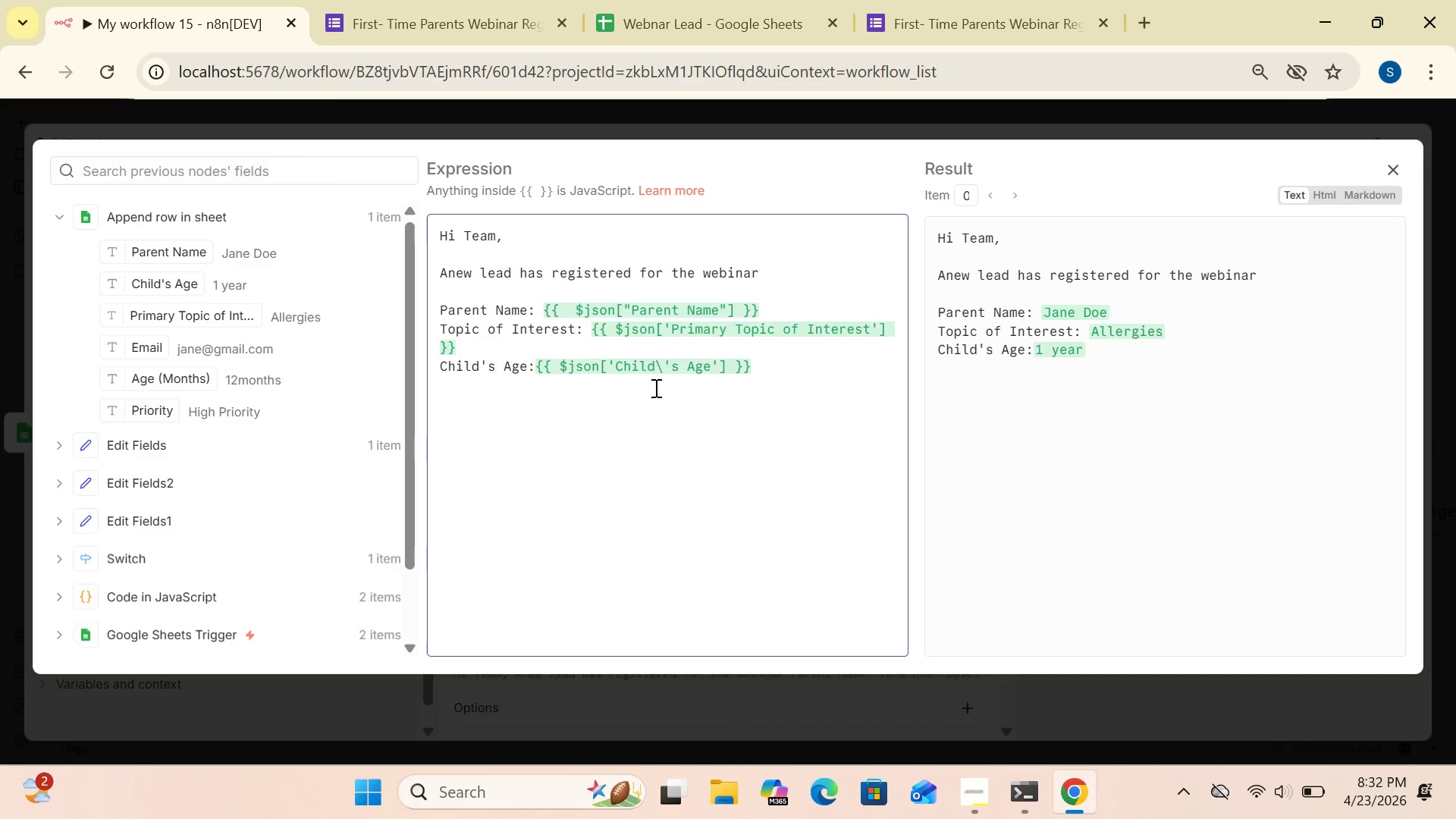 
left_click([764, 361])
 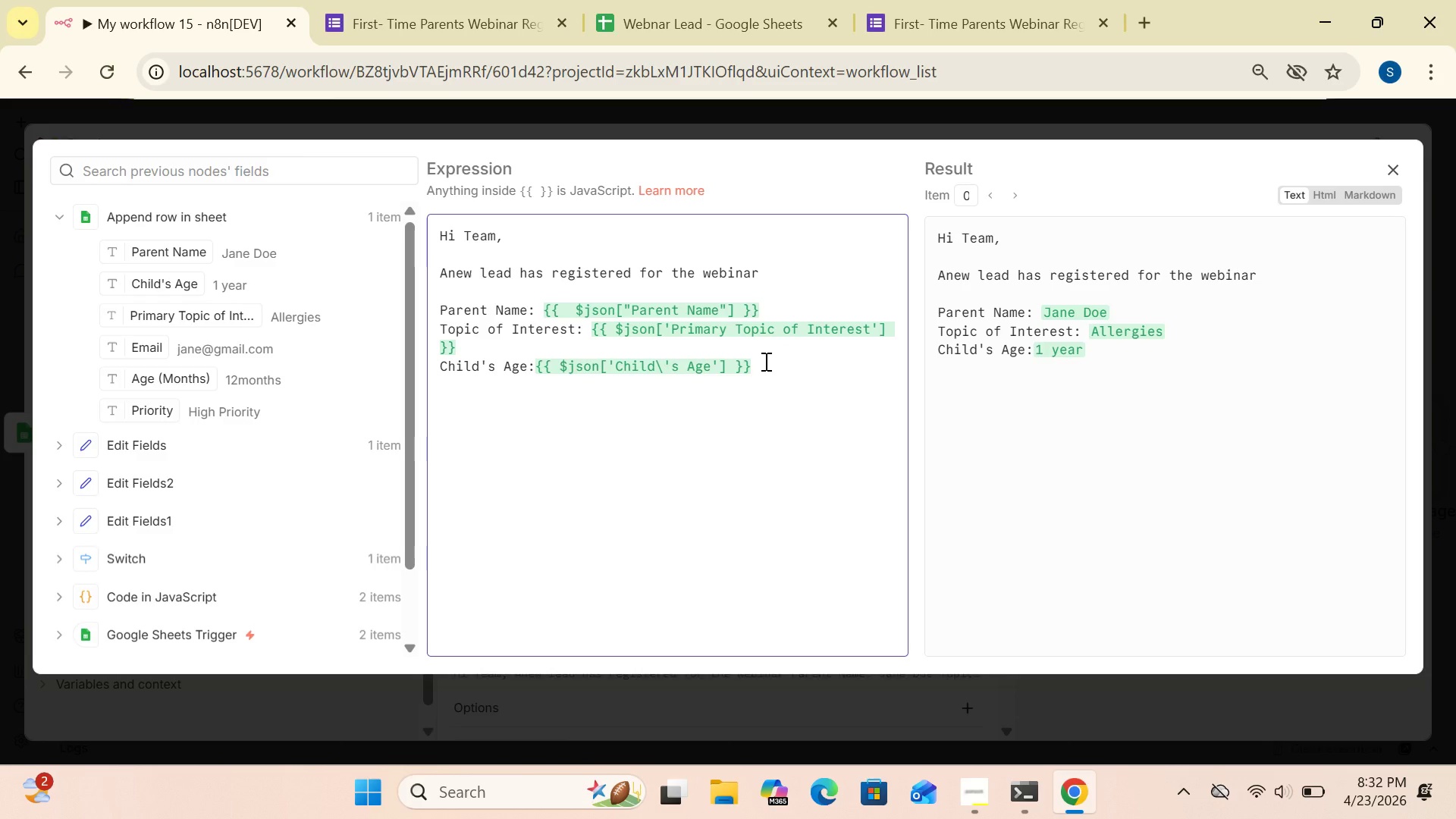 
key(Enter)
 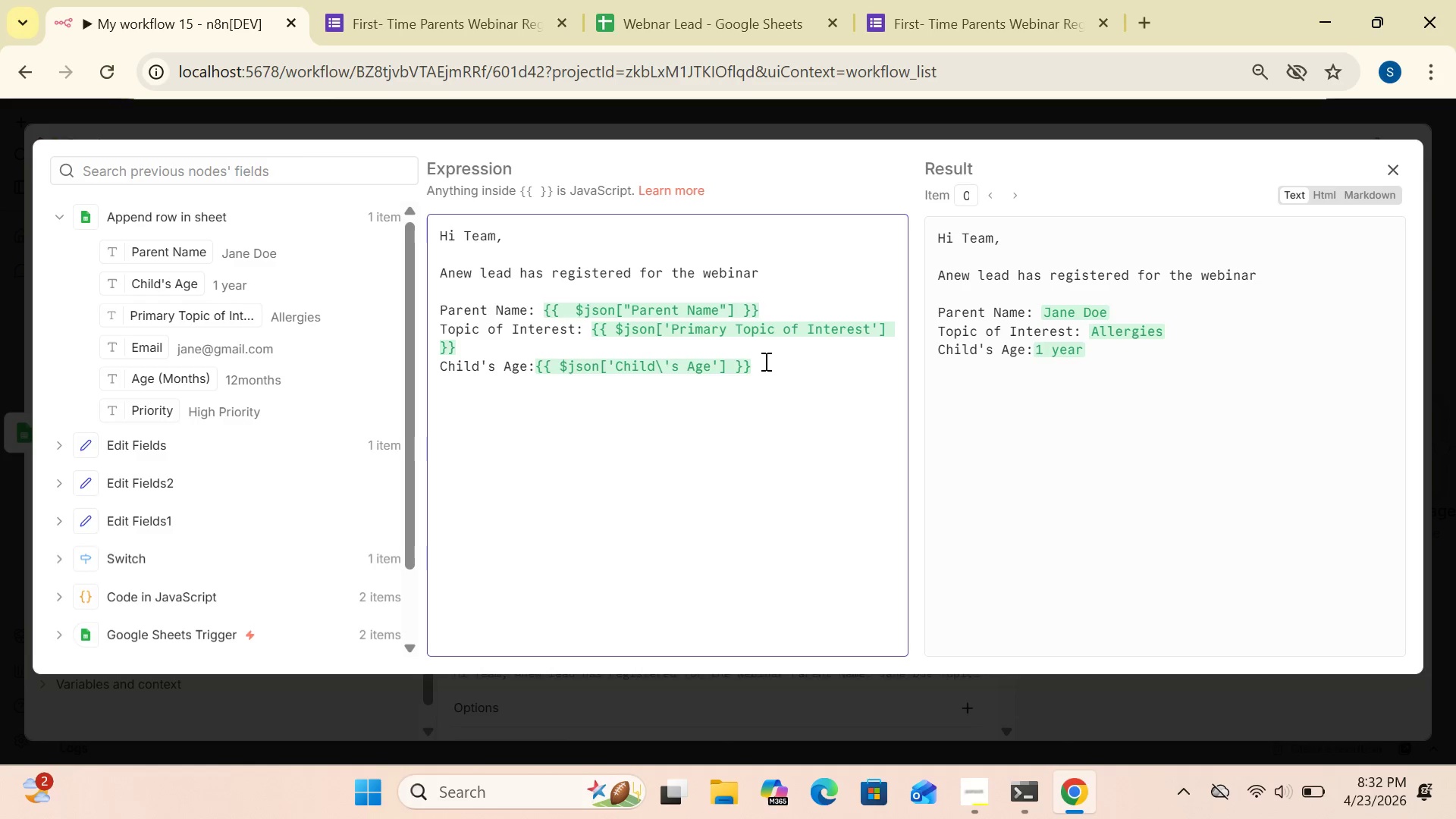 
type(Email:)
 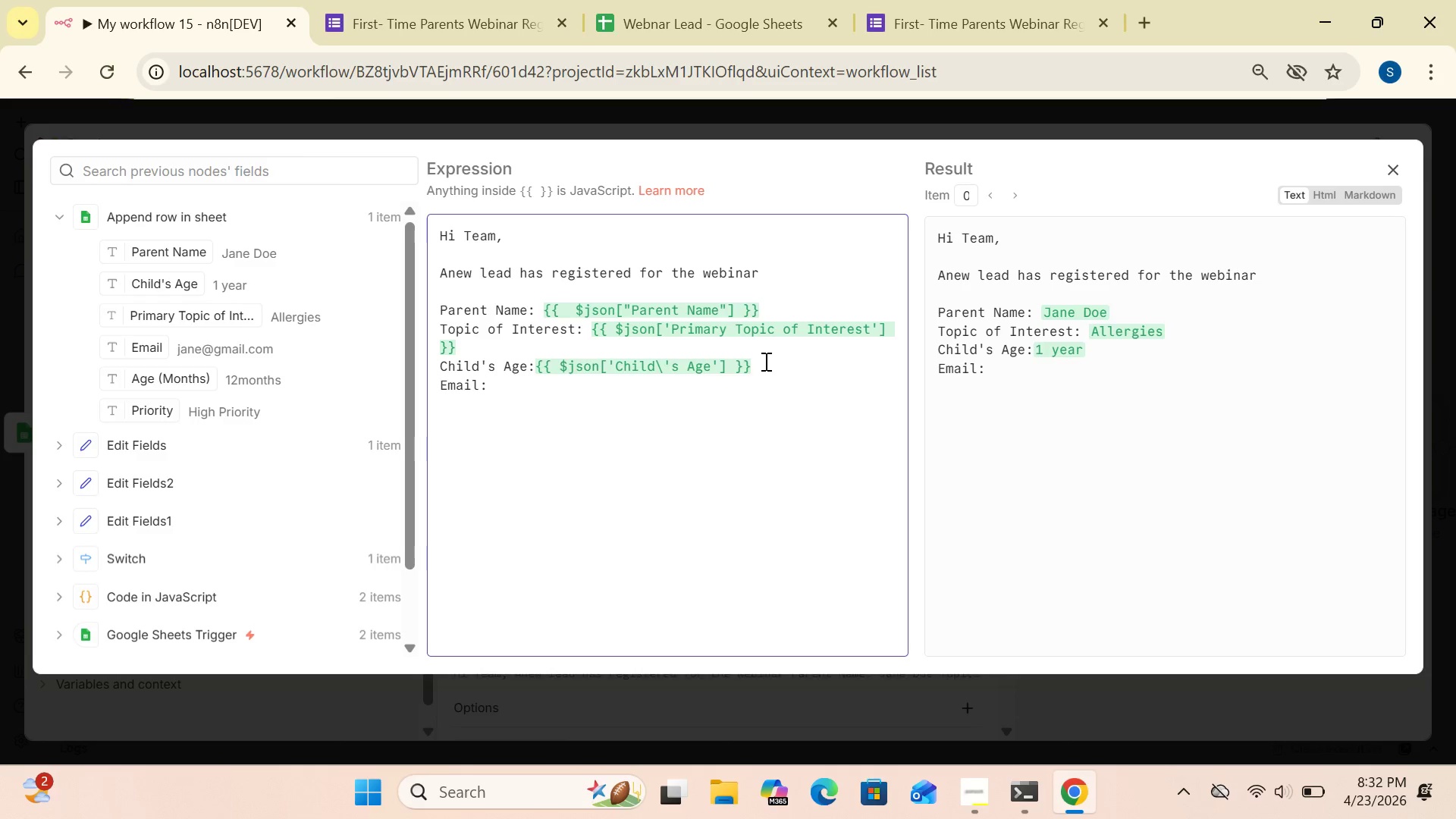 
wait(6.23)
 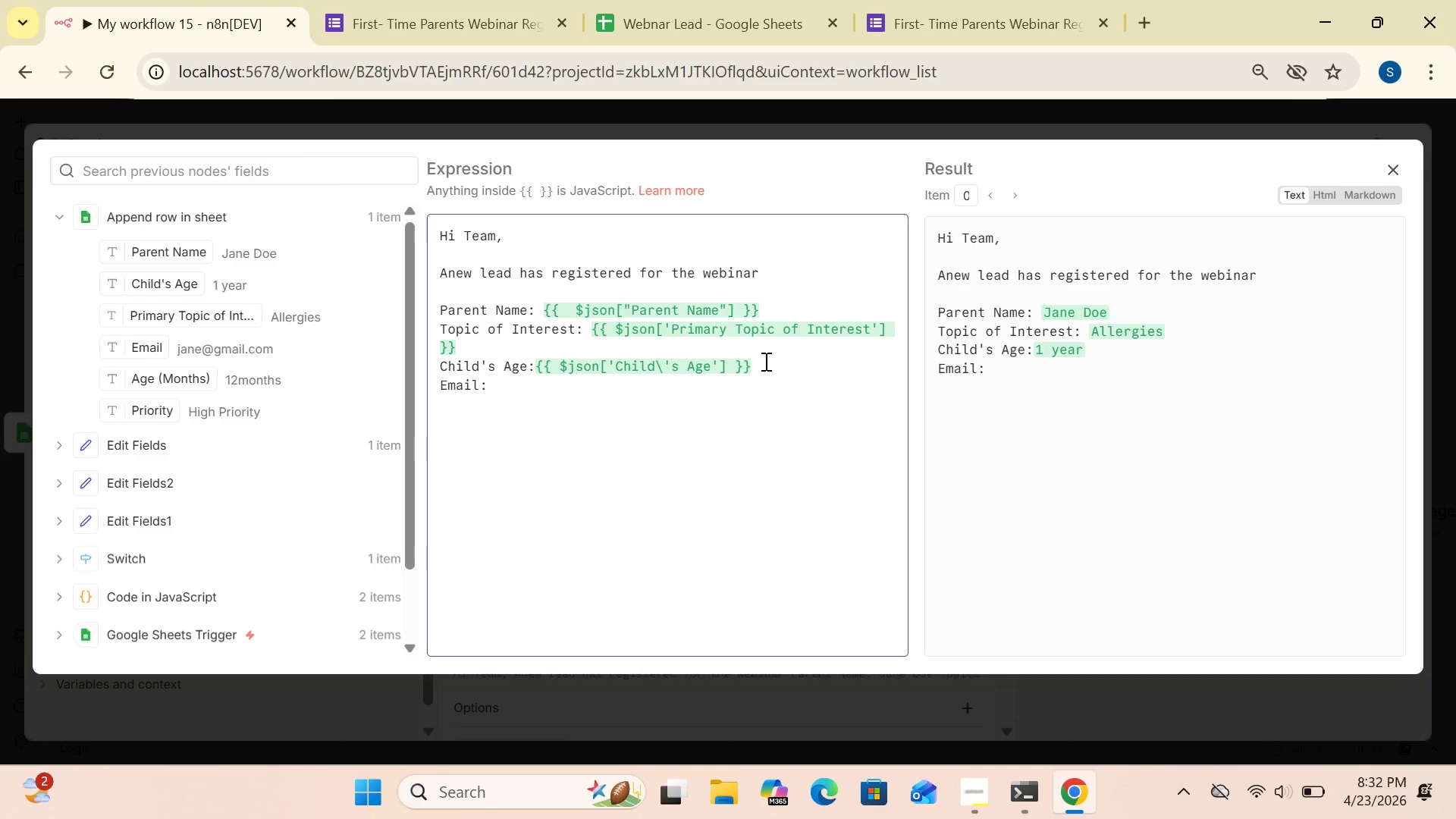 
left_click_drag(start_coordinate=[111, 352], to_coordinate=[608, 629])
 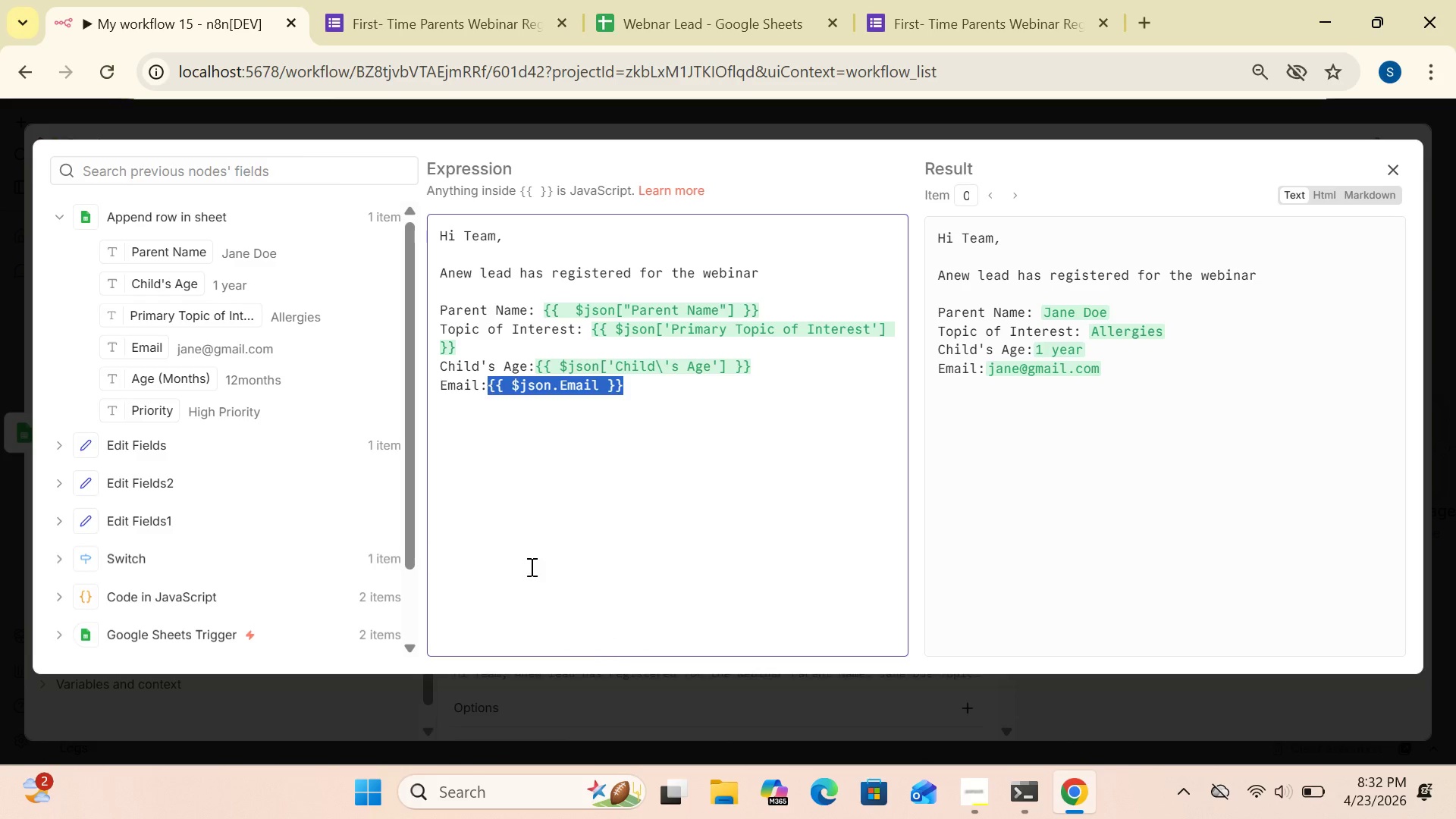 
left_click([530, 566])
 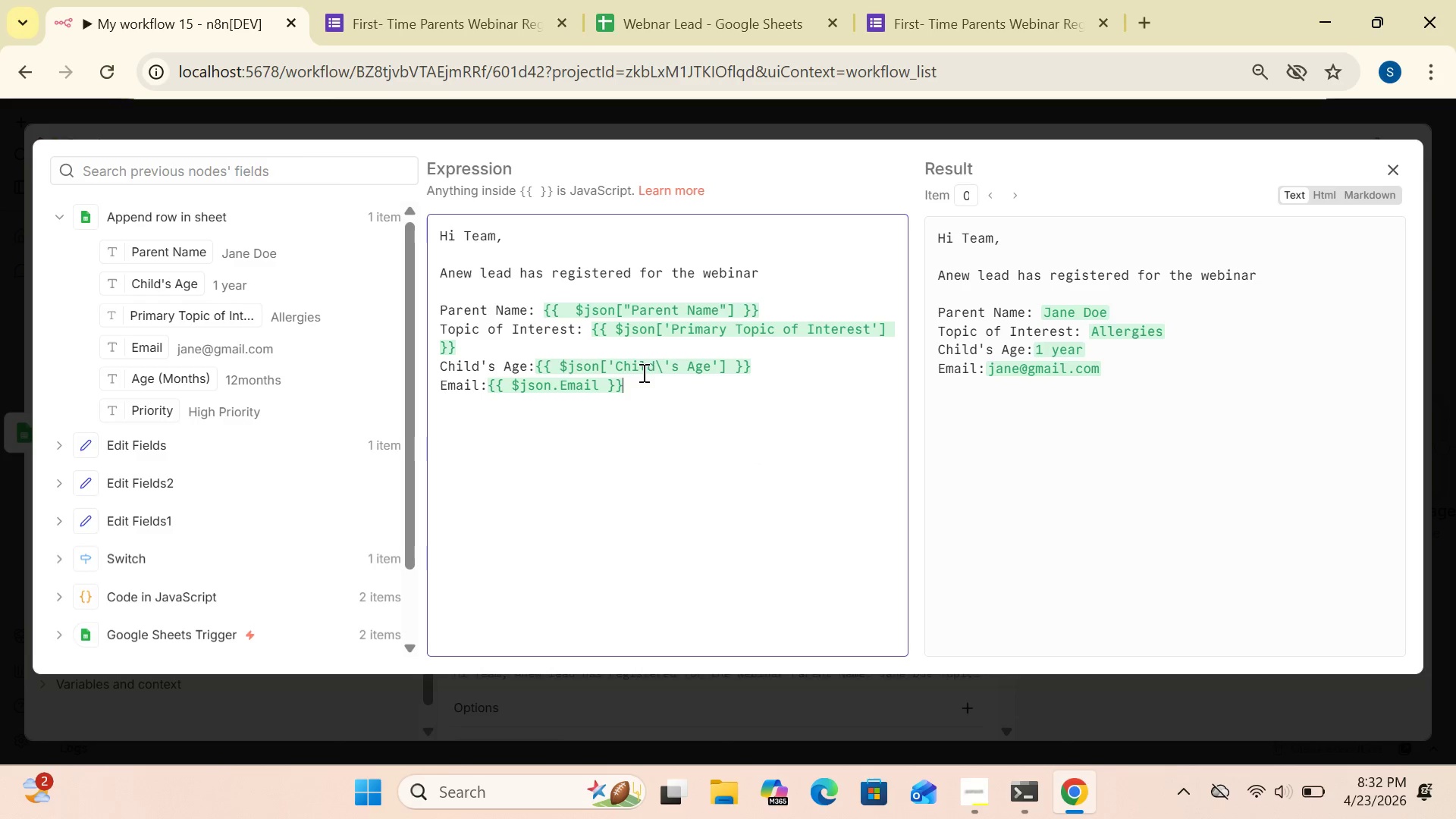 
left_click([635, 382])
 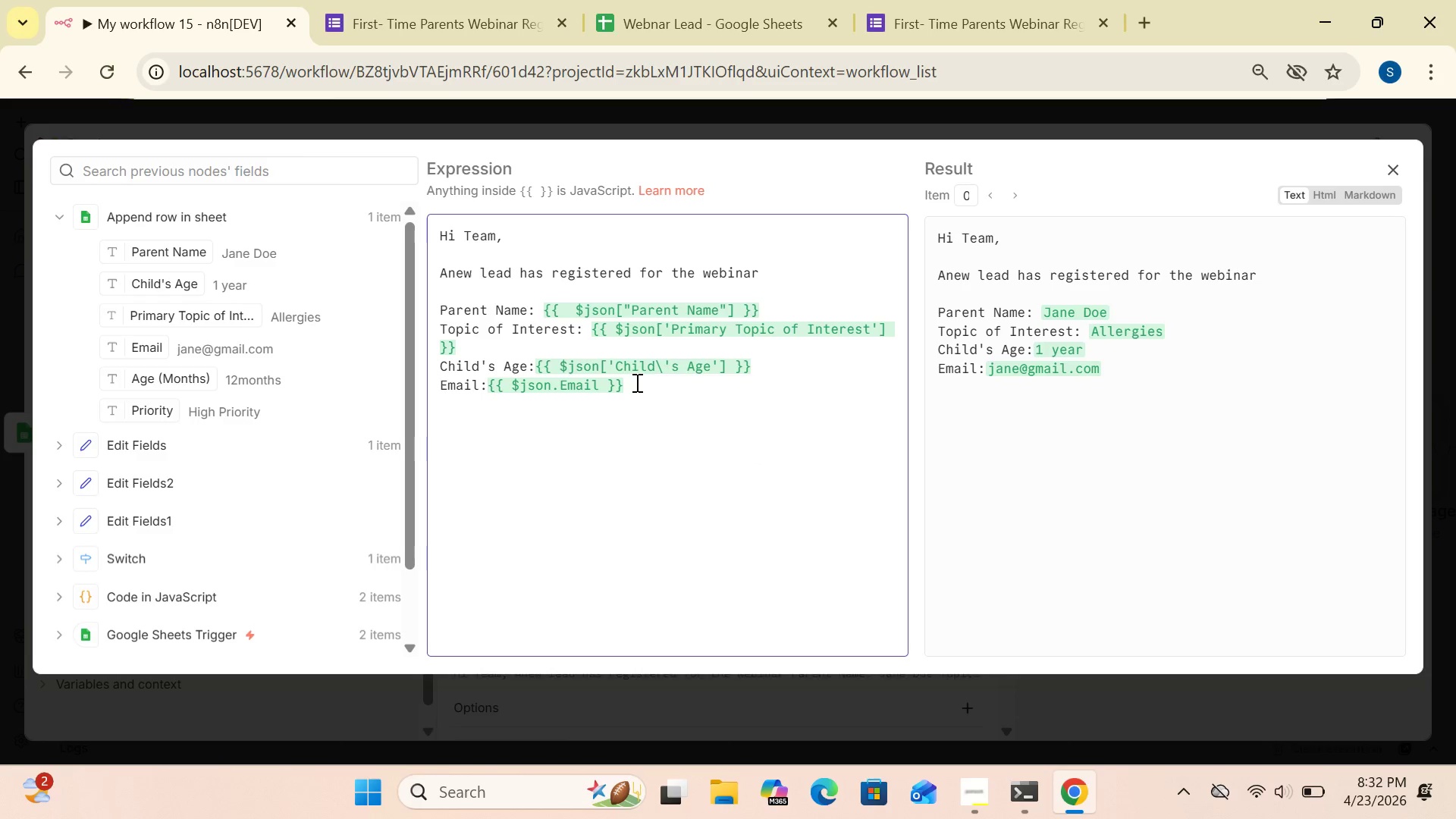 
key(Enter)
 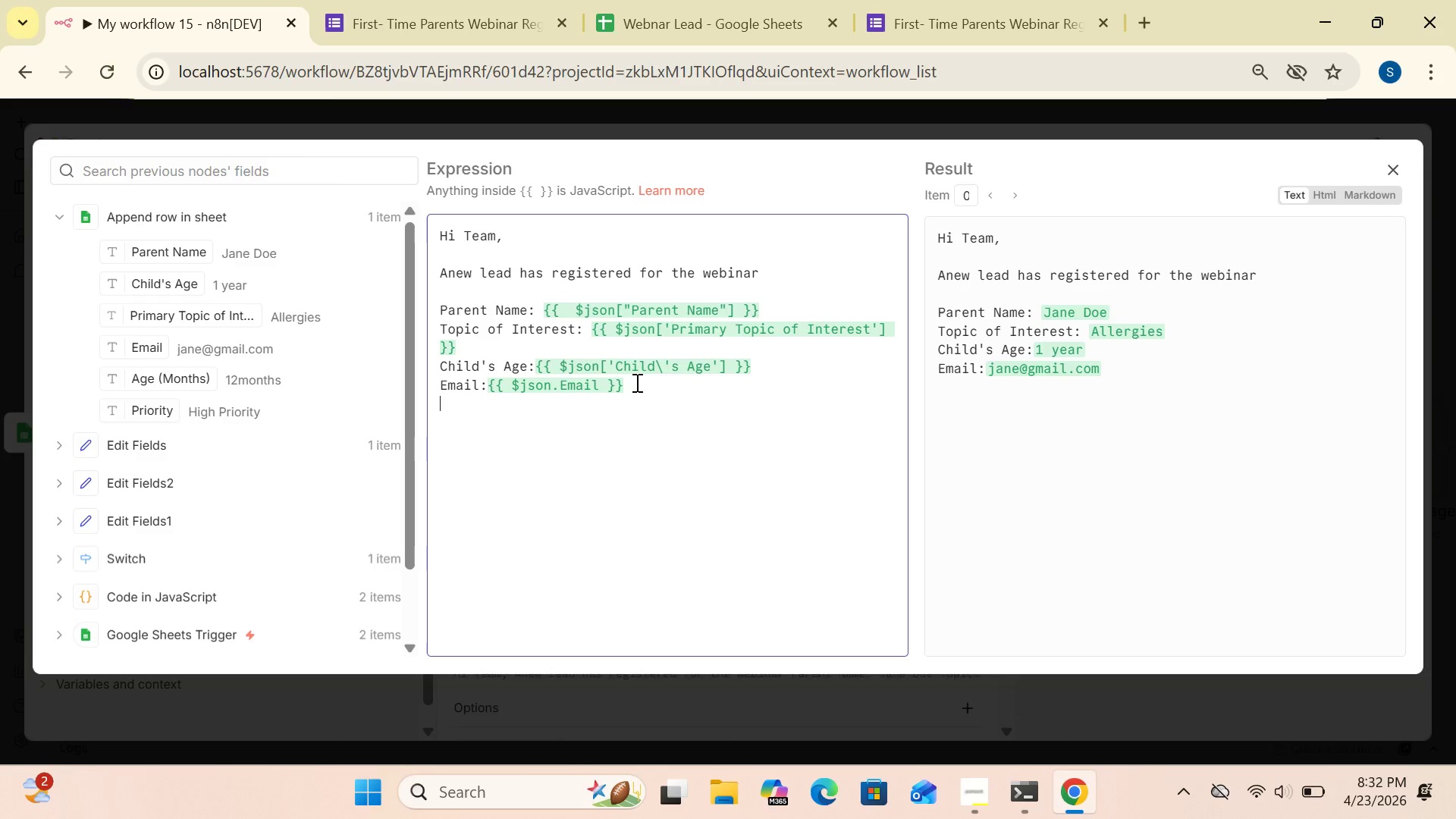 
type(Pro)
key(Backspace)
type(iority;)
key(Backspace)
type(:)
 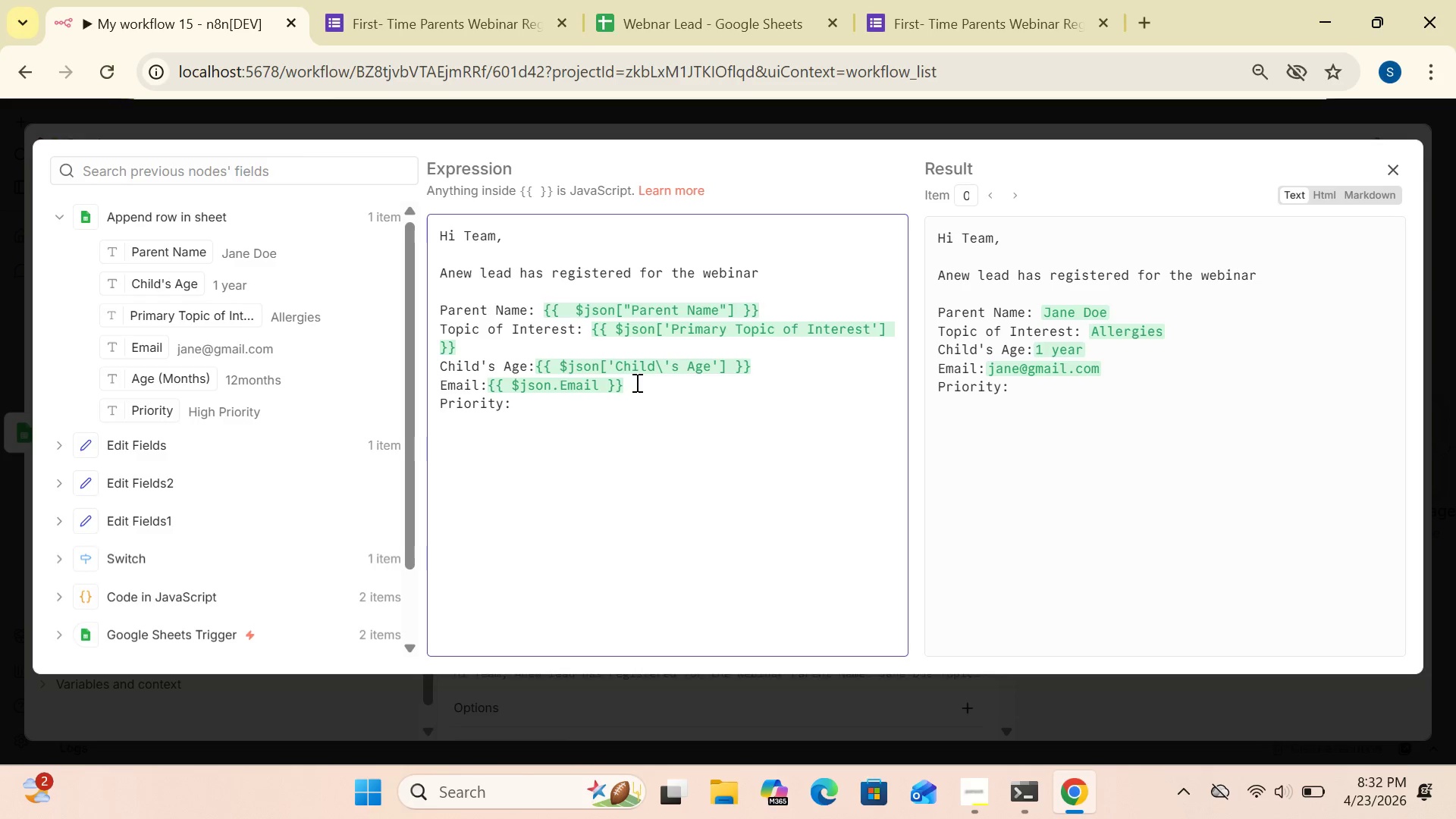 
left_click_drag(start_coordinate=[110, 412], to_coordinate=[542, 445])
 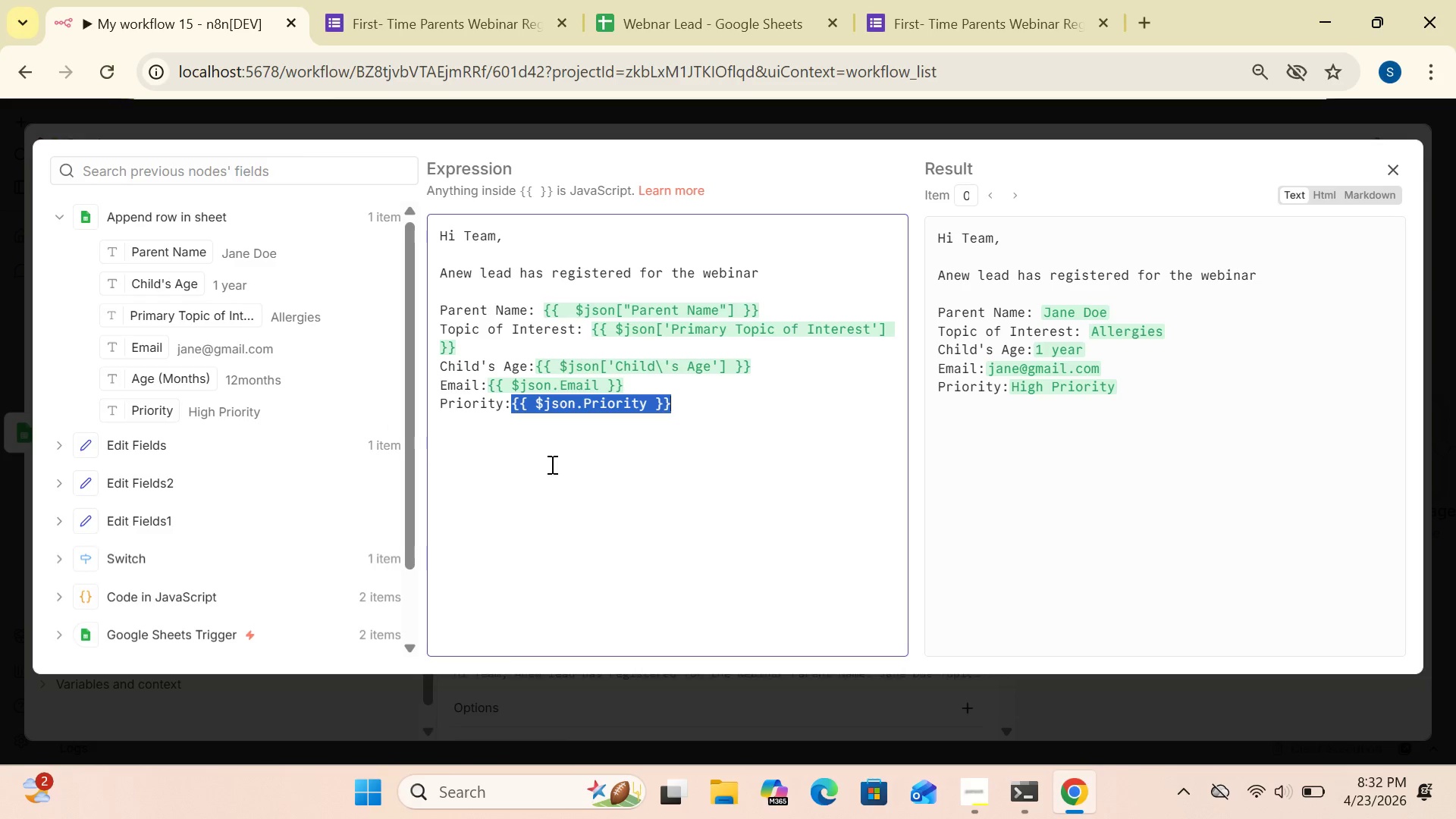 
left_click([551, 465])
 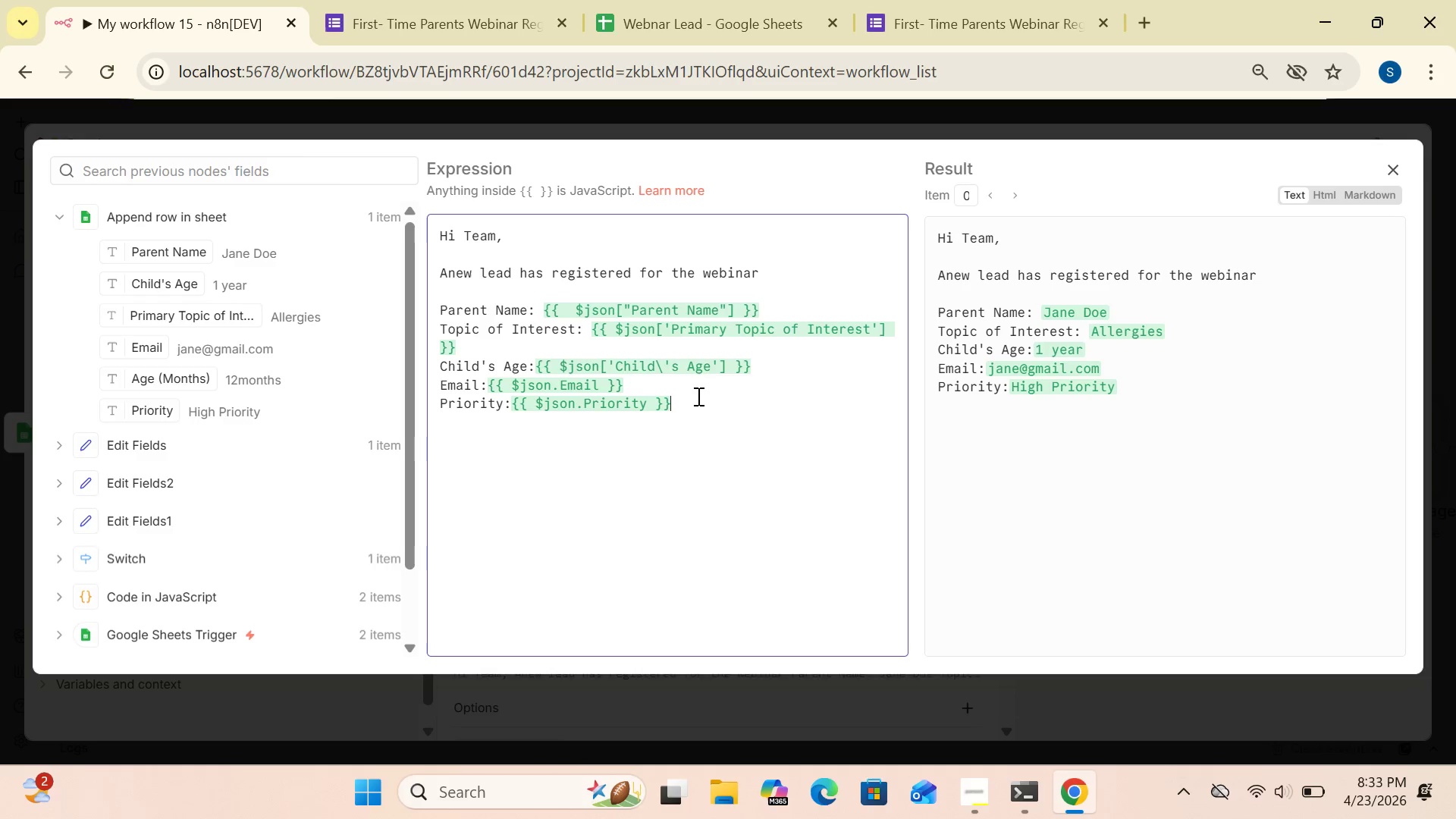 
key(Enter)
 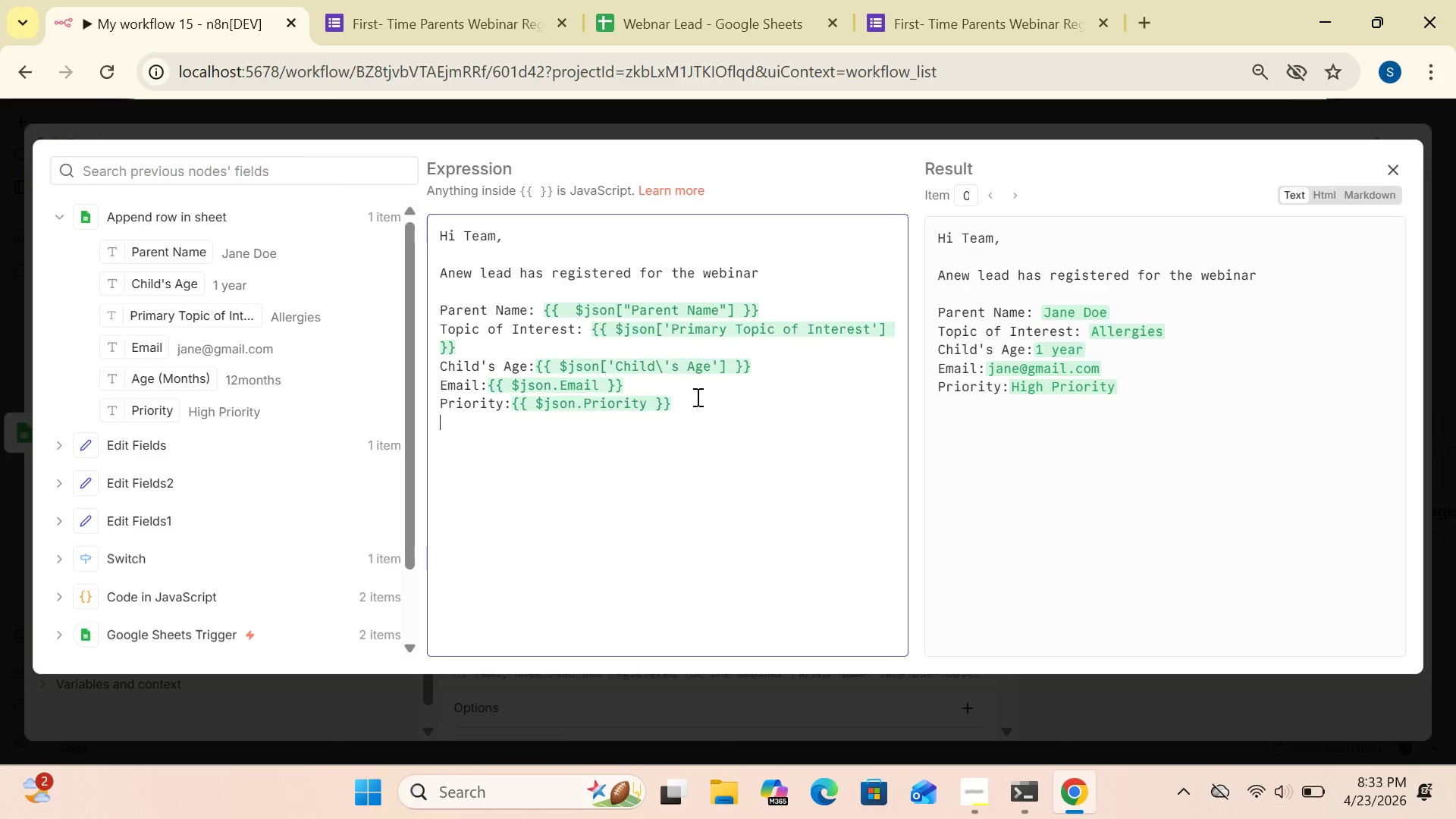 
key(Enter)
 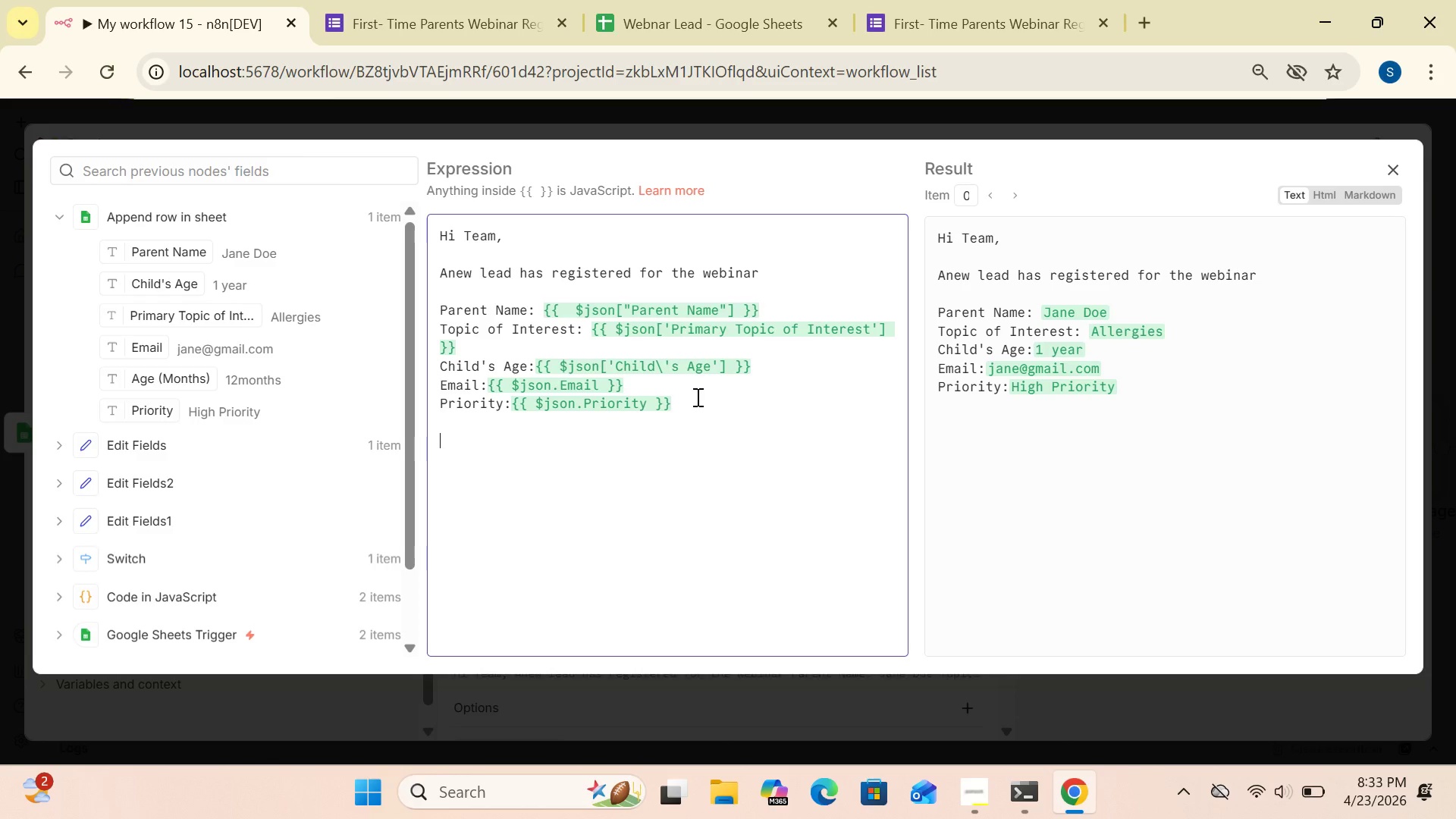 
type(Please folloe)
key(Backspace)
type(w up accordingly)
 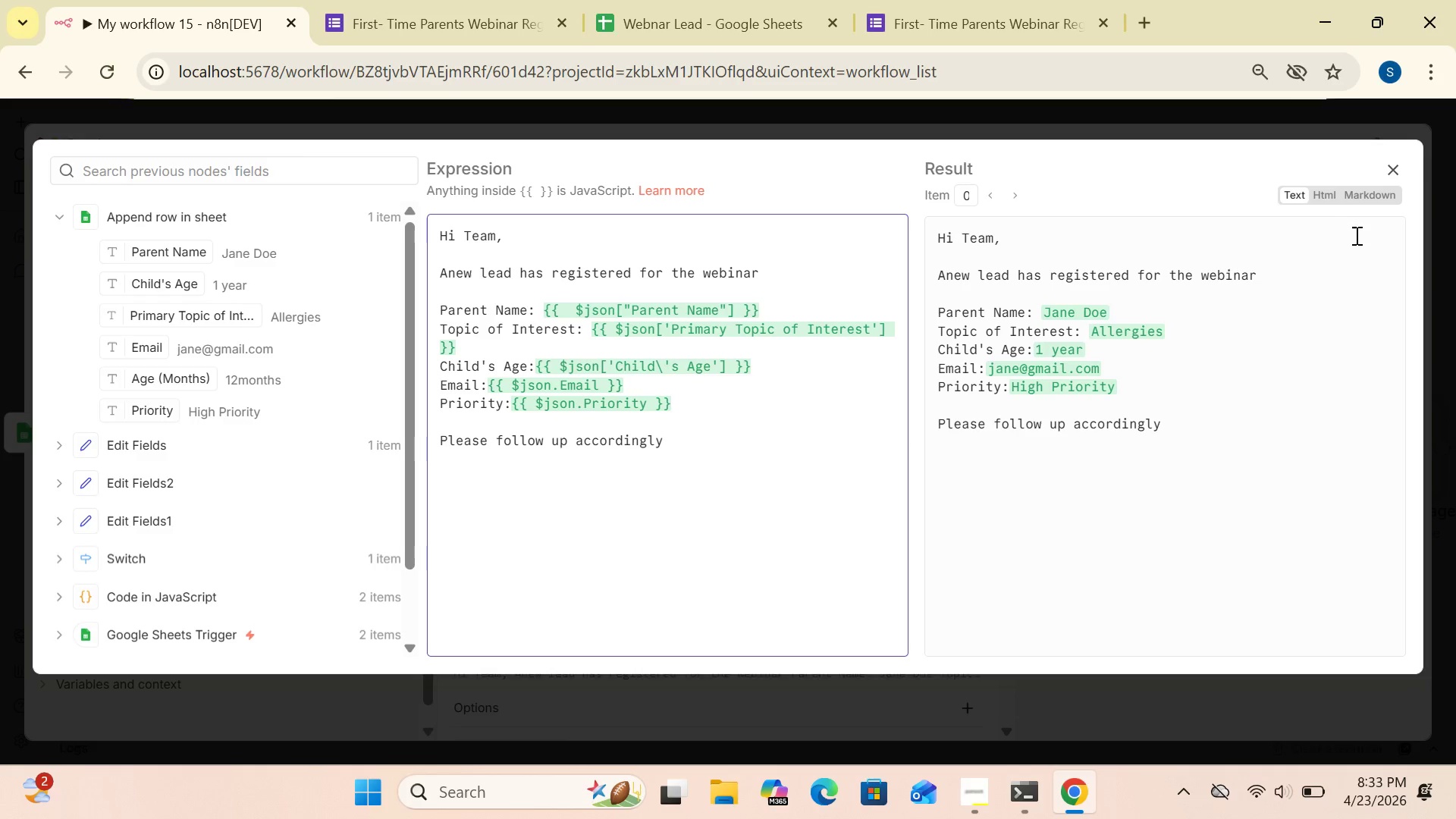 
wait(5.47)
 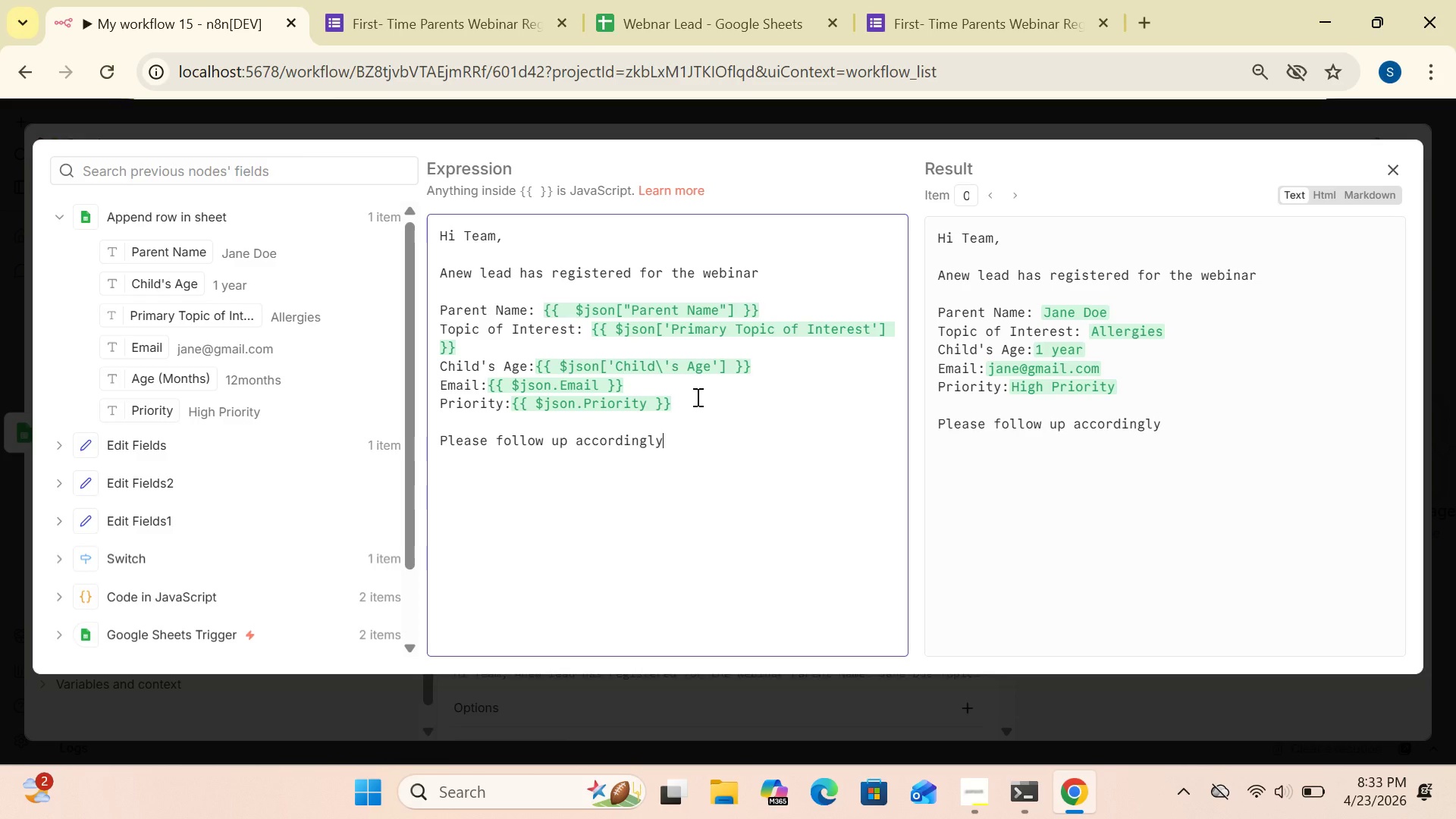 
left_click([1392, 162])
 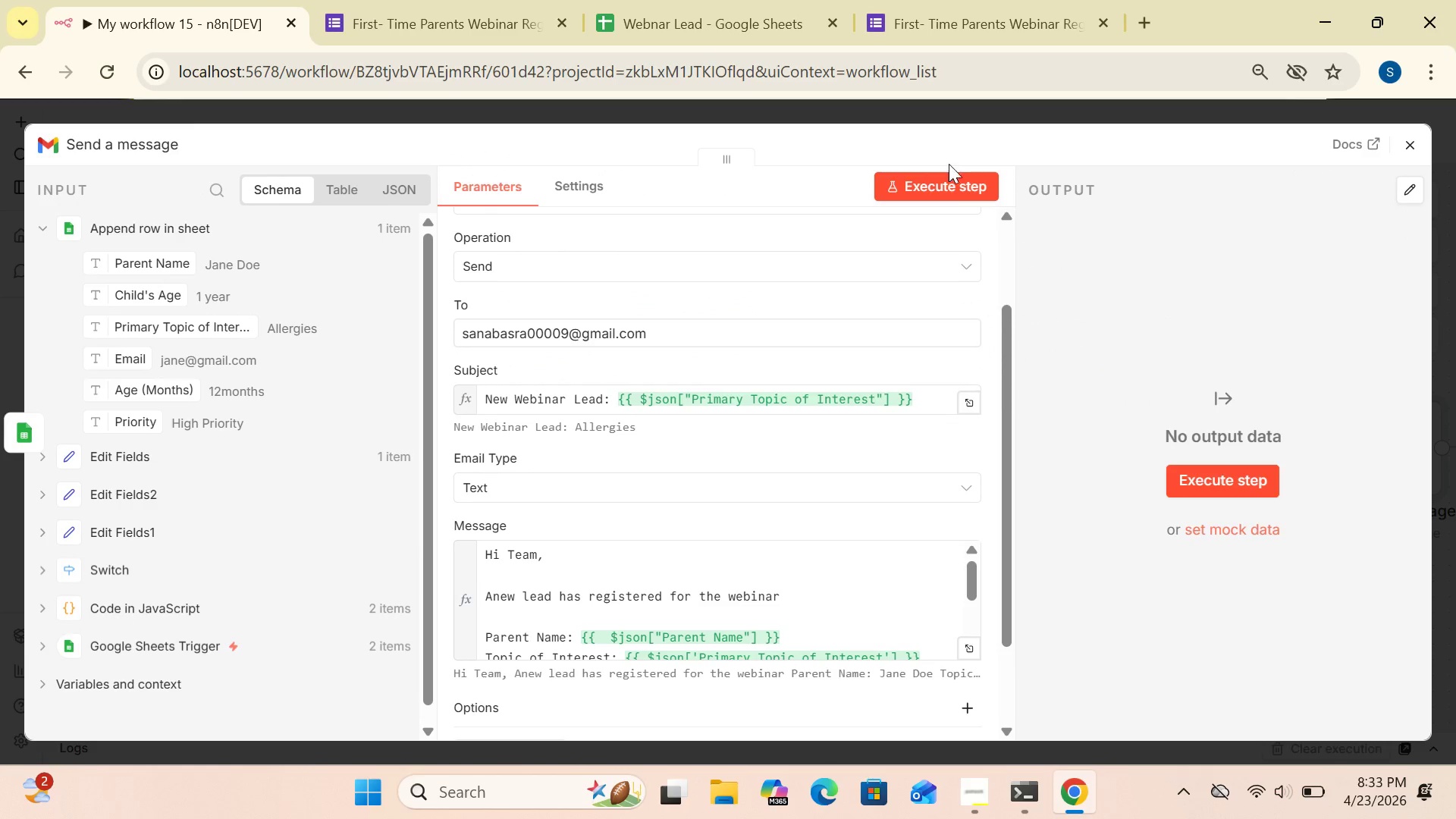 
left_click([946, 188])
 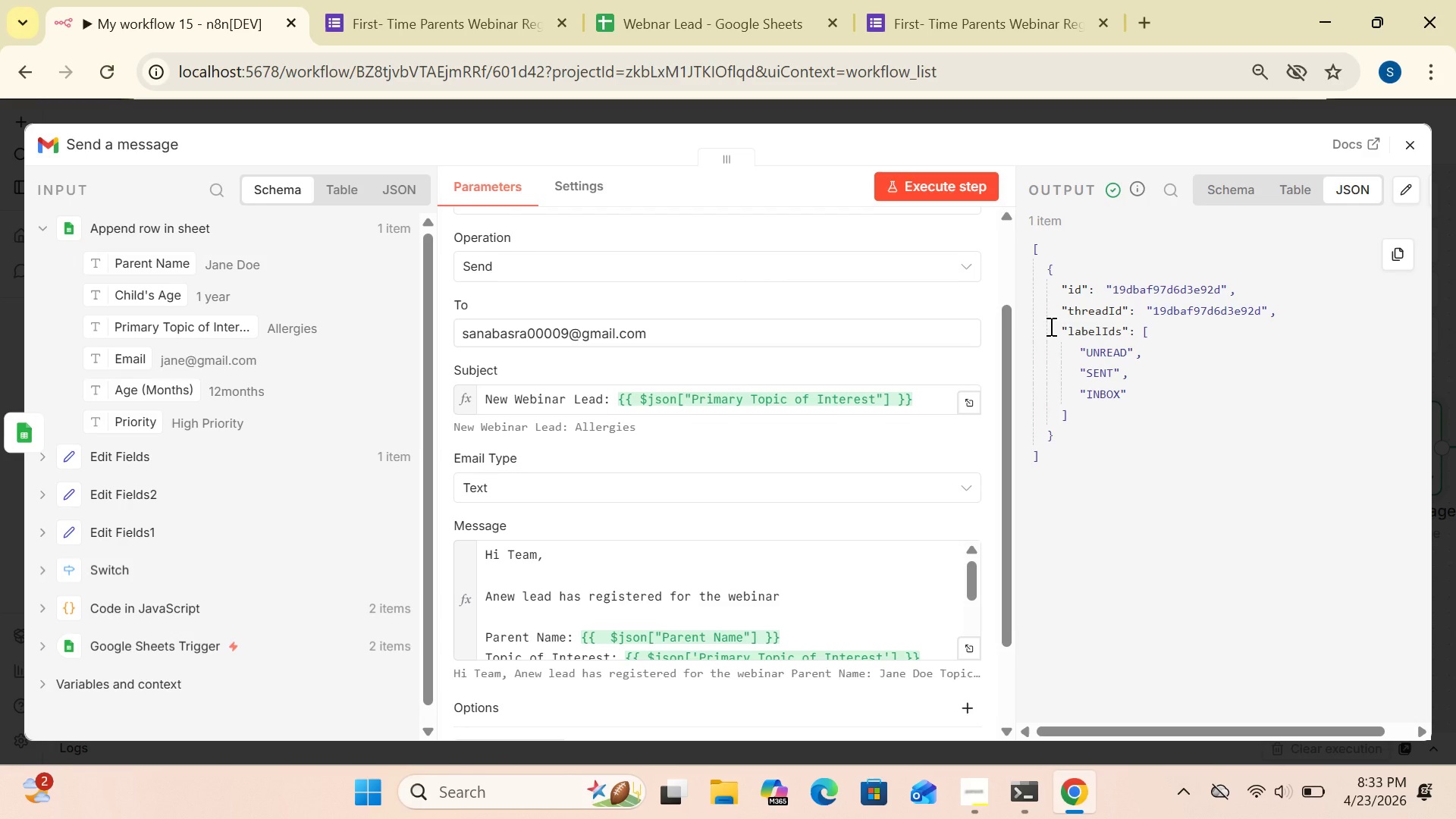 
wait(34.16)
 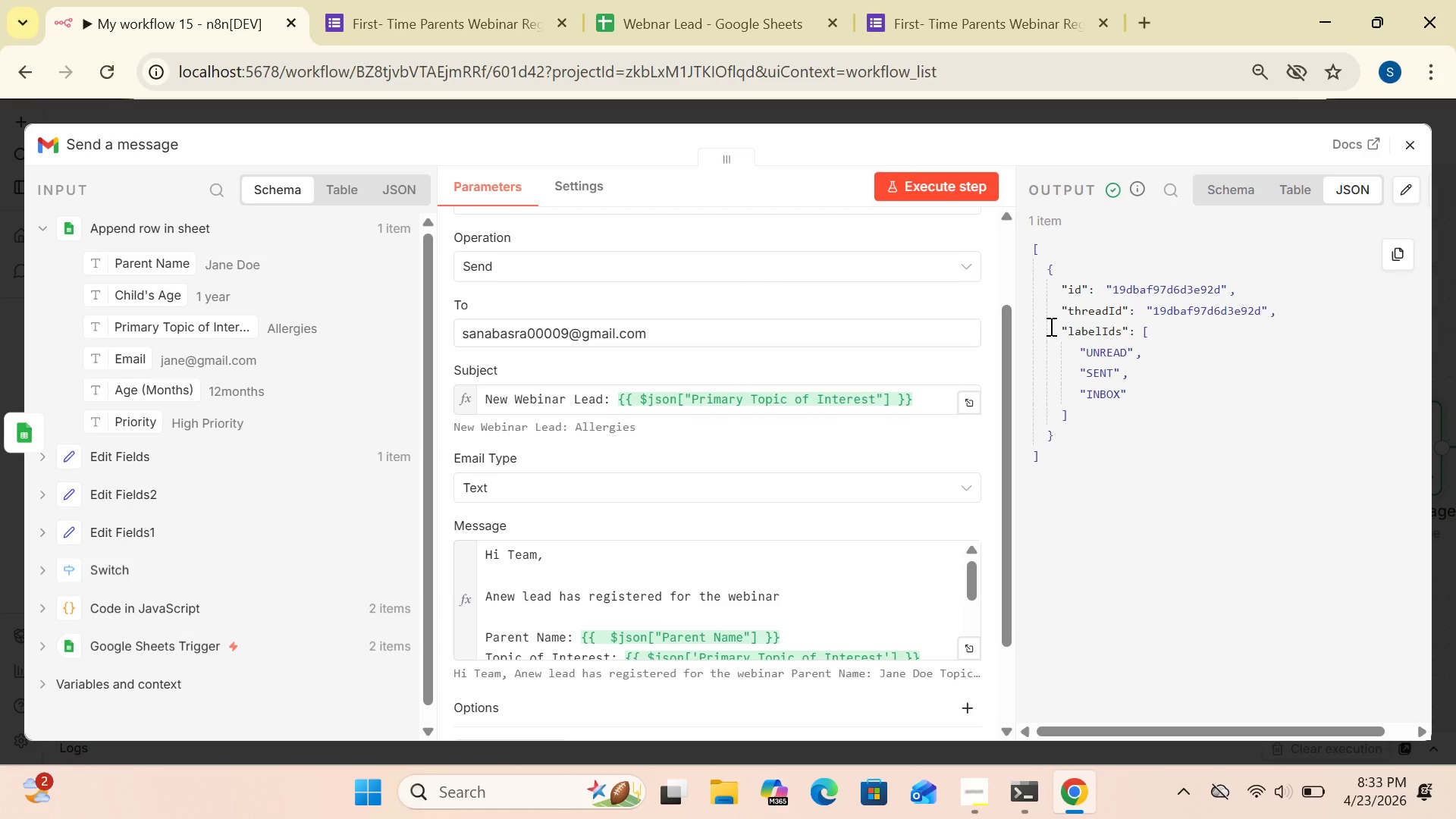 
left_click([1415, 142])
 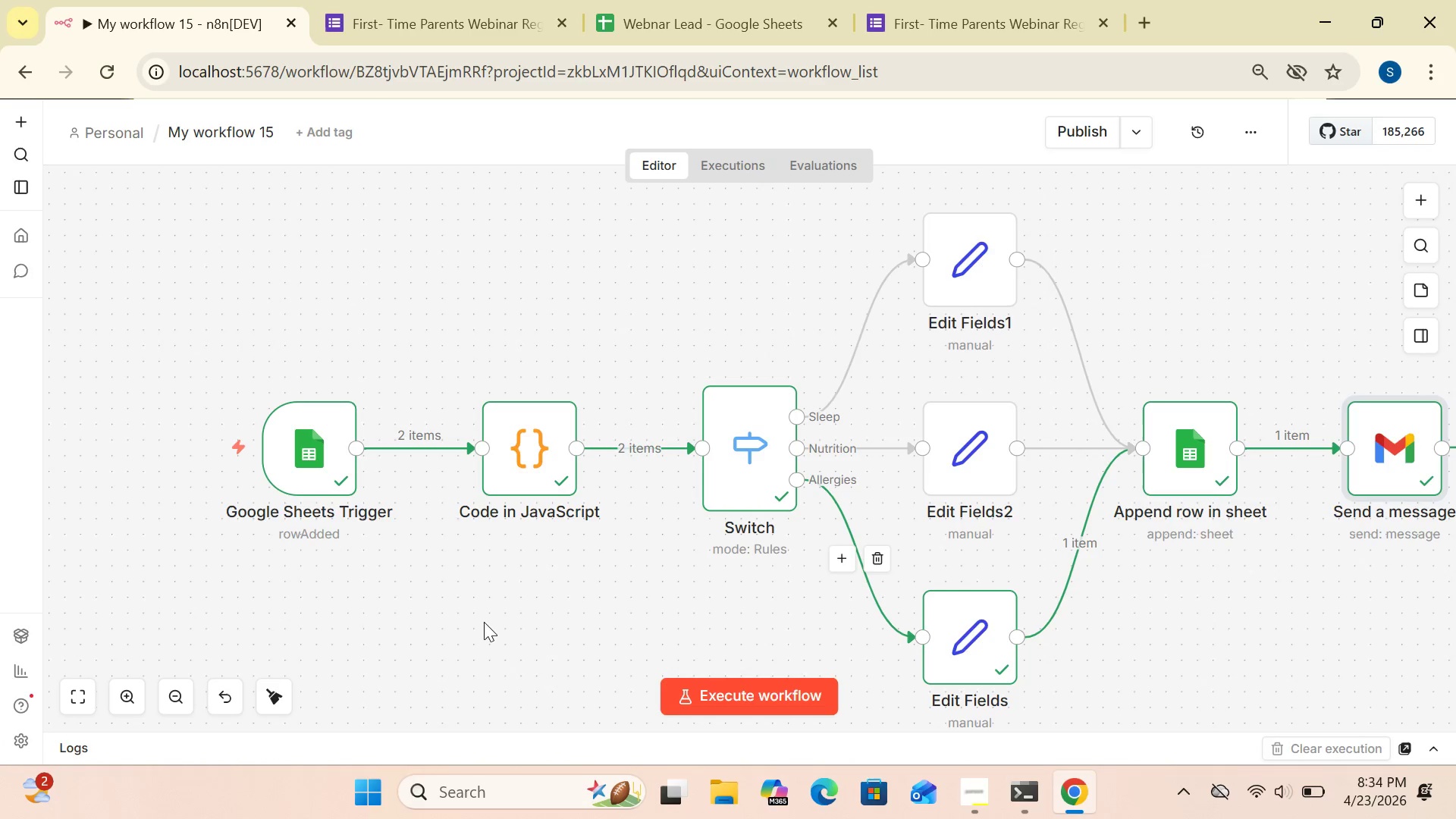 
left_click_drag(start_coordinate=[311, 468], to_coordinate=[223, 450])
 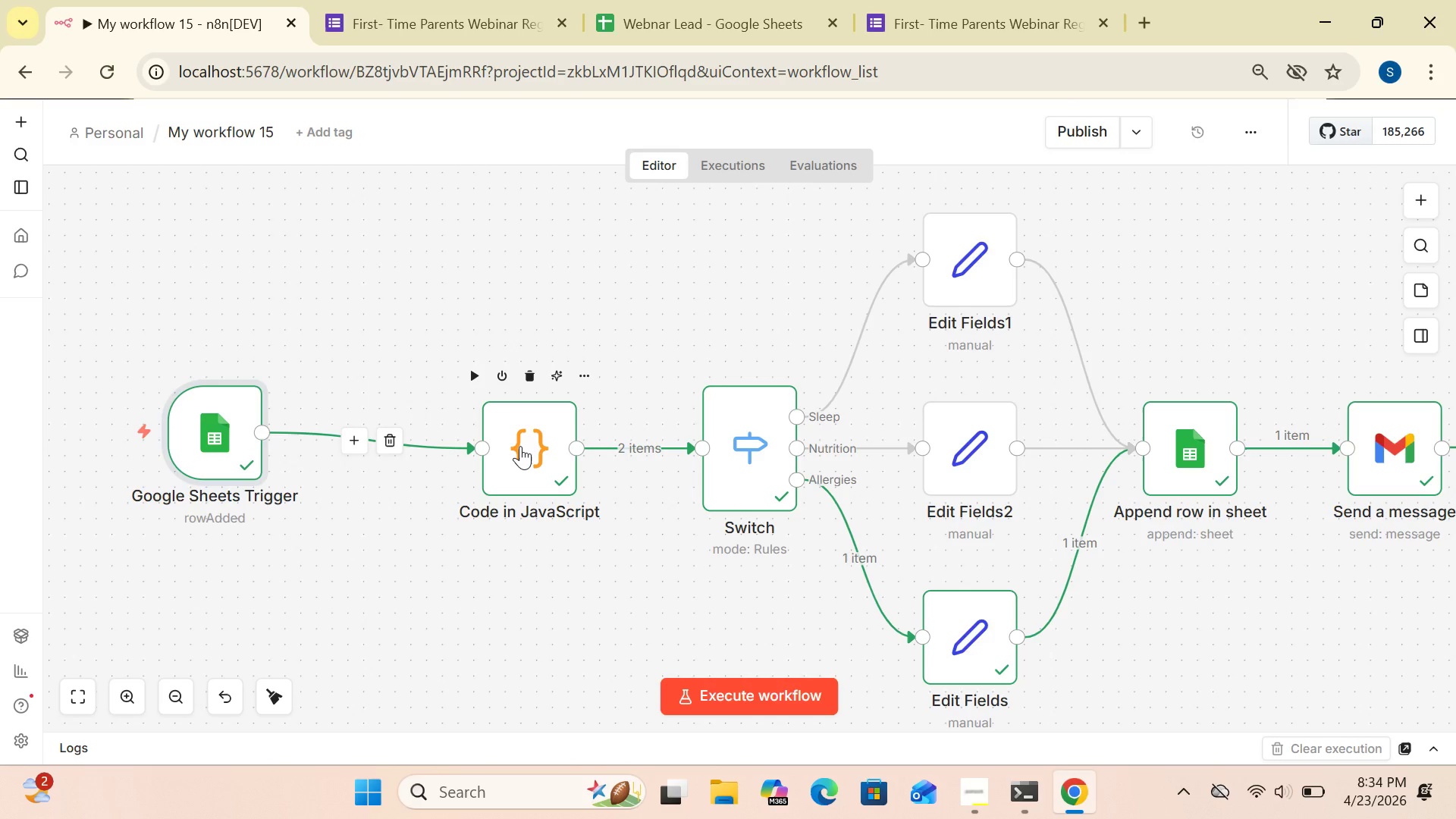 
left_click_drag(start_coordinate=[520, 446], to_coordinate=[368, 423])
 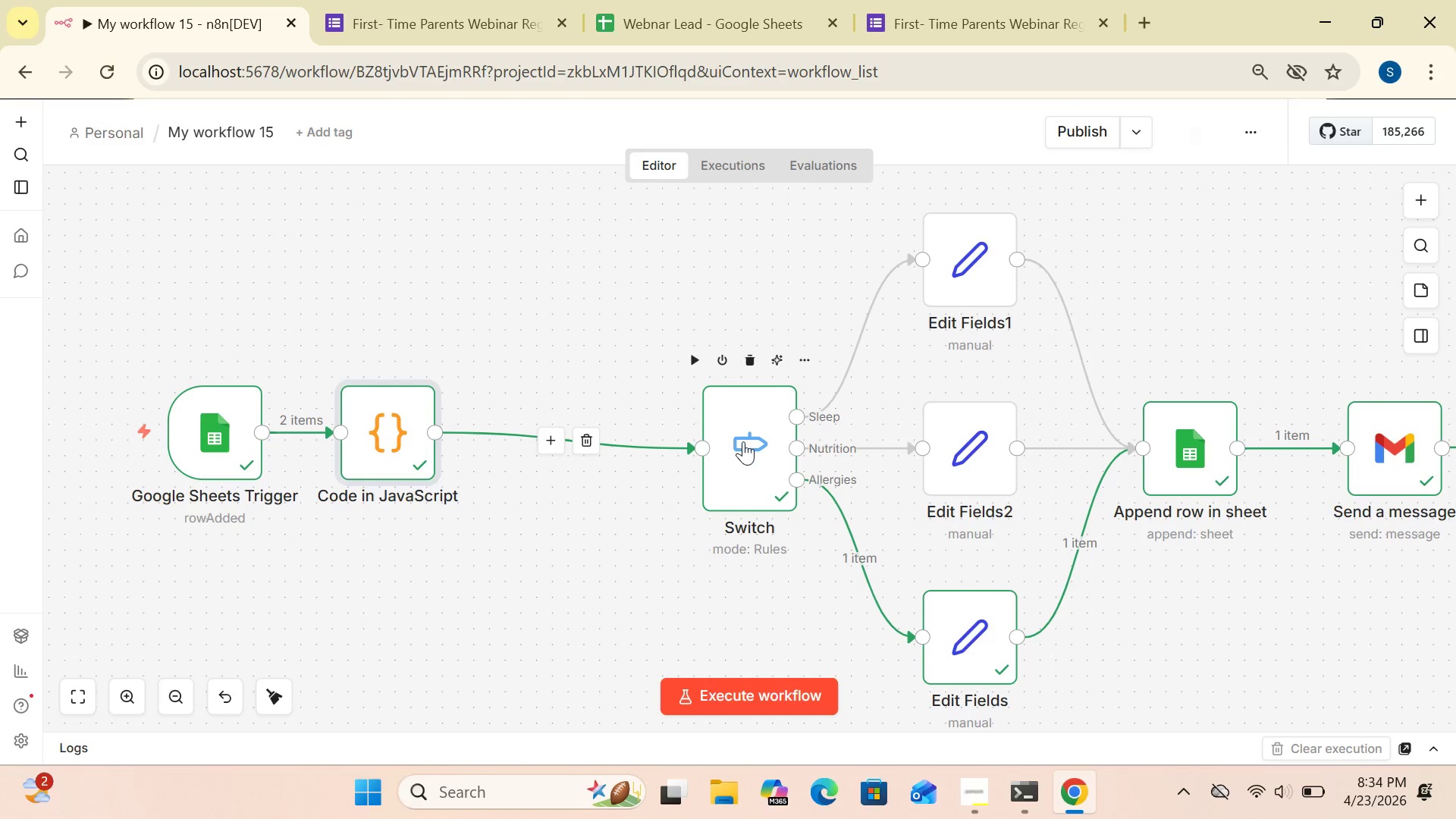 
left_click_drag(start_coordinate=[743, 441], to_coordinate=[586, 414])
 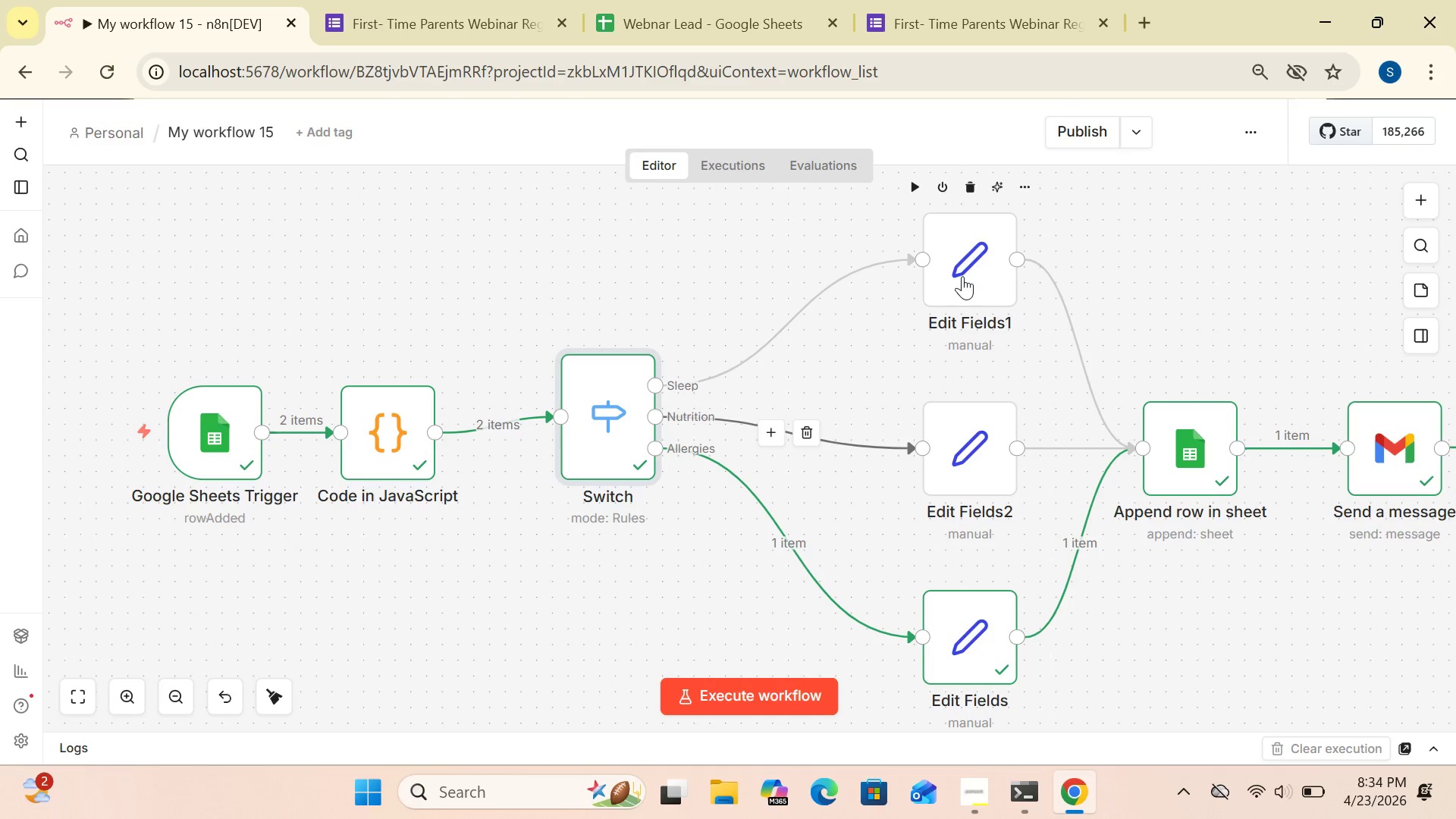 
left_click_drag(start_coordinate=[961, 276], to_coordinate=[850, 297])
 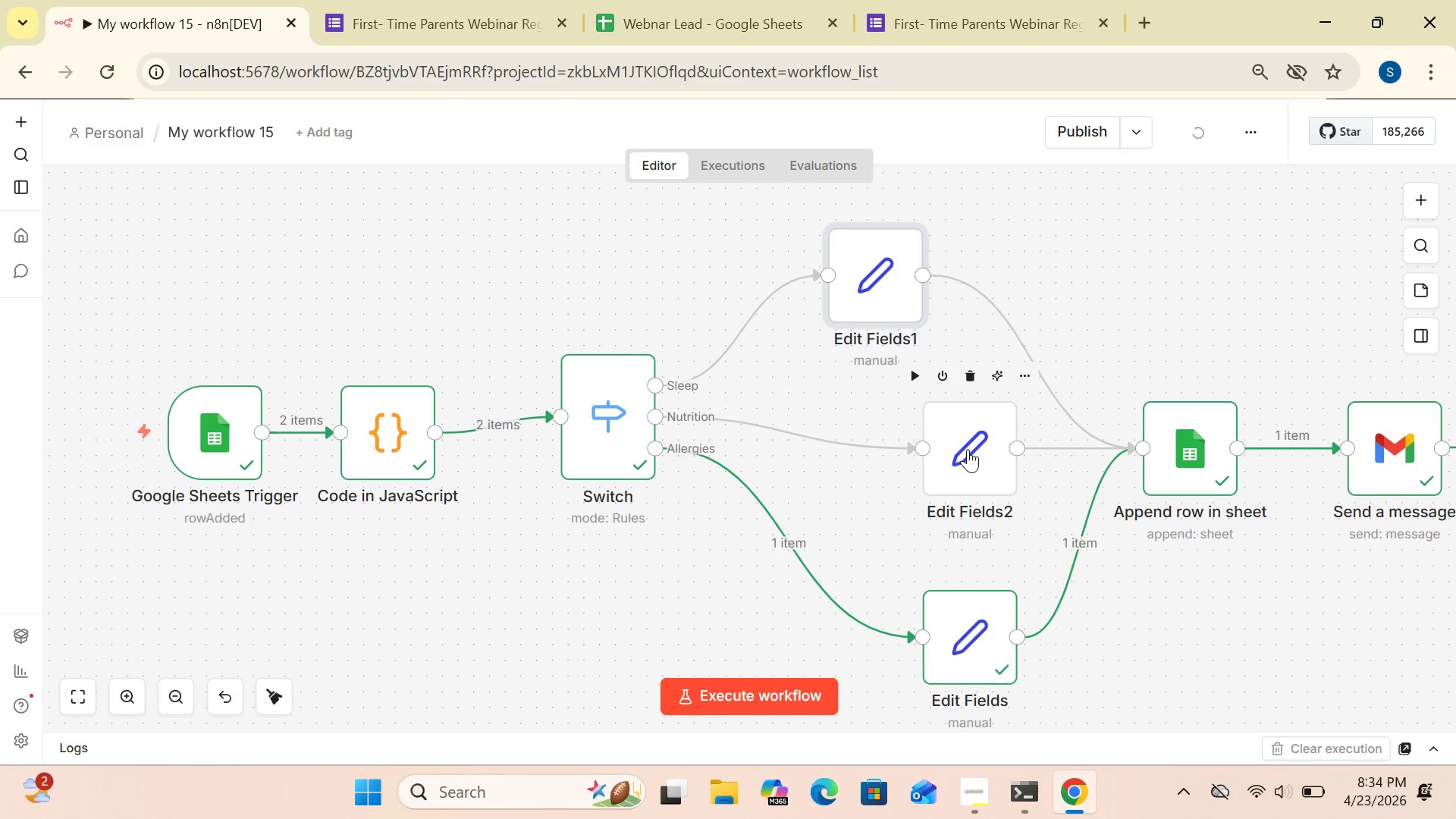 
left_click_drag(start_coordinate=[968, 449], to_coordinate=[879, 429])
 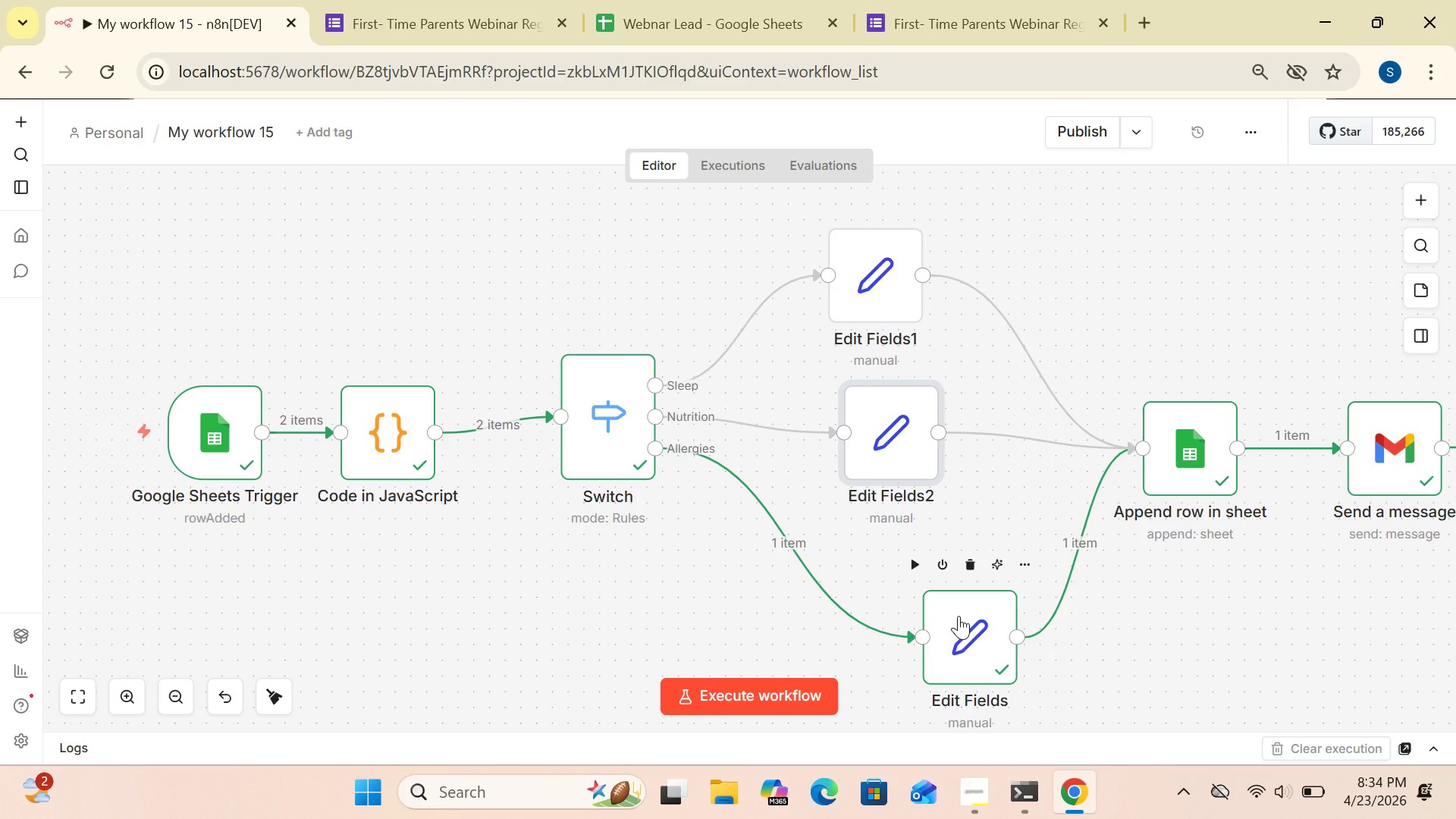 
left_click_drag(start_coordinate=[959, 616], to_coordinate=[879, 576])
 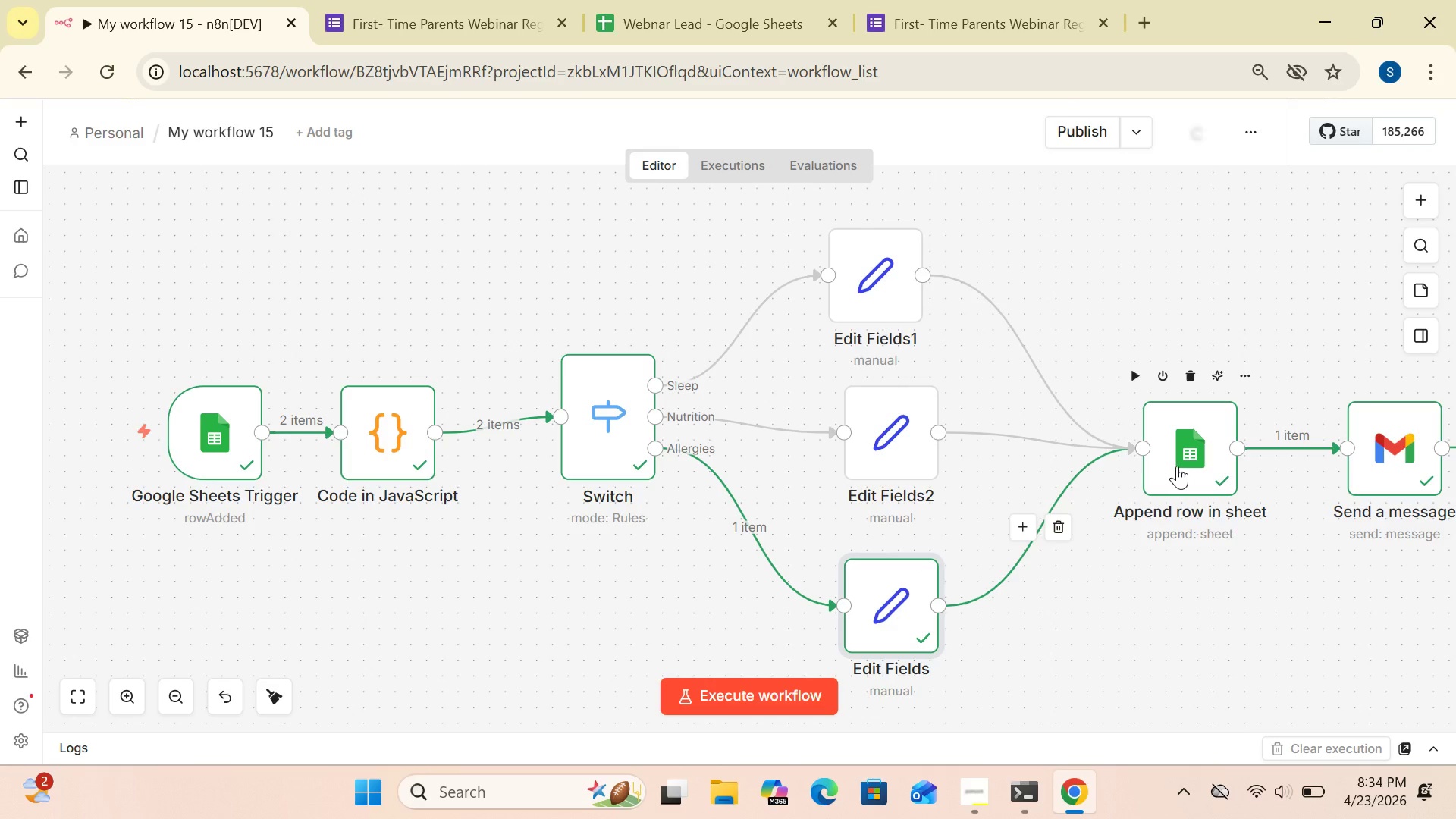 
left_click_drag(start_coordinate=[1176, 465], to_coordinate=[1124, 429])
 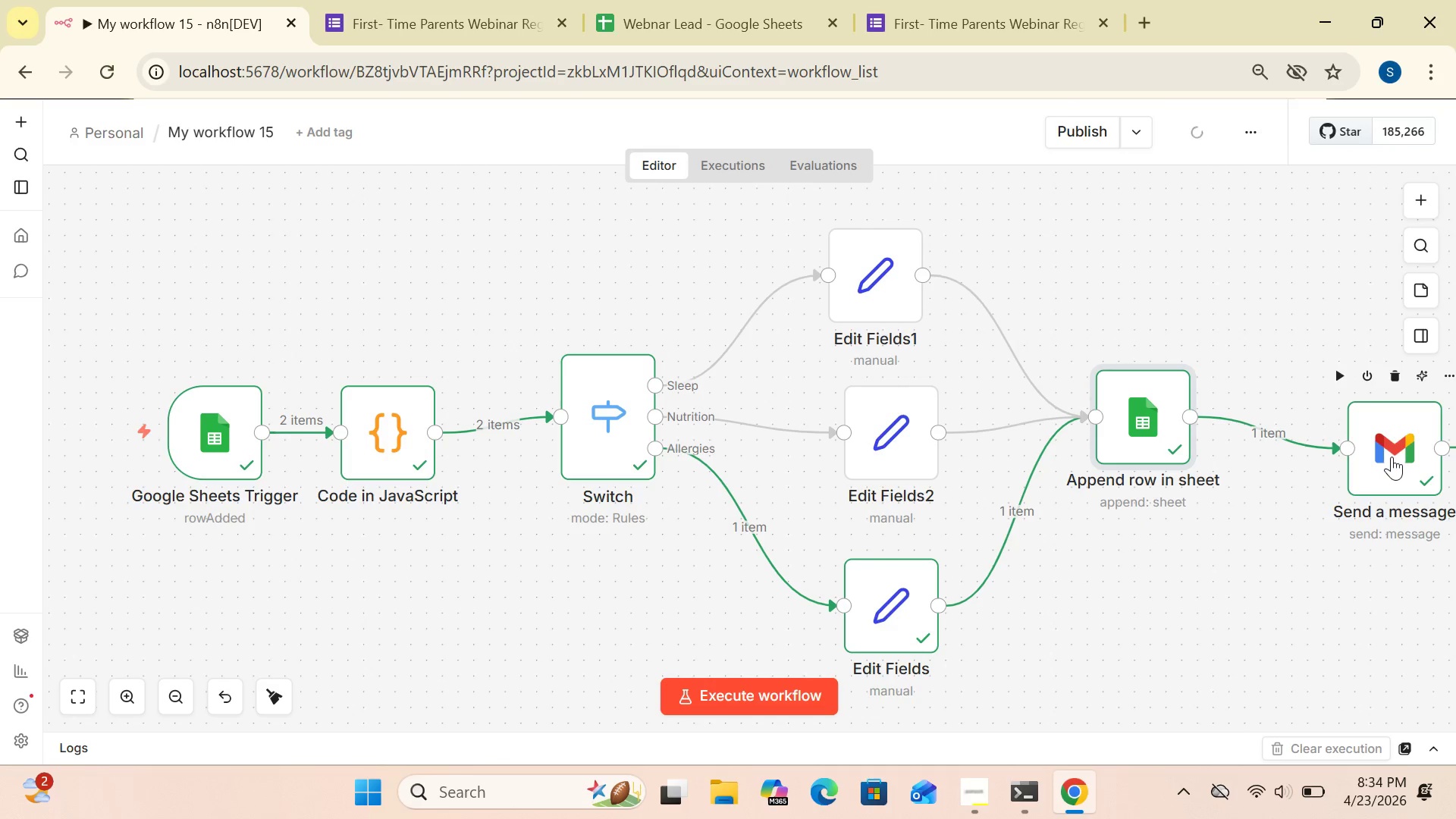 
left_click_drag(start_coordinate=[1392, 457], to_coordinate=[1310, 416])
 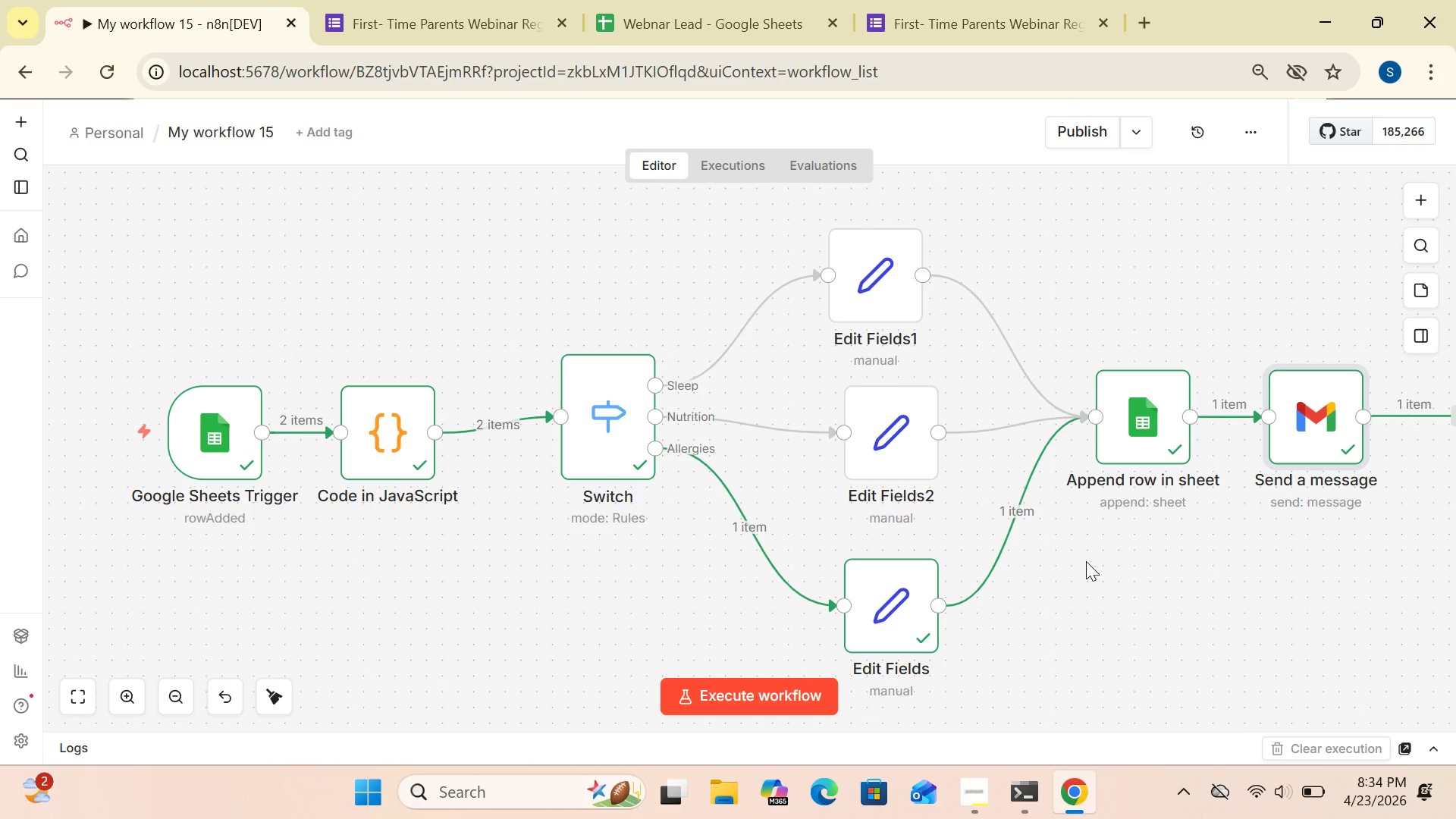 
wait(8.12)
 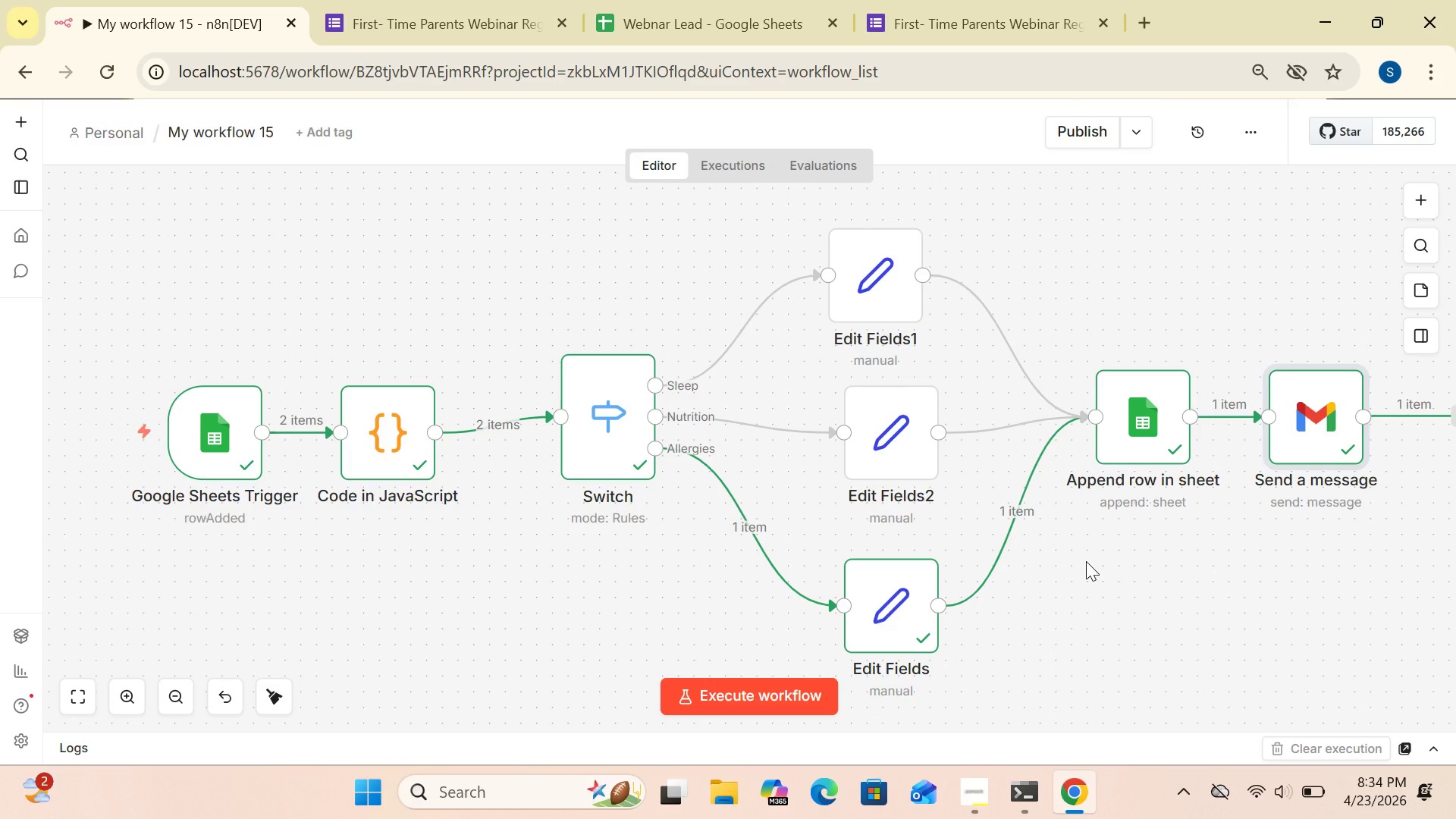 
left_click_drag(start_coordinate=[207, 438], to_coordinate=[156, 413])
 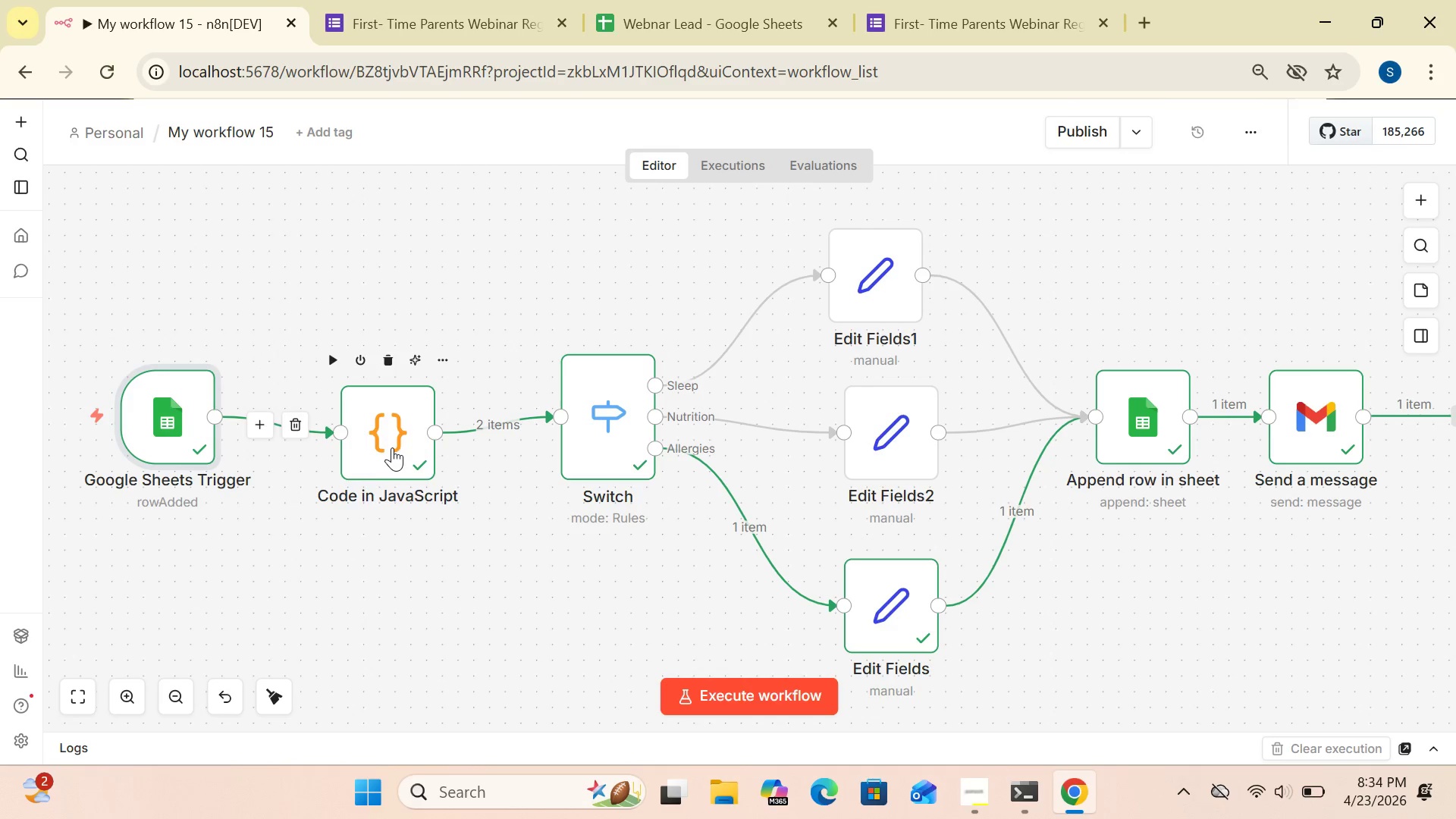 
left_click_drag(start_coordinate=[392, 446], to_coordinate=[331, 413])
 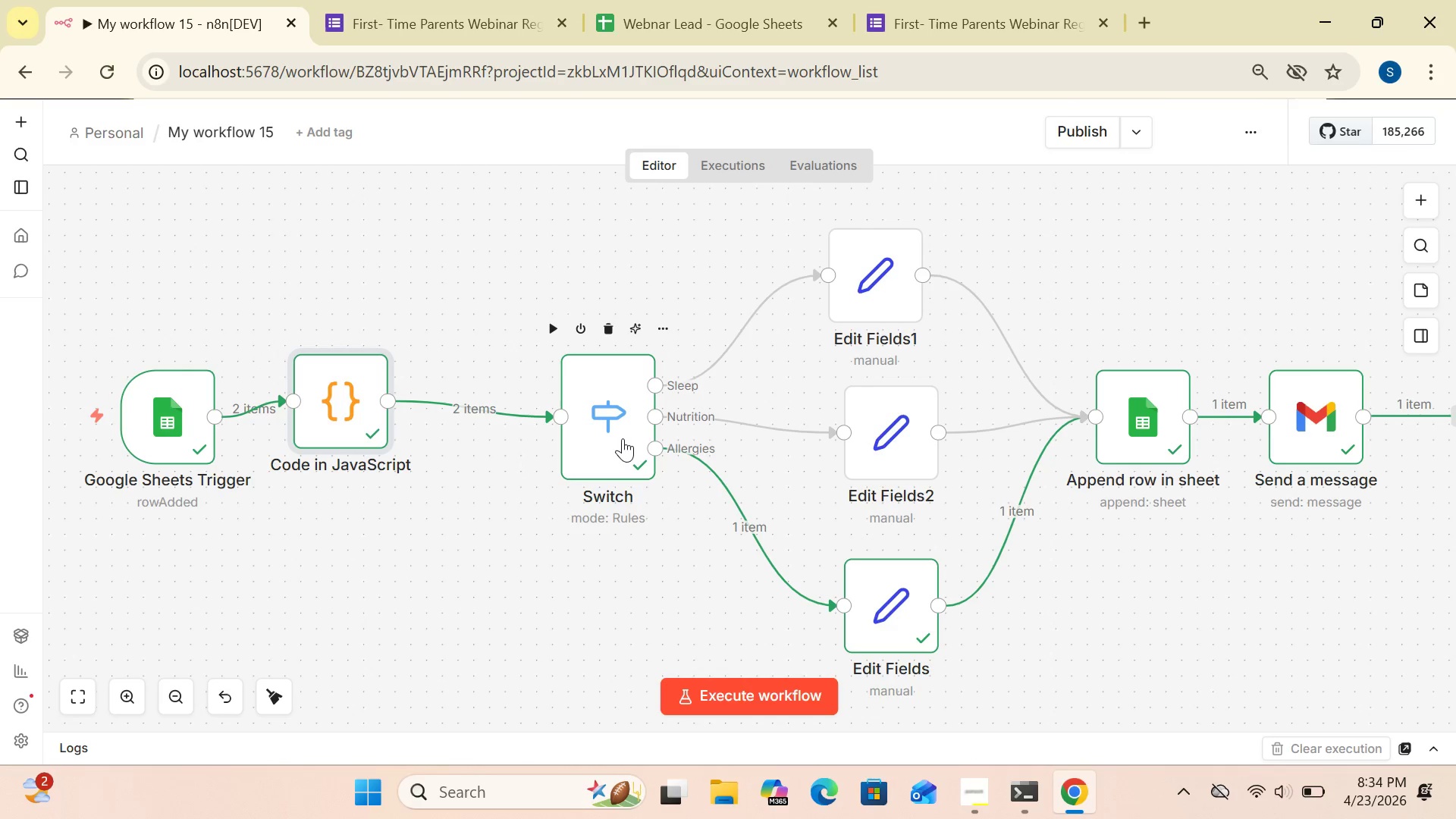 
left_click_drag(start_coordinate=[621, 439], to_coordinate=[531, 411])
 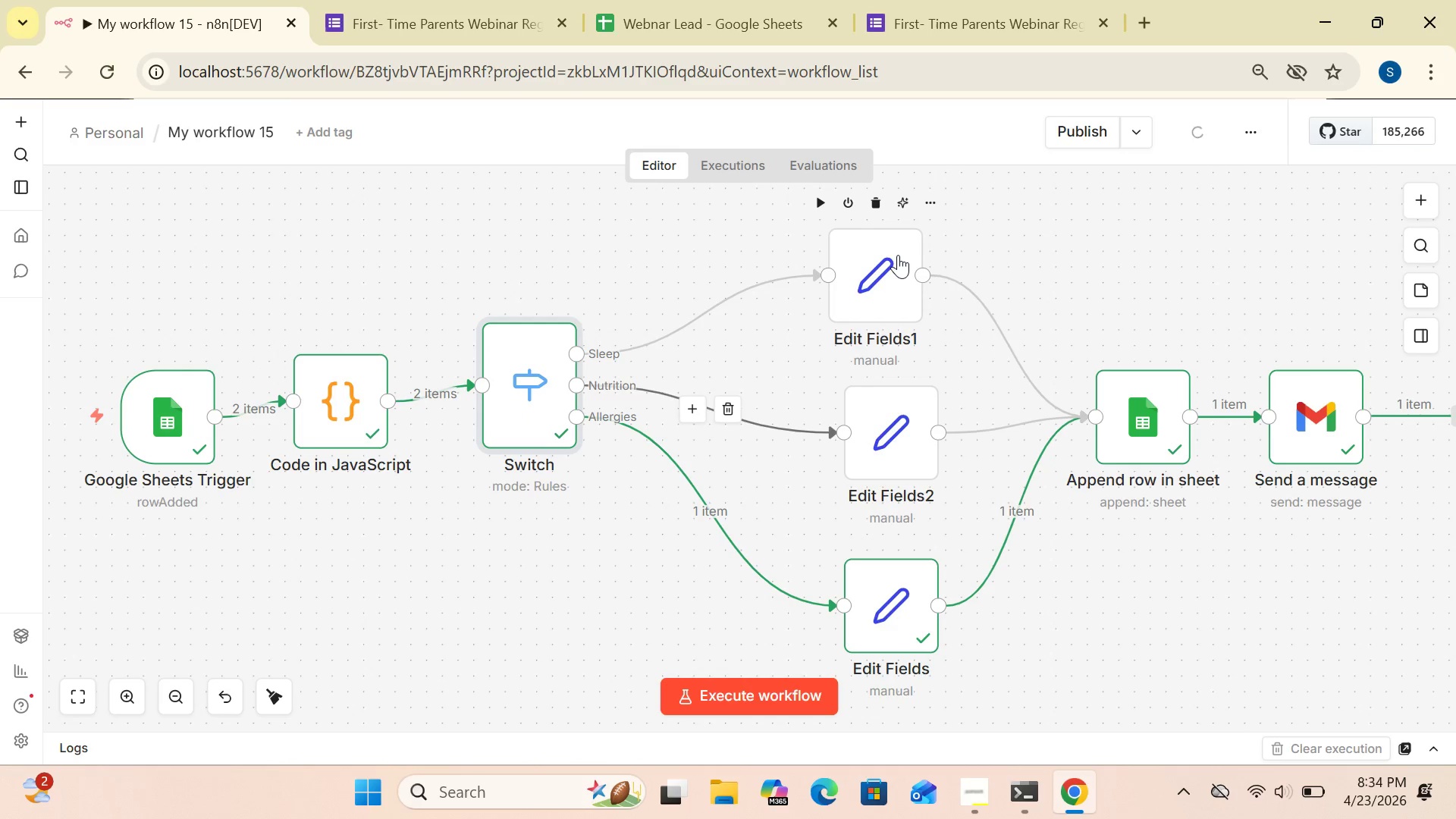 
left_click_drag(start_coordinate=[897, 255], to_coordinate=[800, 244])
 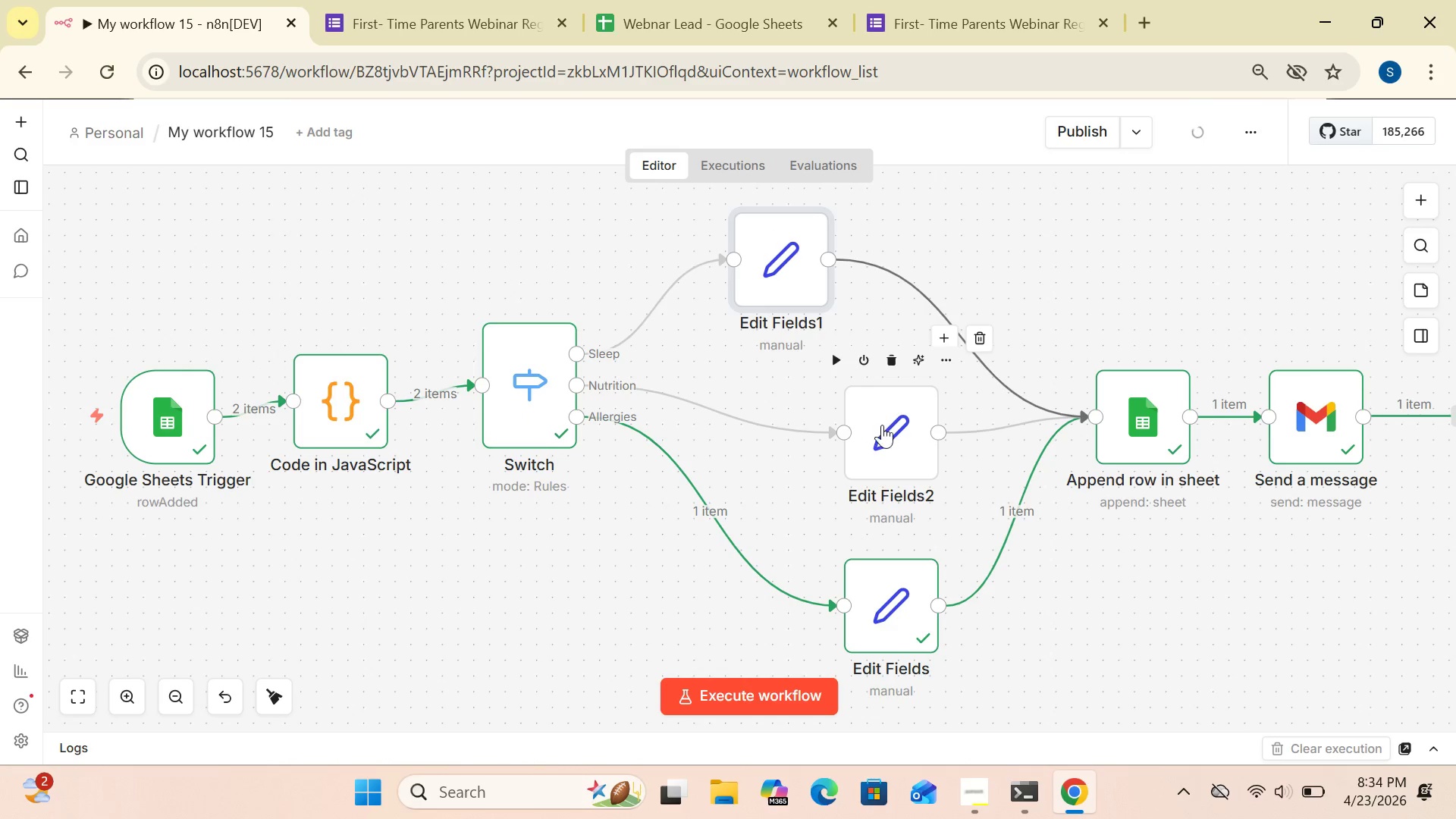 
left_click_drag(start_coordinate=[882, 425], to_coordinate=[780, 411])
 